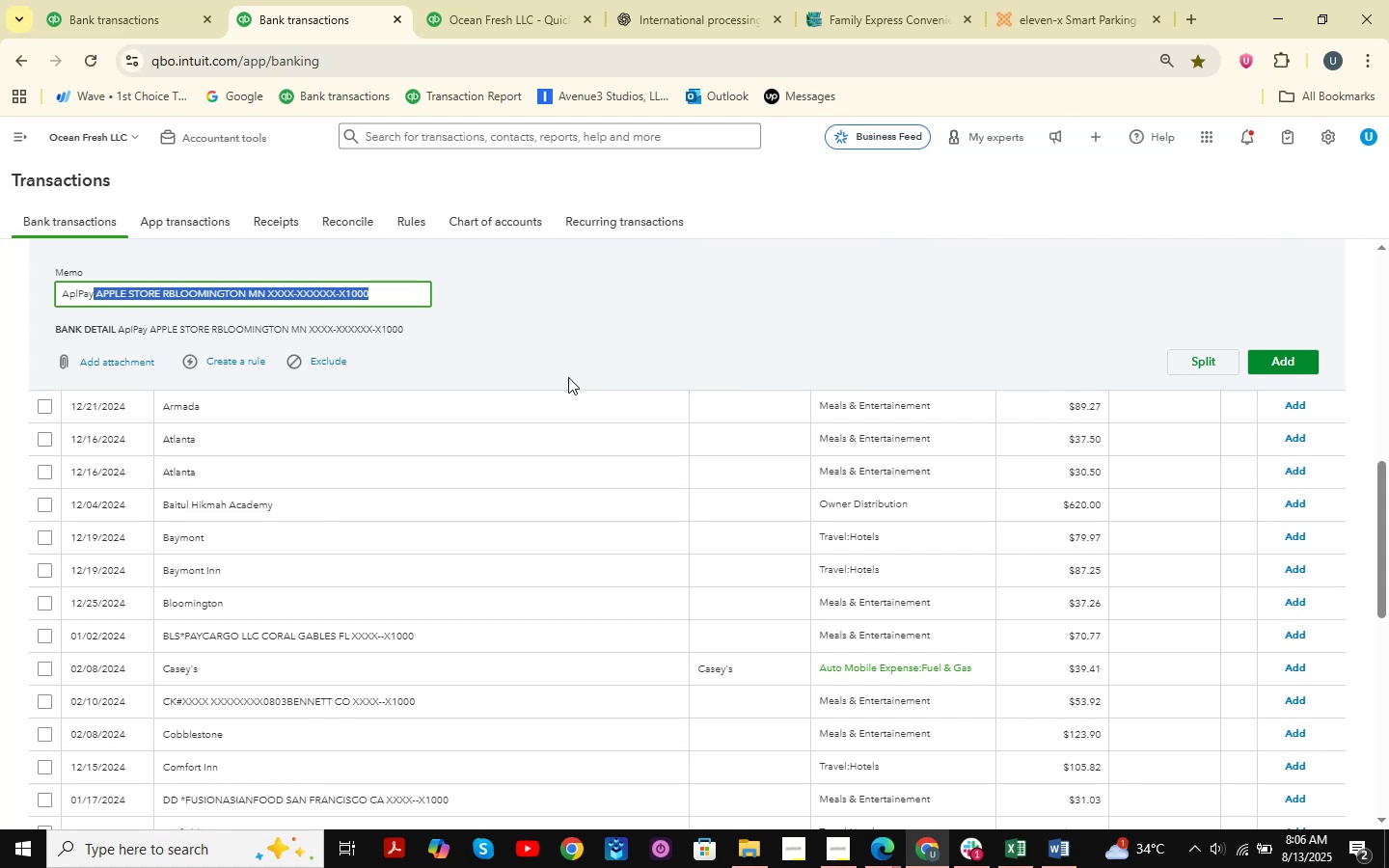 
scroll: coordinate [568, 377], scroll_direction: down, amount: 2.0
 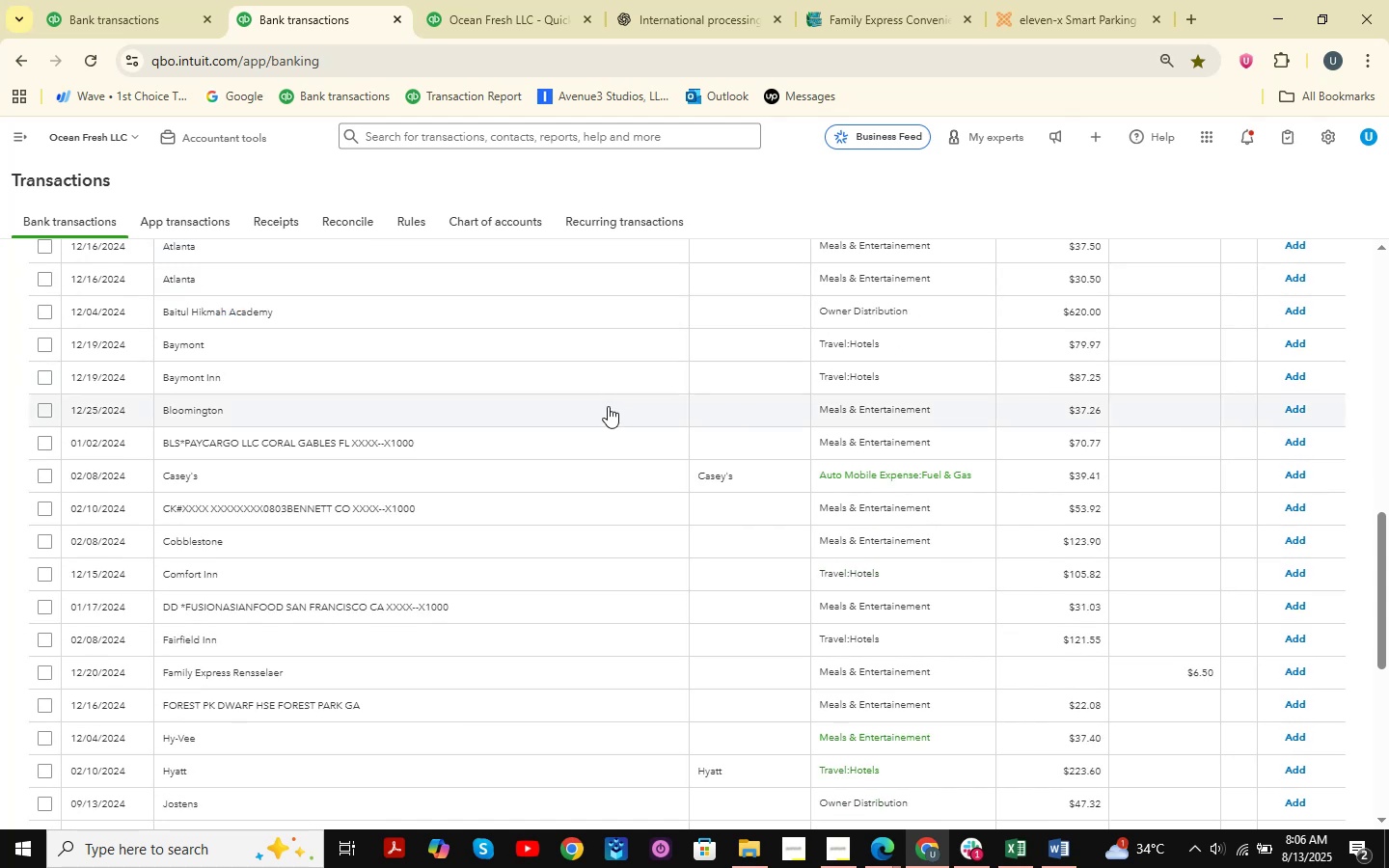 
scroll: coordinate [620, 513], scroll_direction: up, amount: 1.0
 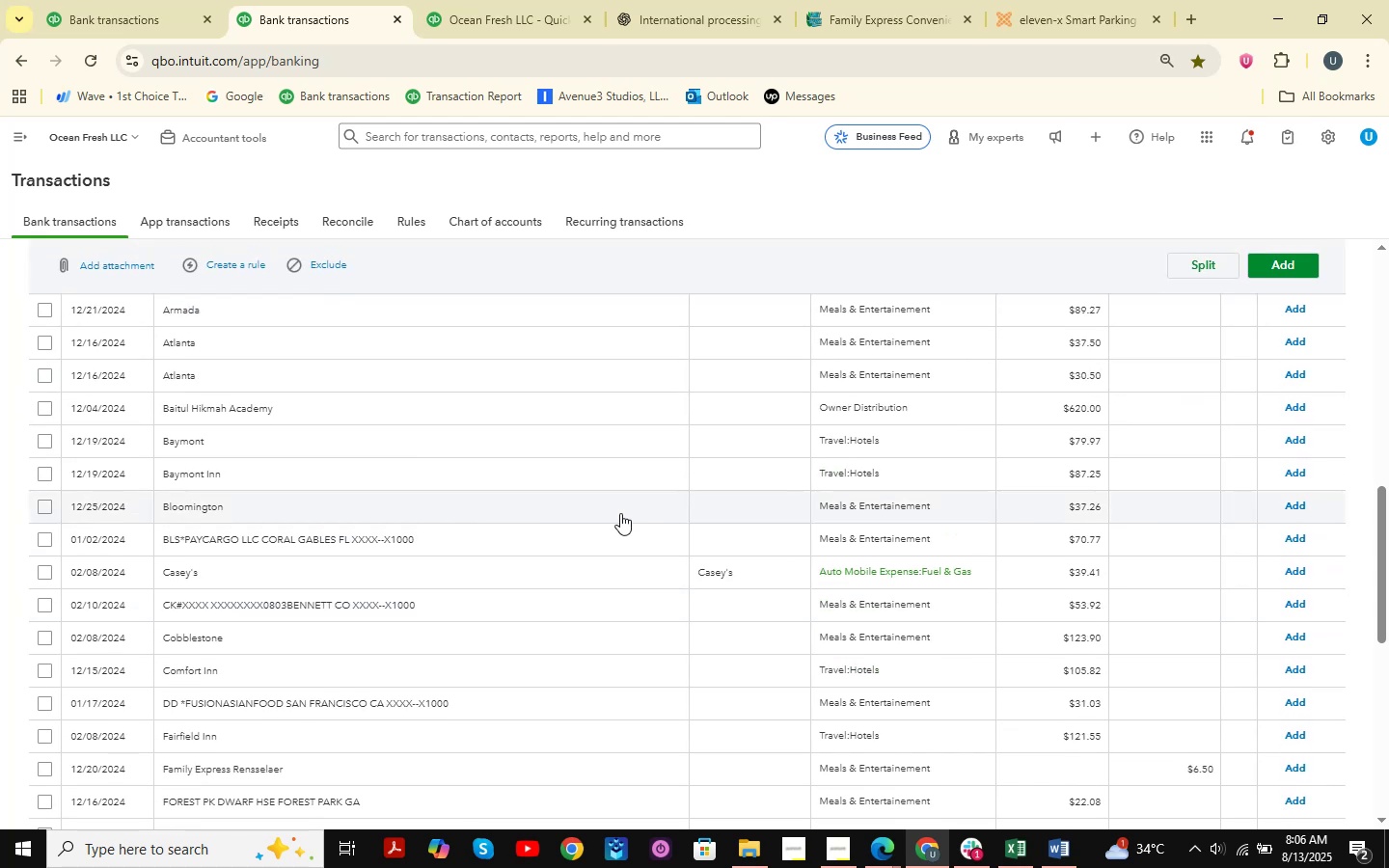 
wait(5.06)
 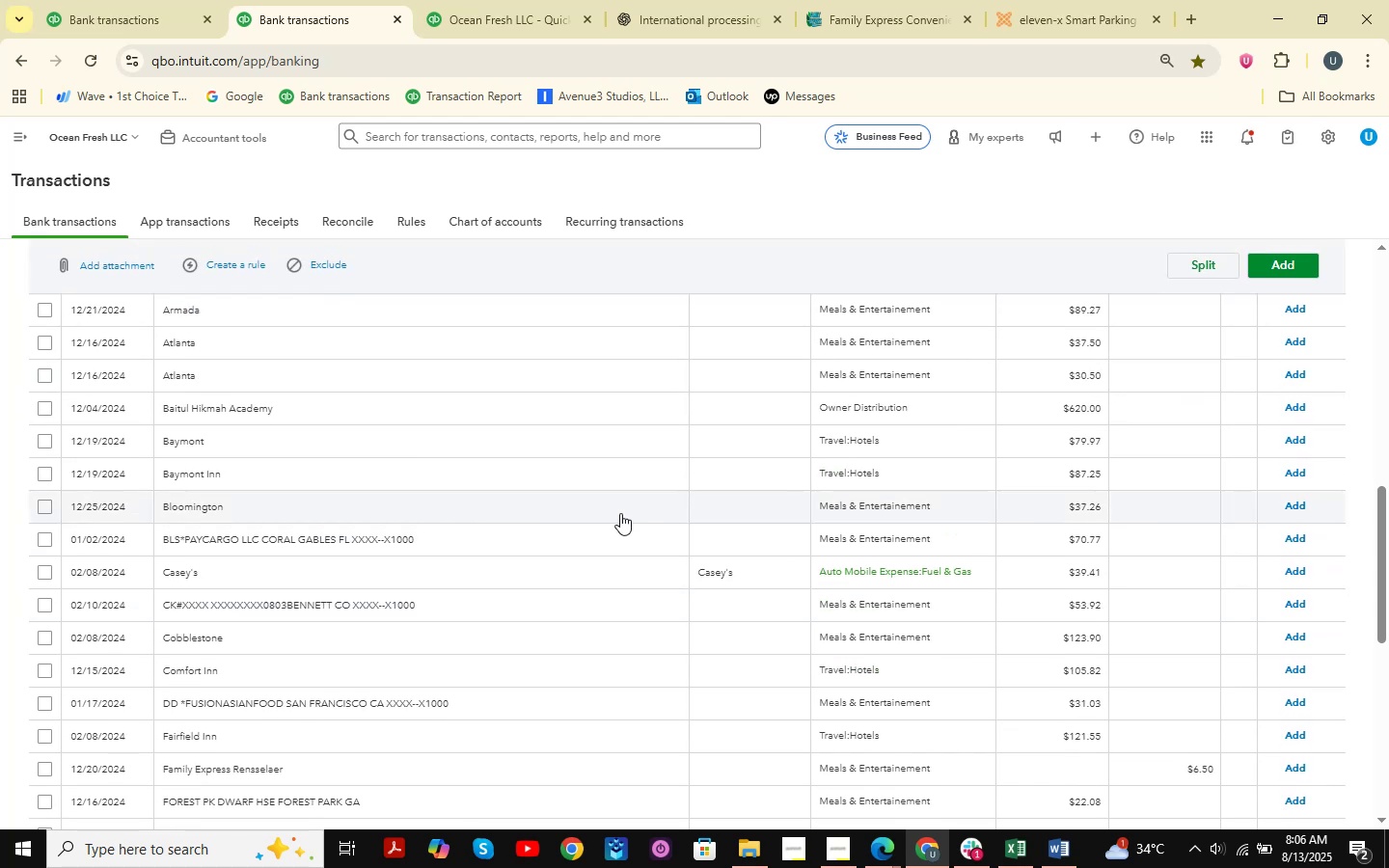 
scroll: coordinate [613, 500], scroll_direction: up, amount: 4.0
 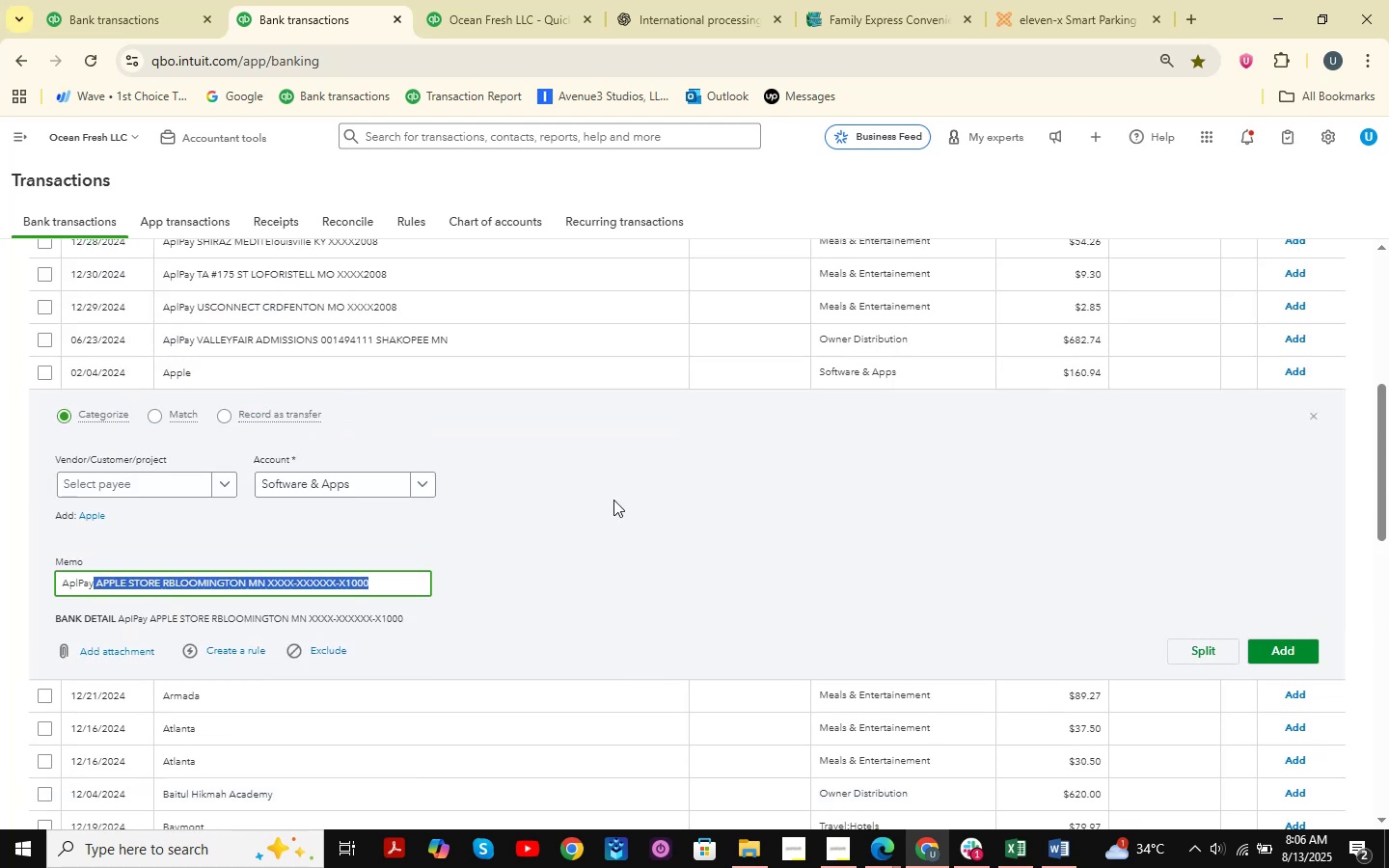 
scroll: coordinate [617, 503], scroll_direction: down, amount: 20.0
 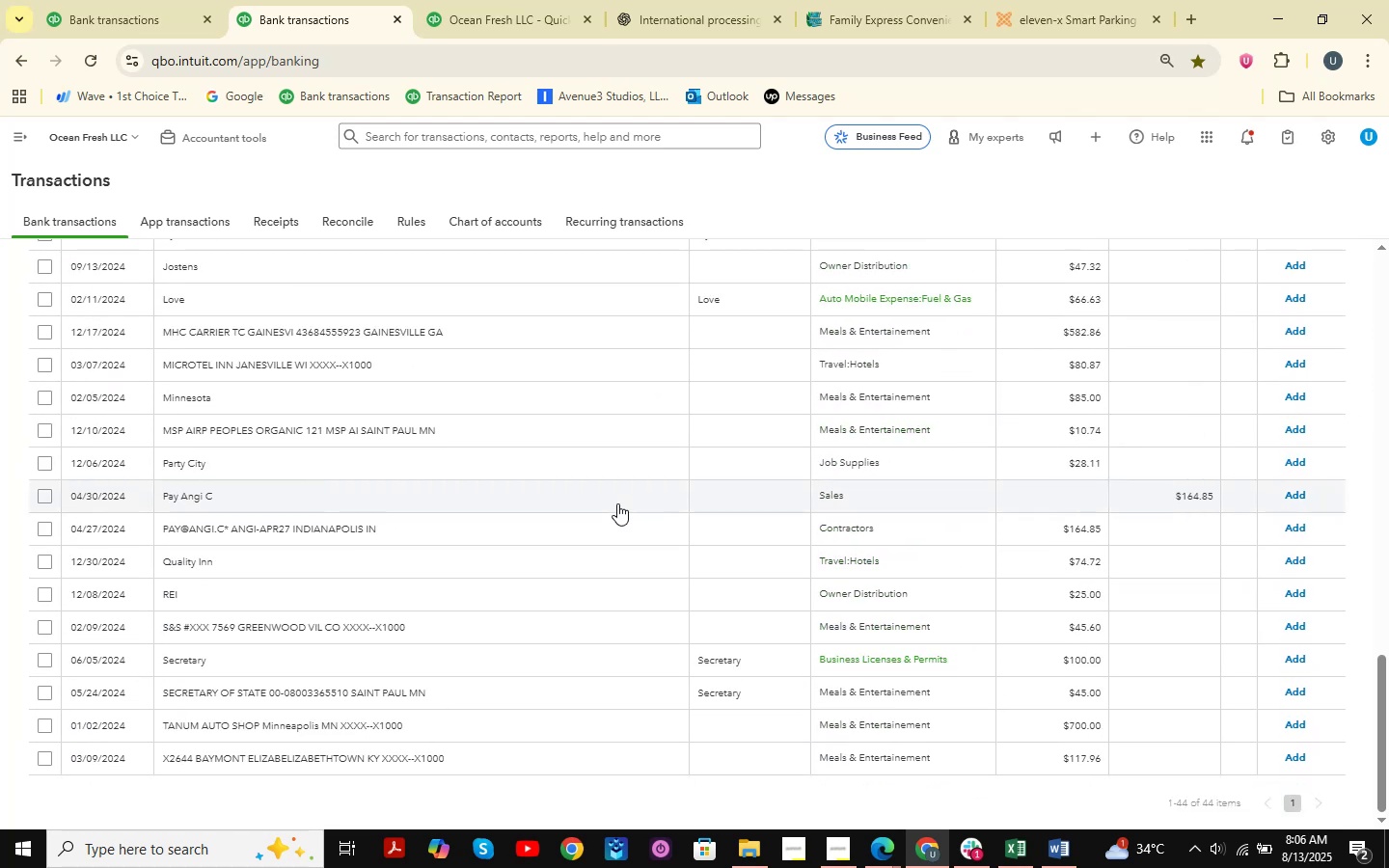 
wait(5.07)
 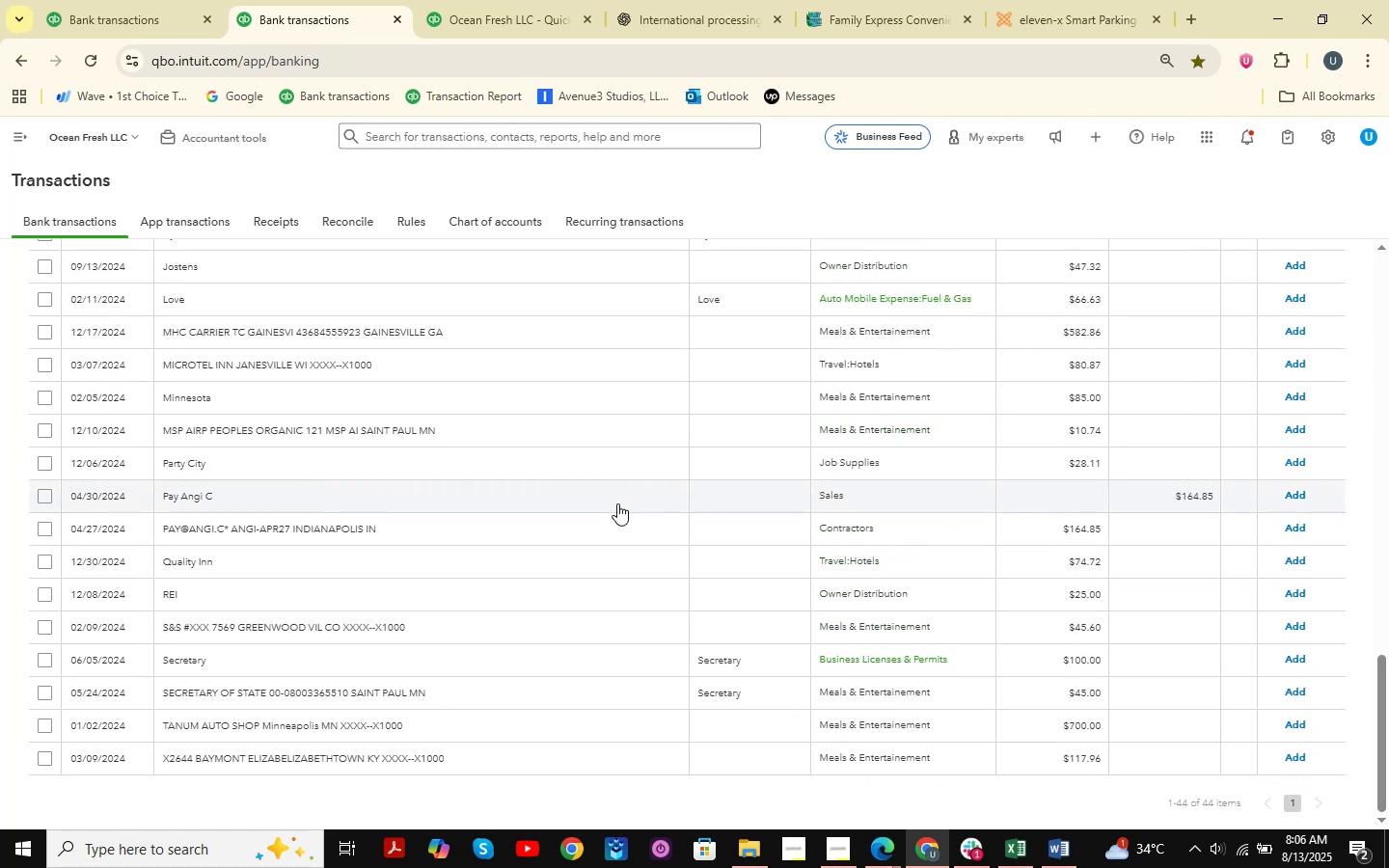 
scroll: coordinate [606, 491], scroll_direction: up, amount: 23.0
 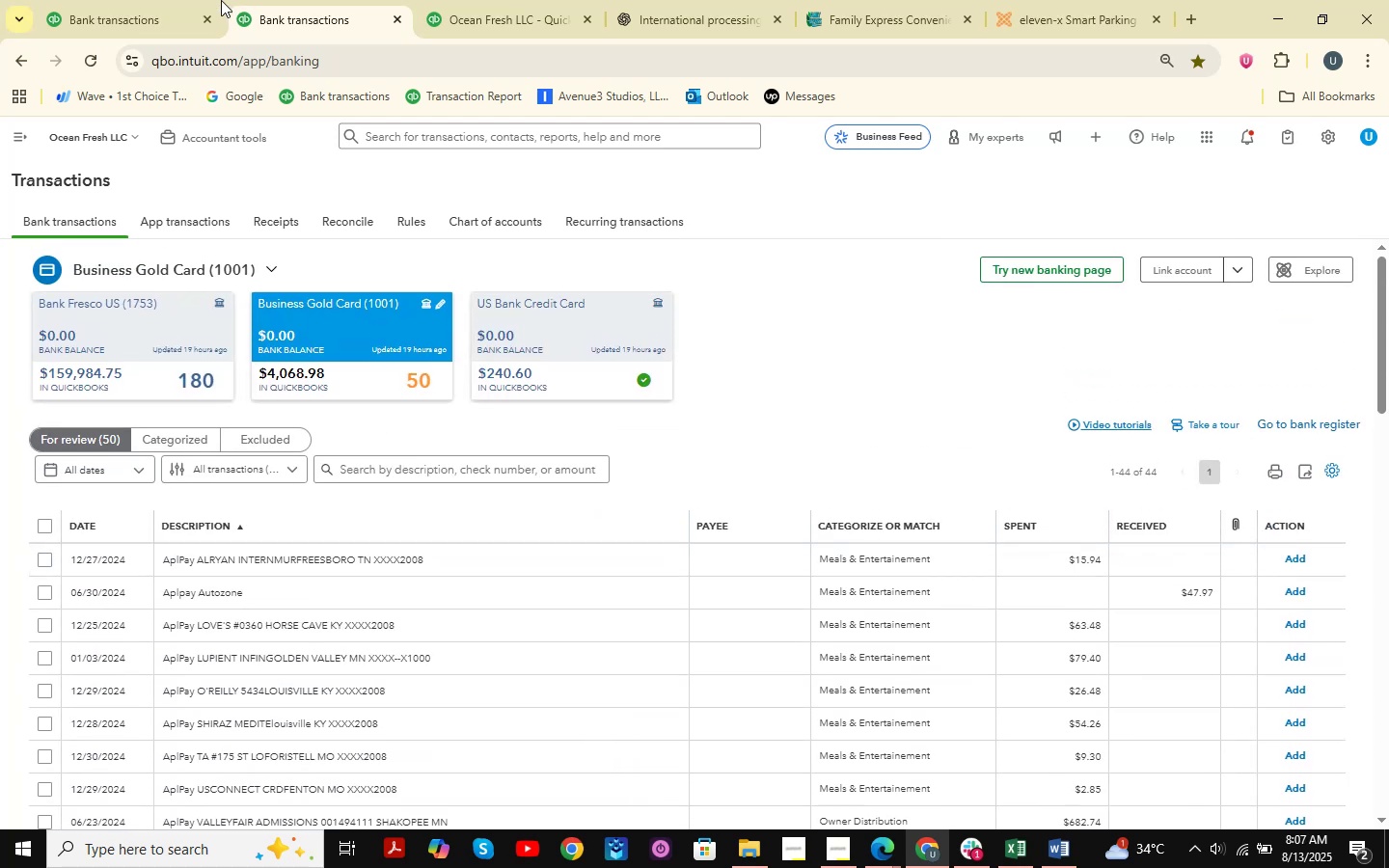 
left_click([185, 0])
 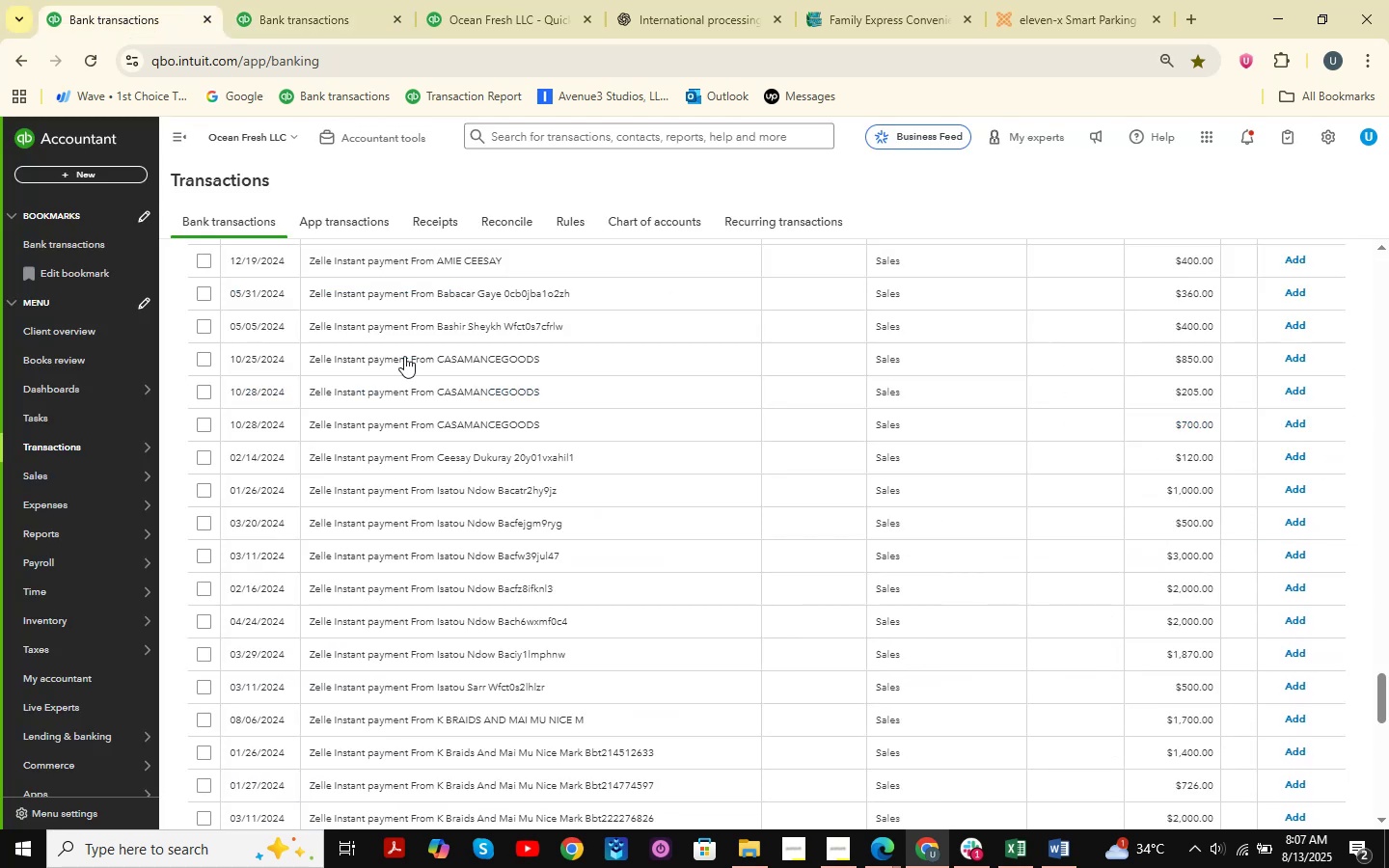 
scroll: coordinate [604, 459], scroll_direction: up, amount: 57.0
 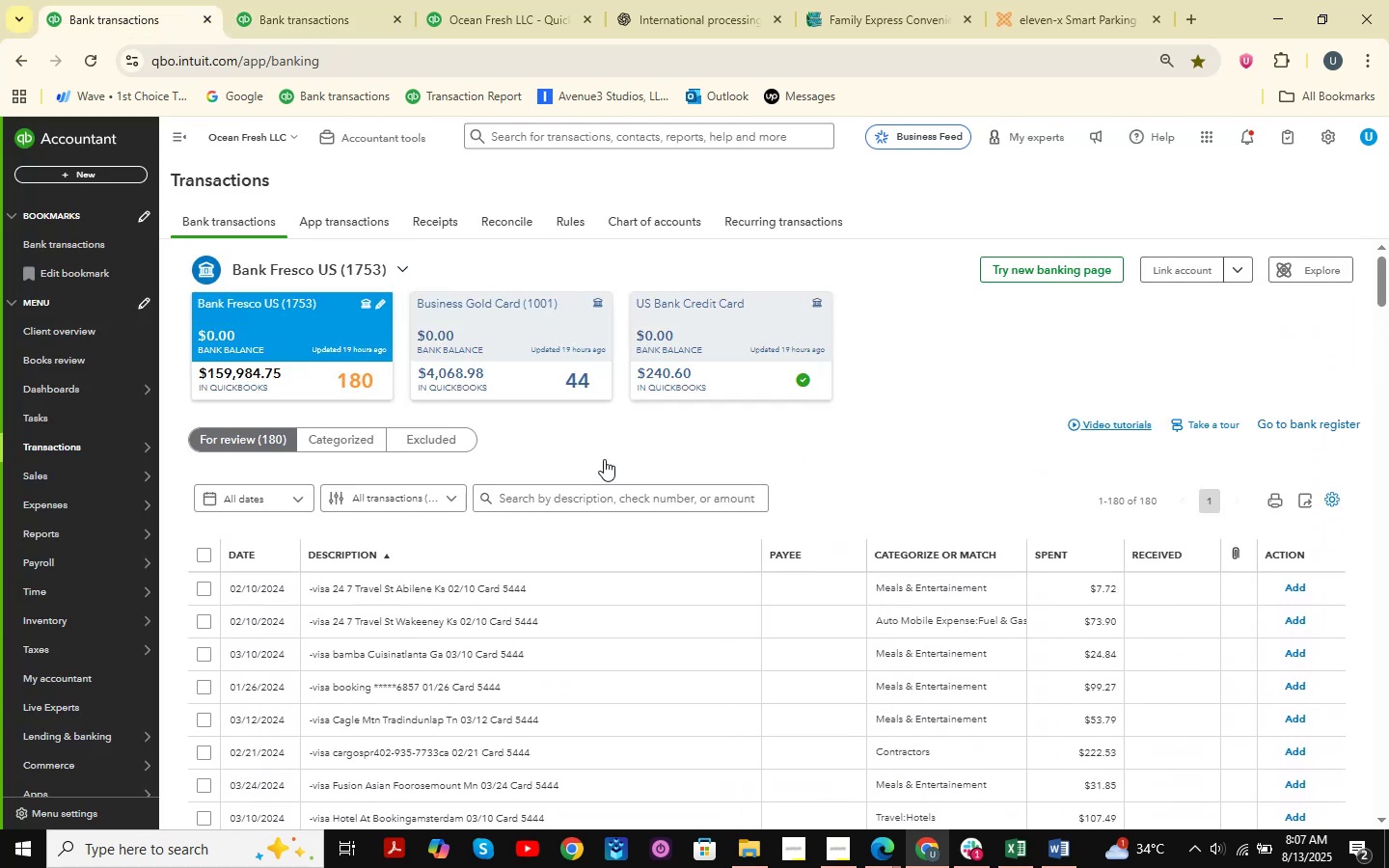 
scroll: coordinate [357, 402], scroll_direction: down, amount: 47.0
 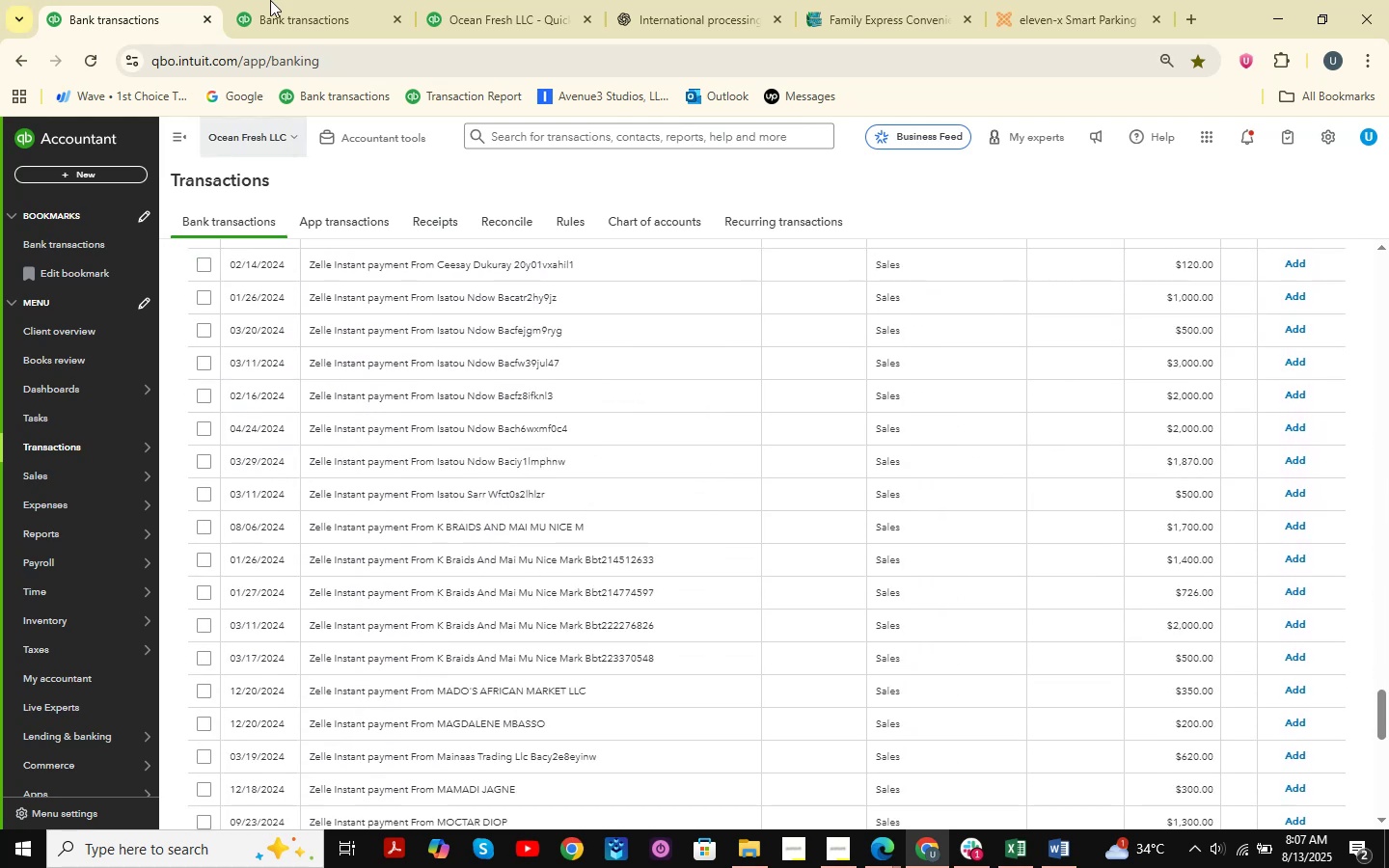 
left_click([270, 0])
 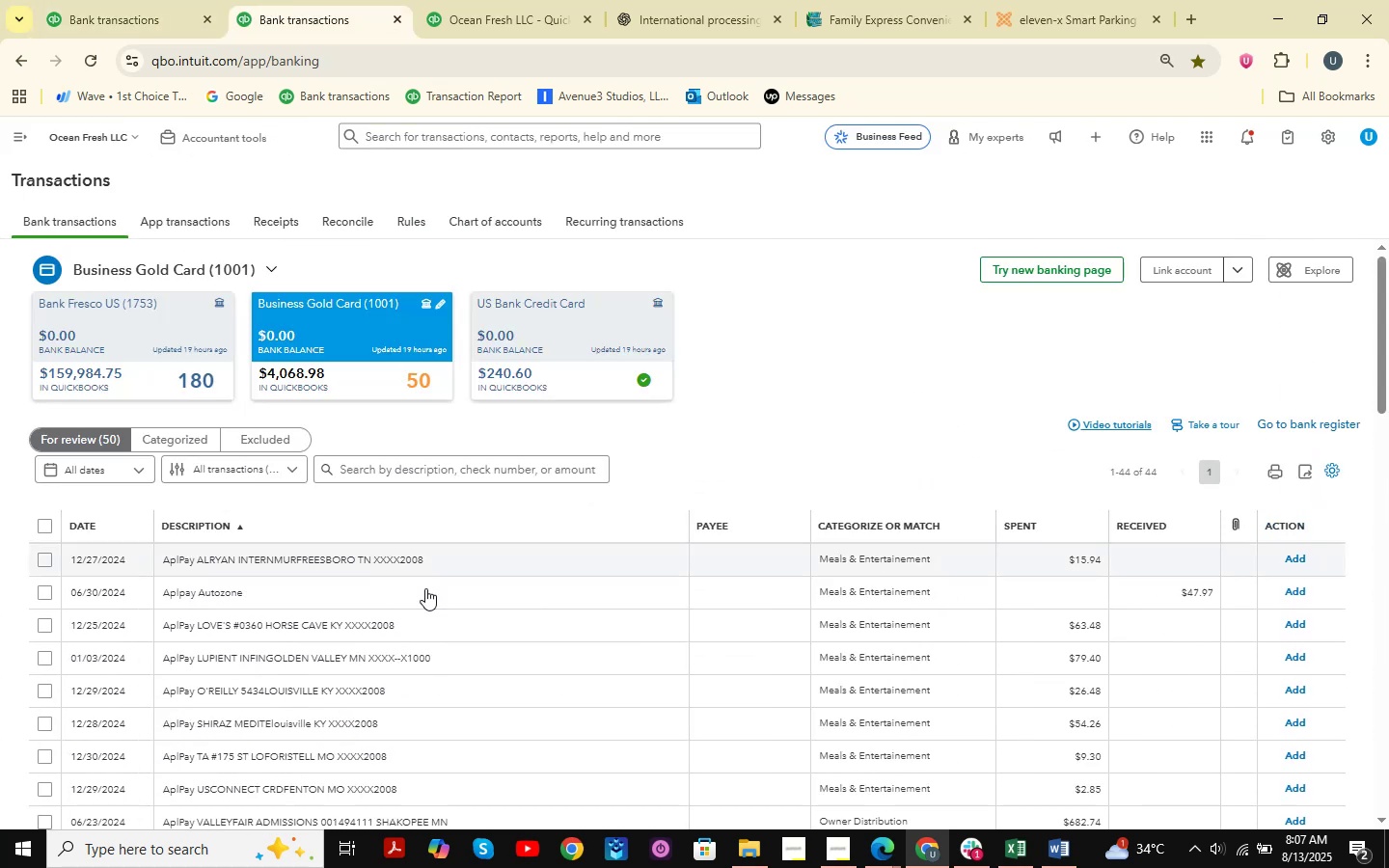 
scroll: coordinate [361, 555], scroll_direction: down, amount: 15.0
 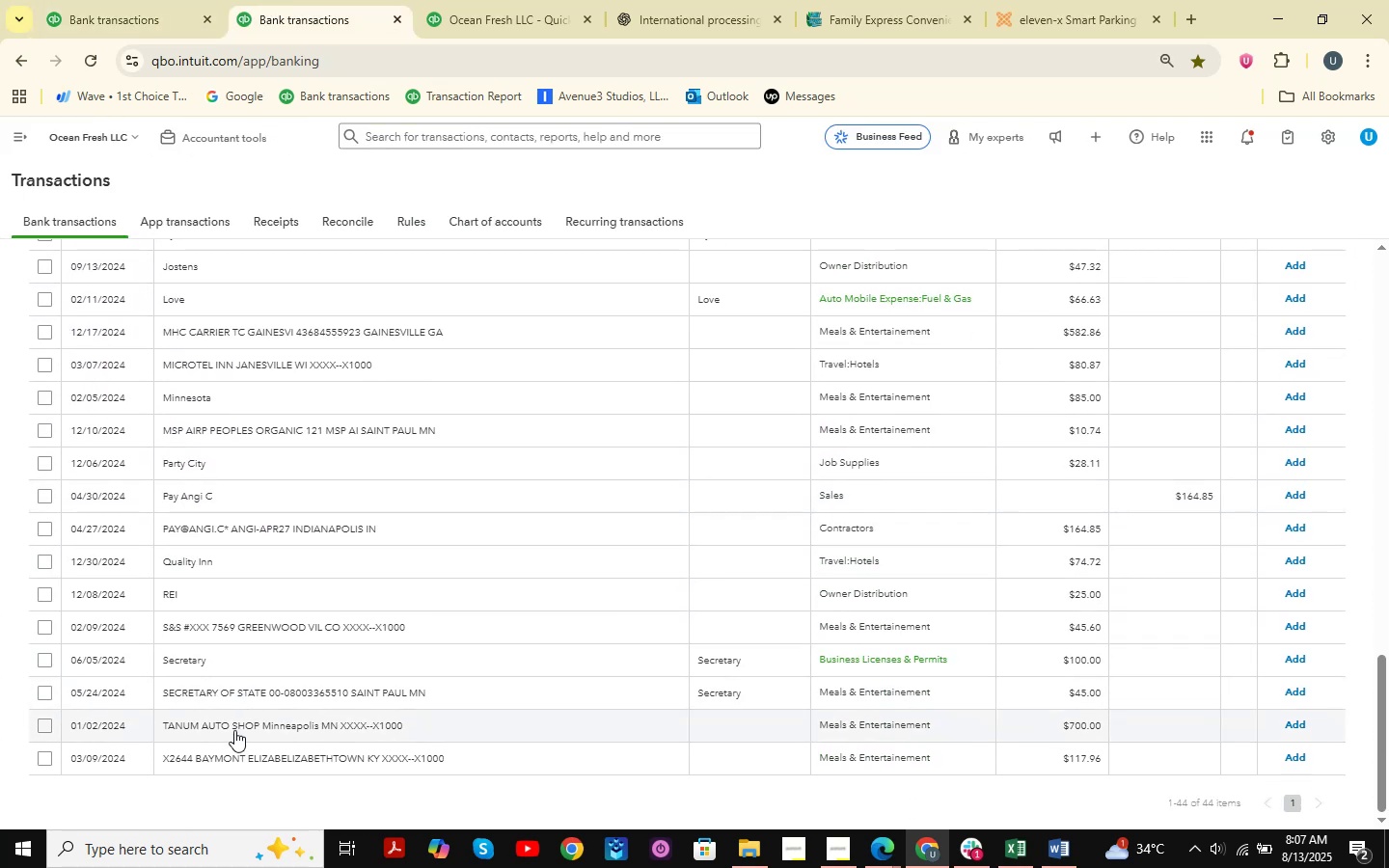 
left_click_drag(start_coordinate=[233, 730], to_coordinate=[215, 731])
 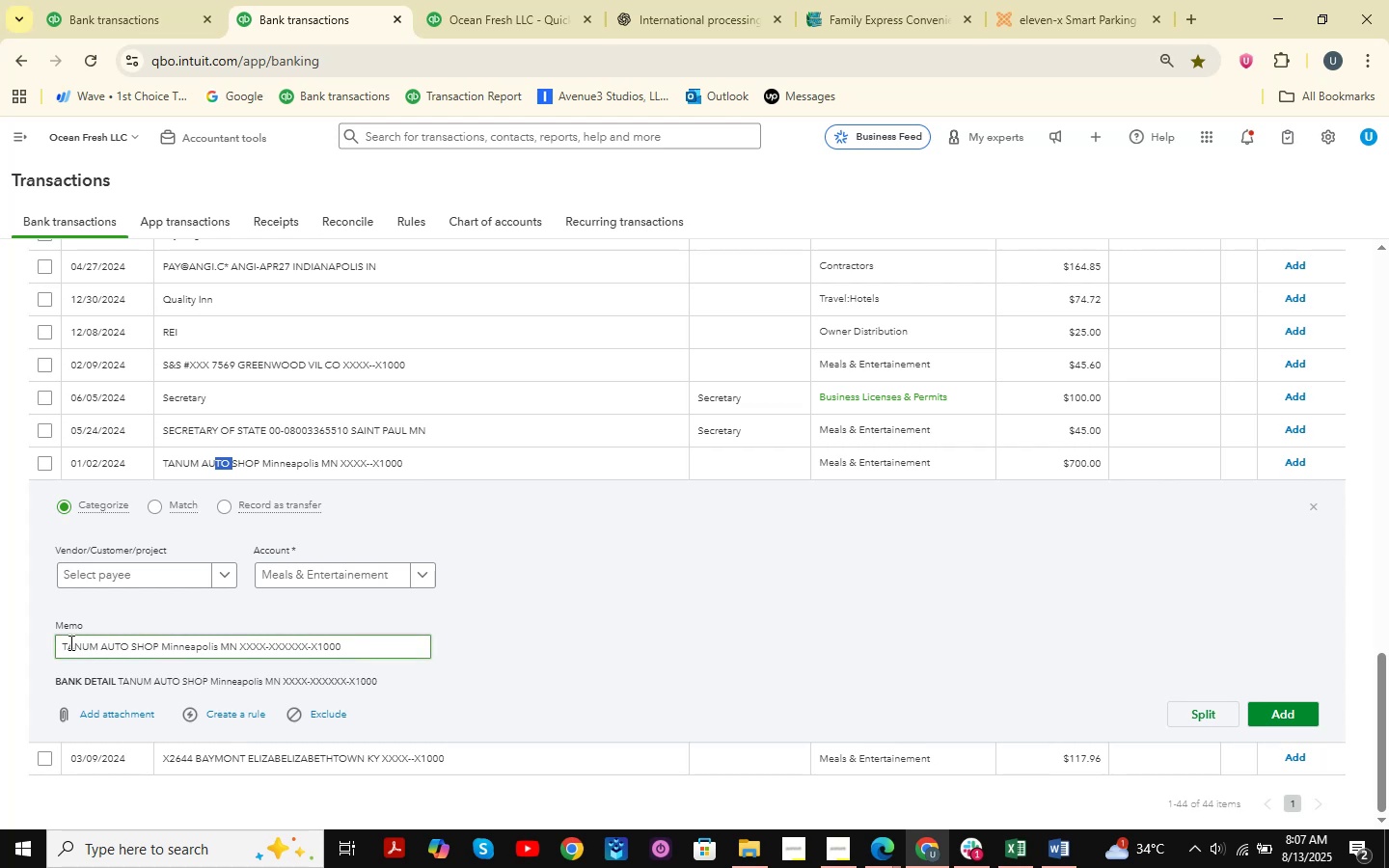 
left_click_drag(start_coordinate=[58, 651], to_coordinate=[768, 665])
 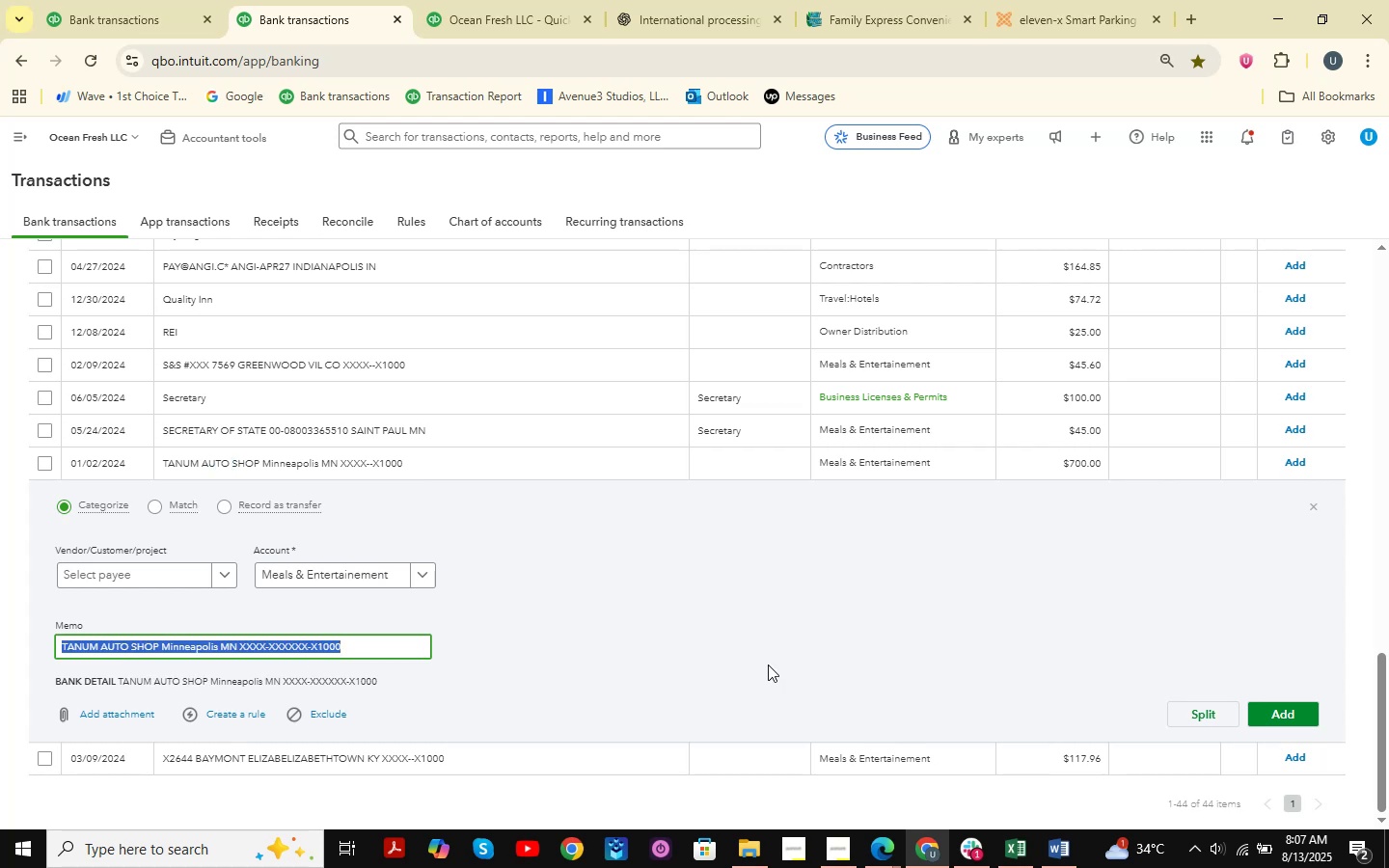 
key(Control+C)
 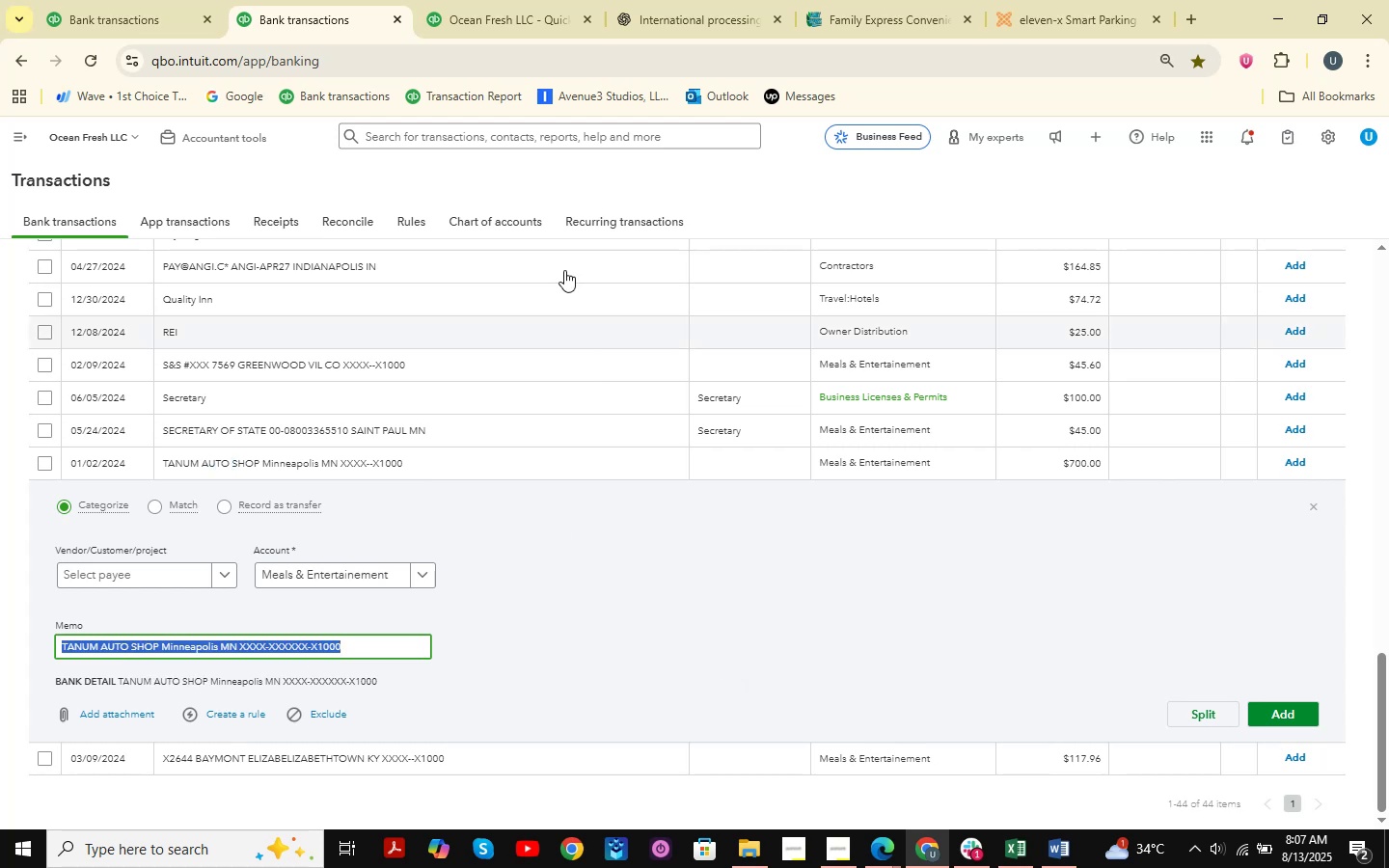 
left_click([717, 0])
 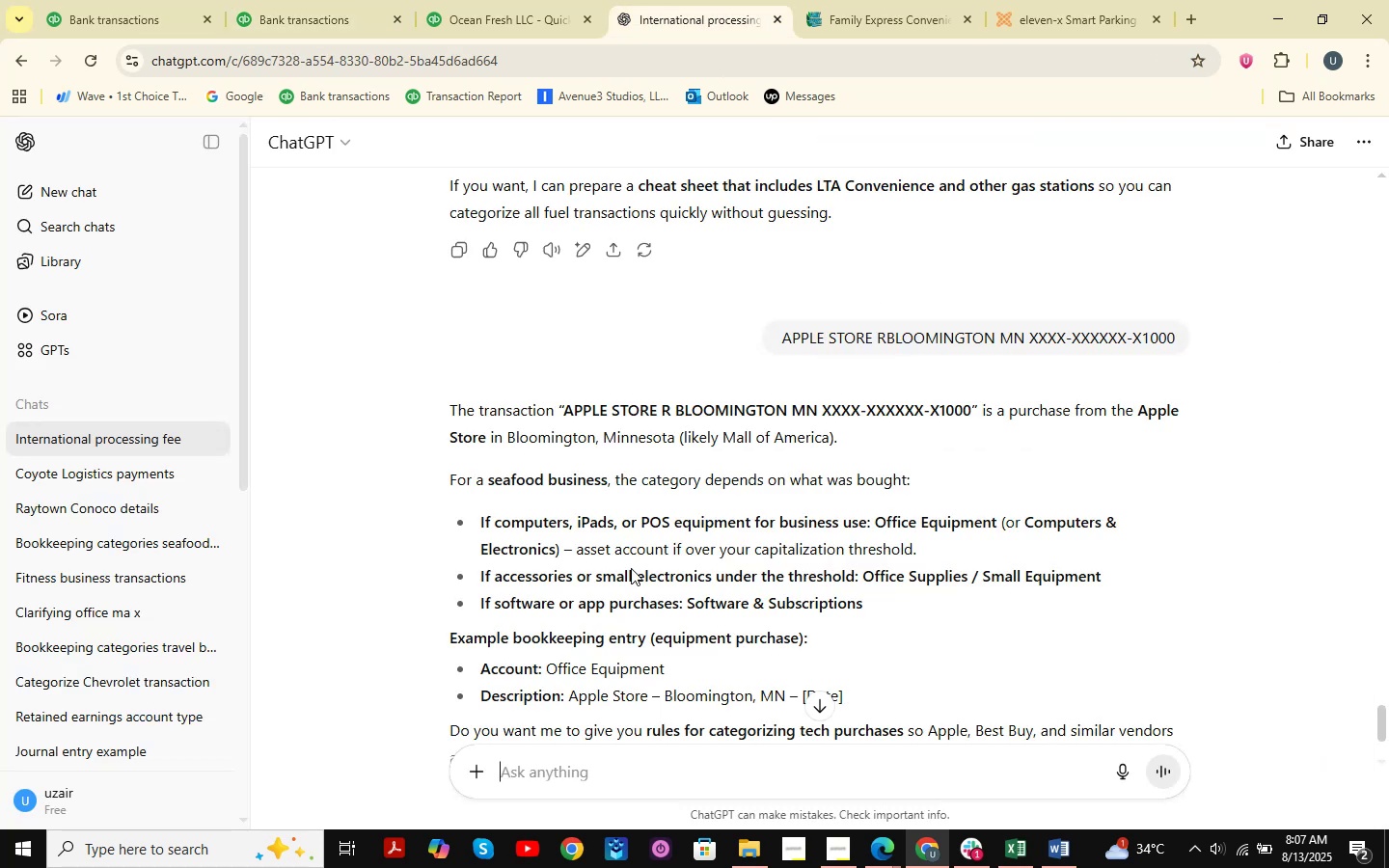 
key(Control+ControlLeft)
 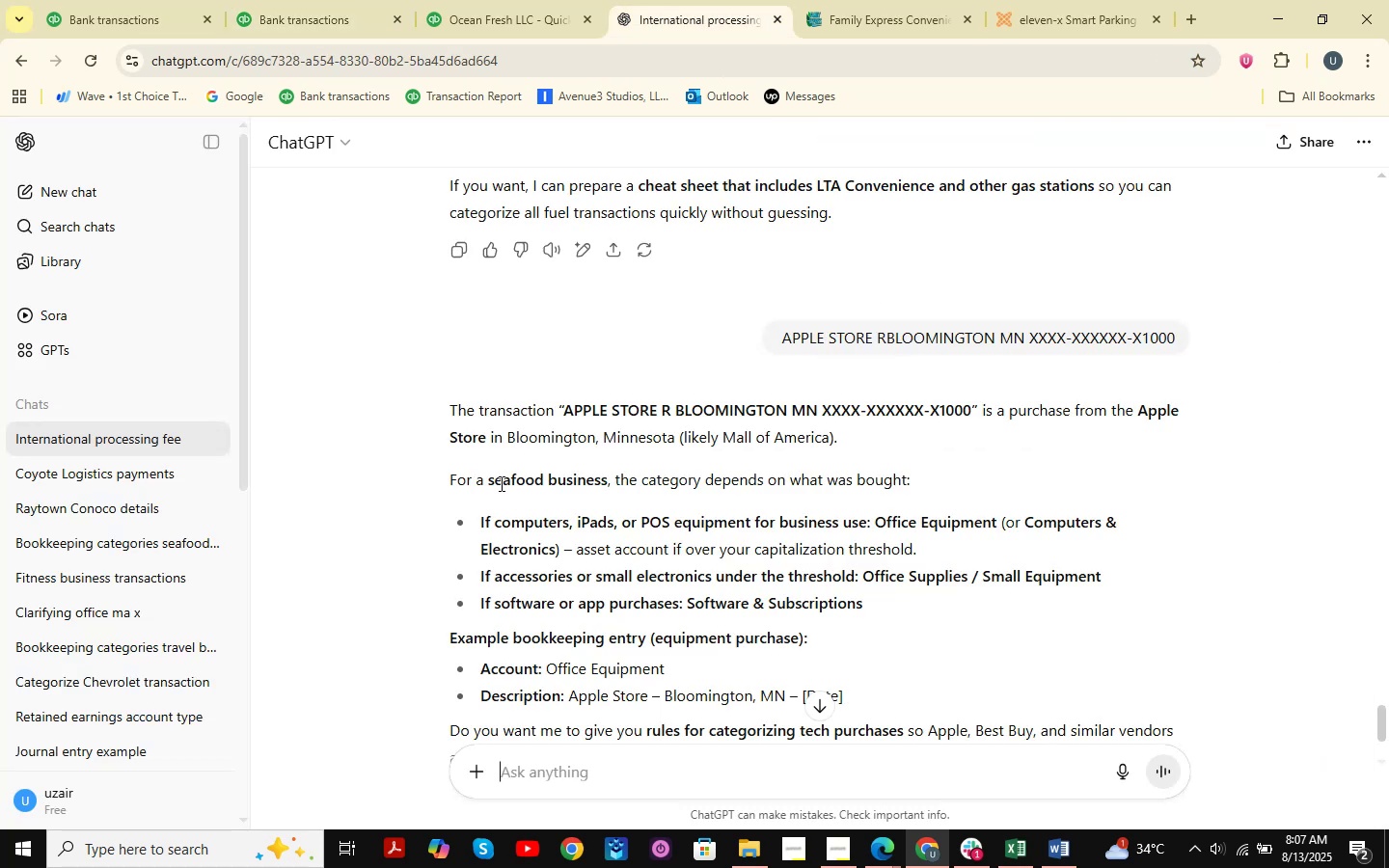 
key(Control+V)
 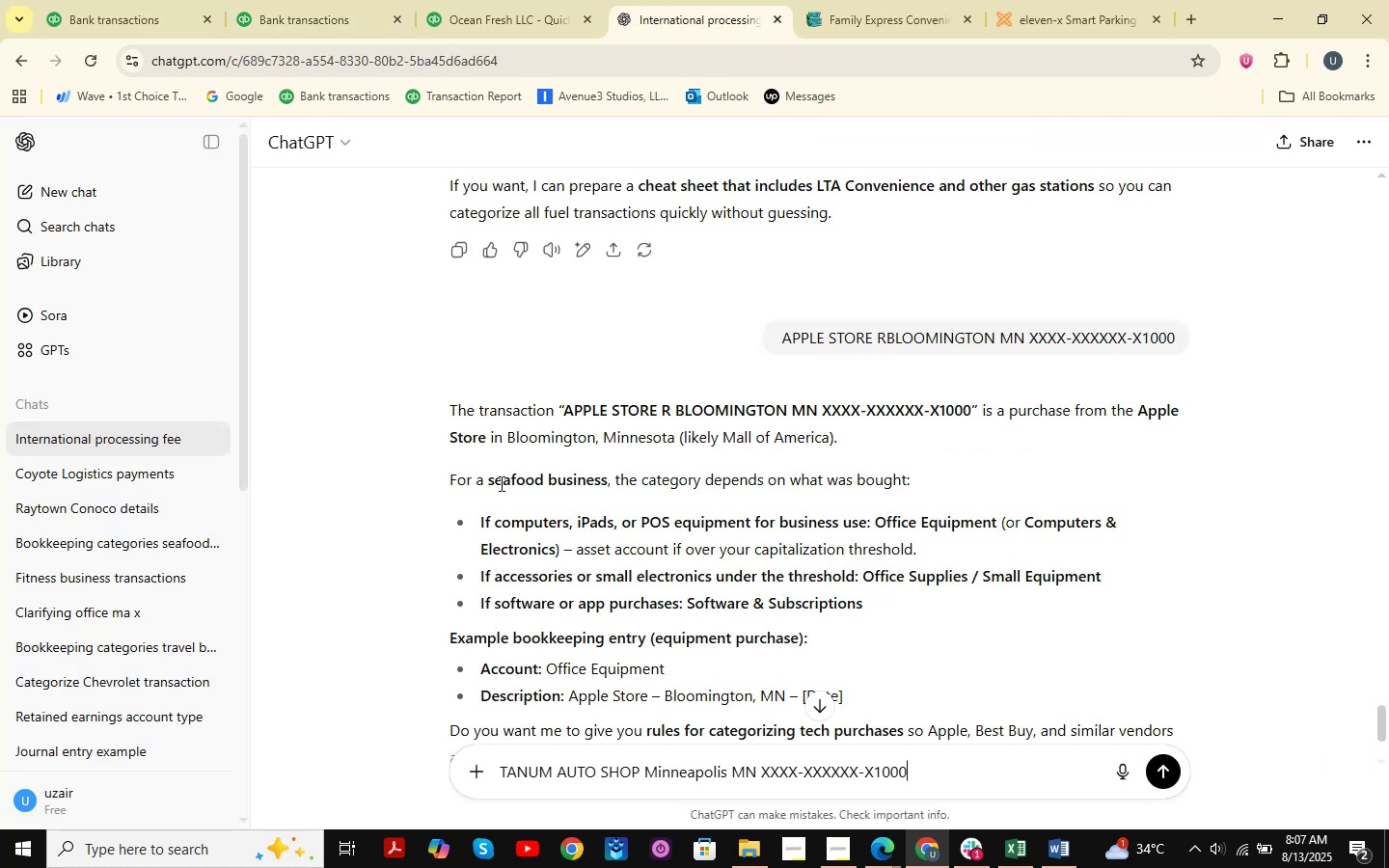 
key(NumpadEnter)
 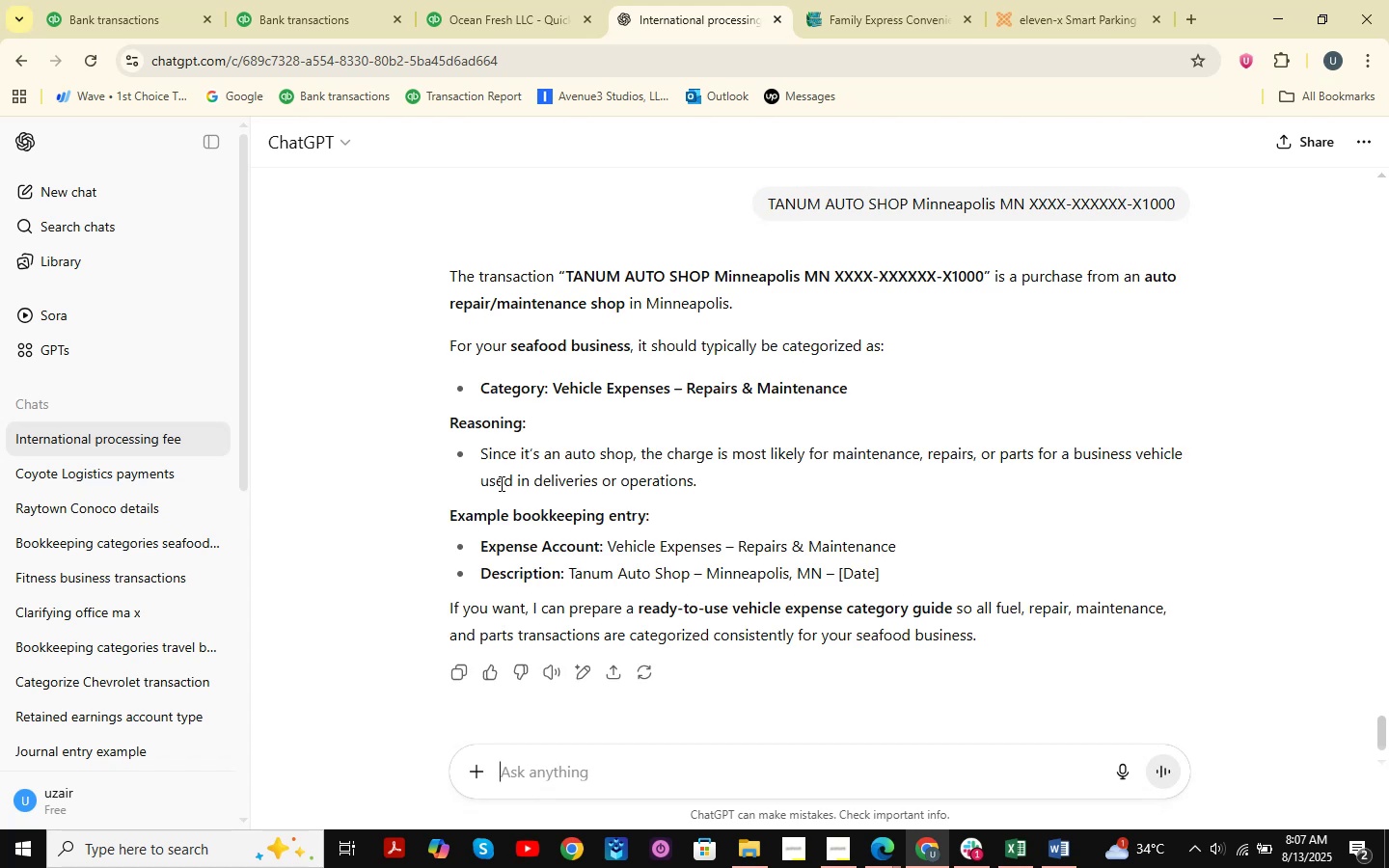 
wait(14.3)
 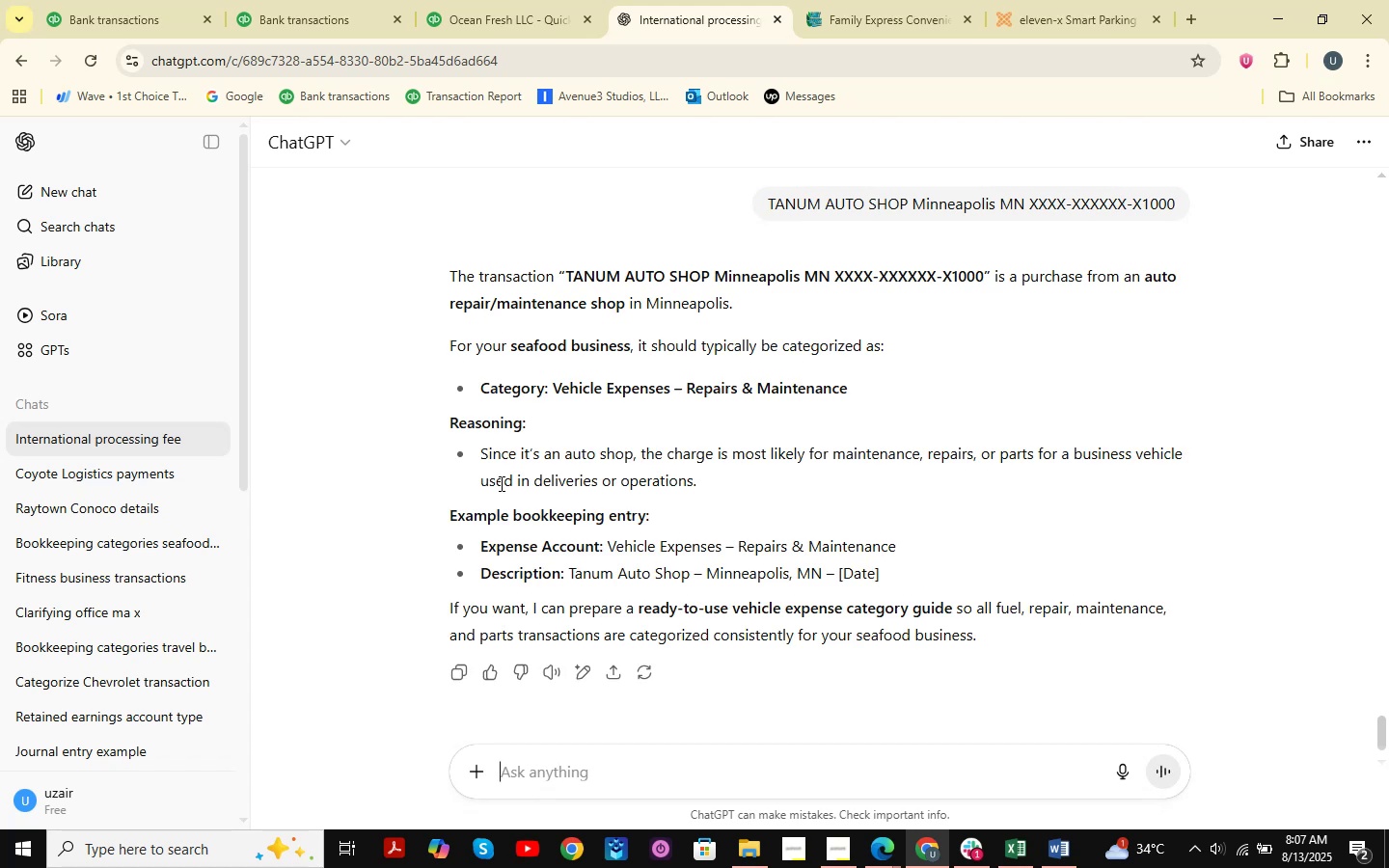 
scroll: coordinate [760, 376], scroll_direction: down, amount: 1.0
 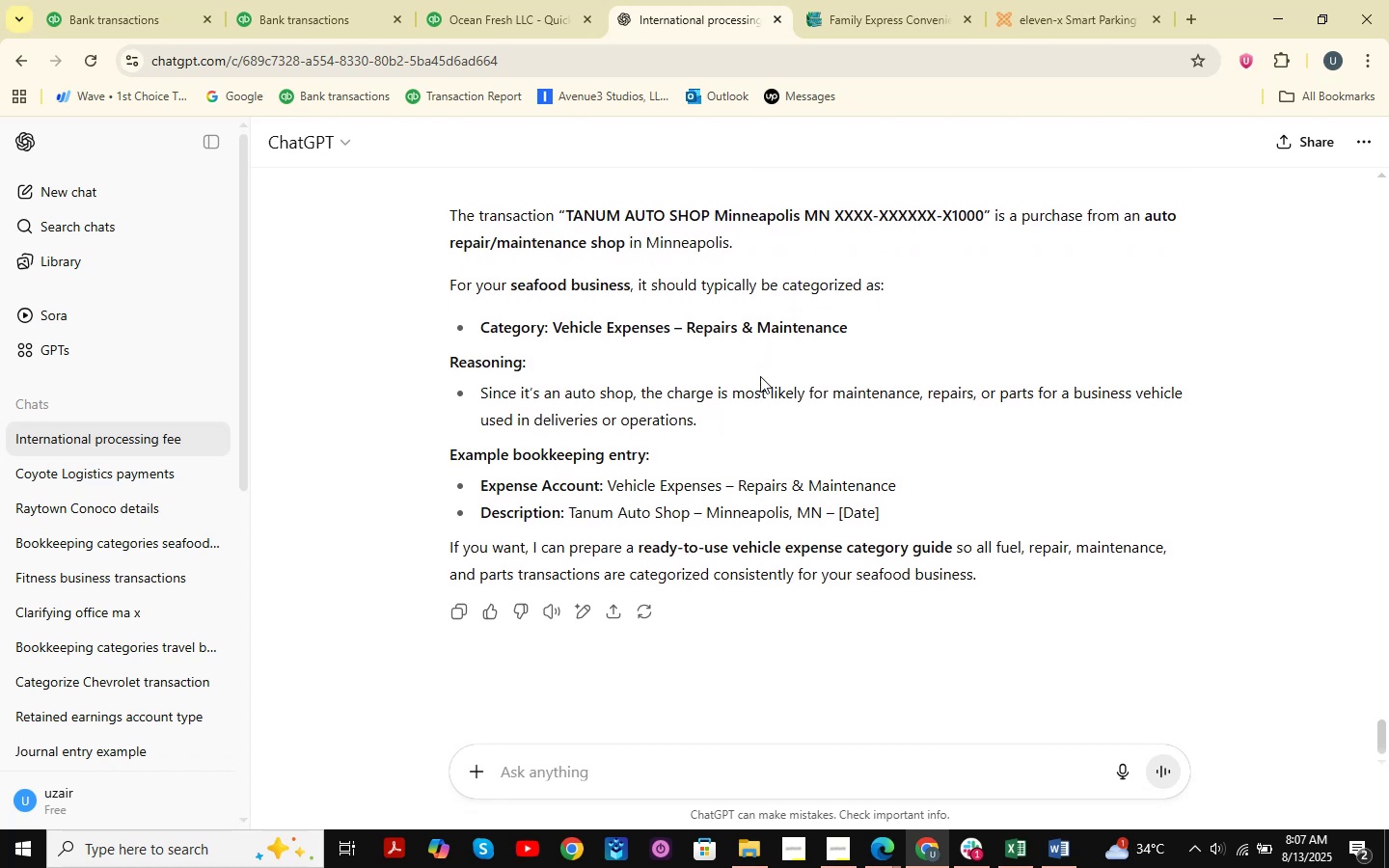 
scroll: coordinate [760, 376], scroll_direction: up, amount: 6.0
 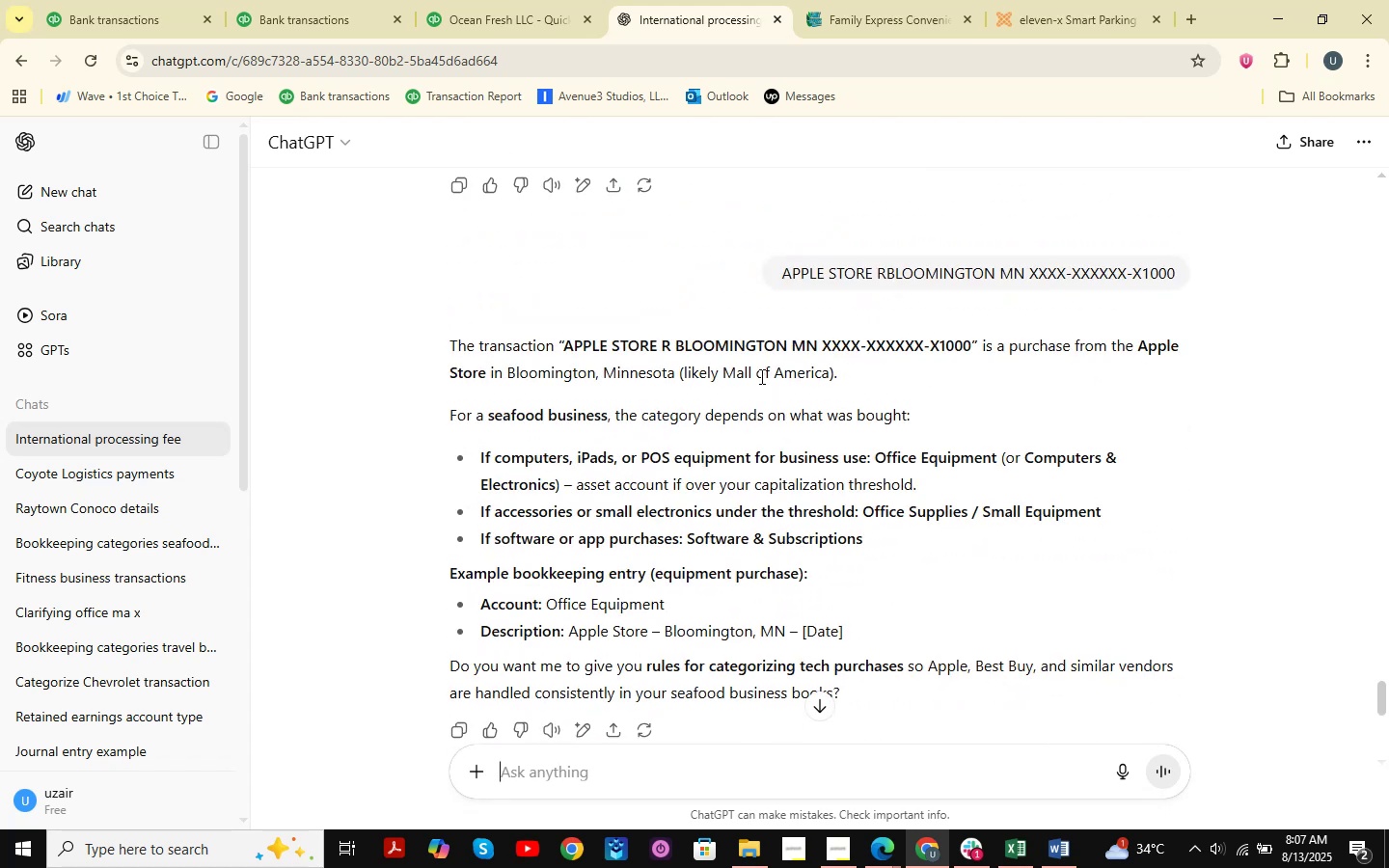 
scroll: coordinate [760, 376], scroll_direction: down, amount: 4.0
 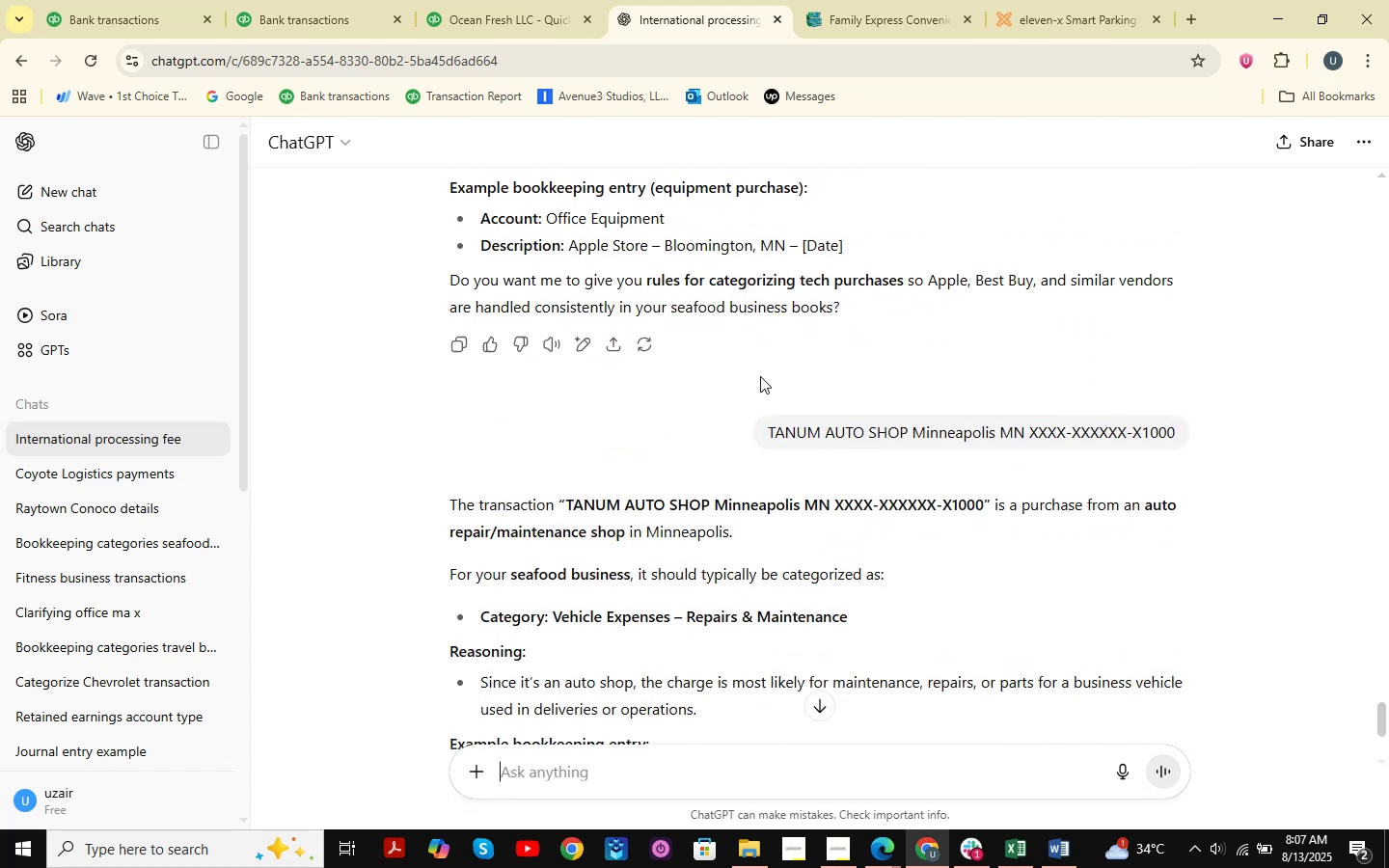 
wait(6.32)
 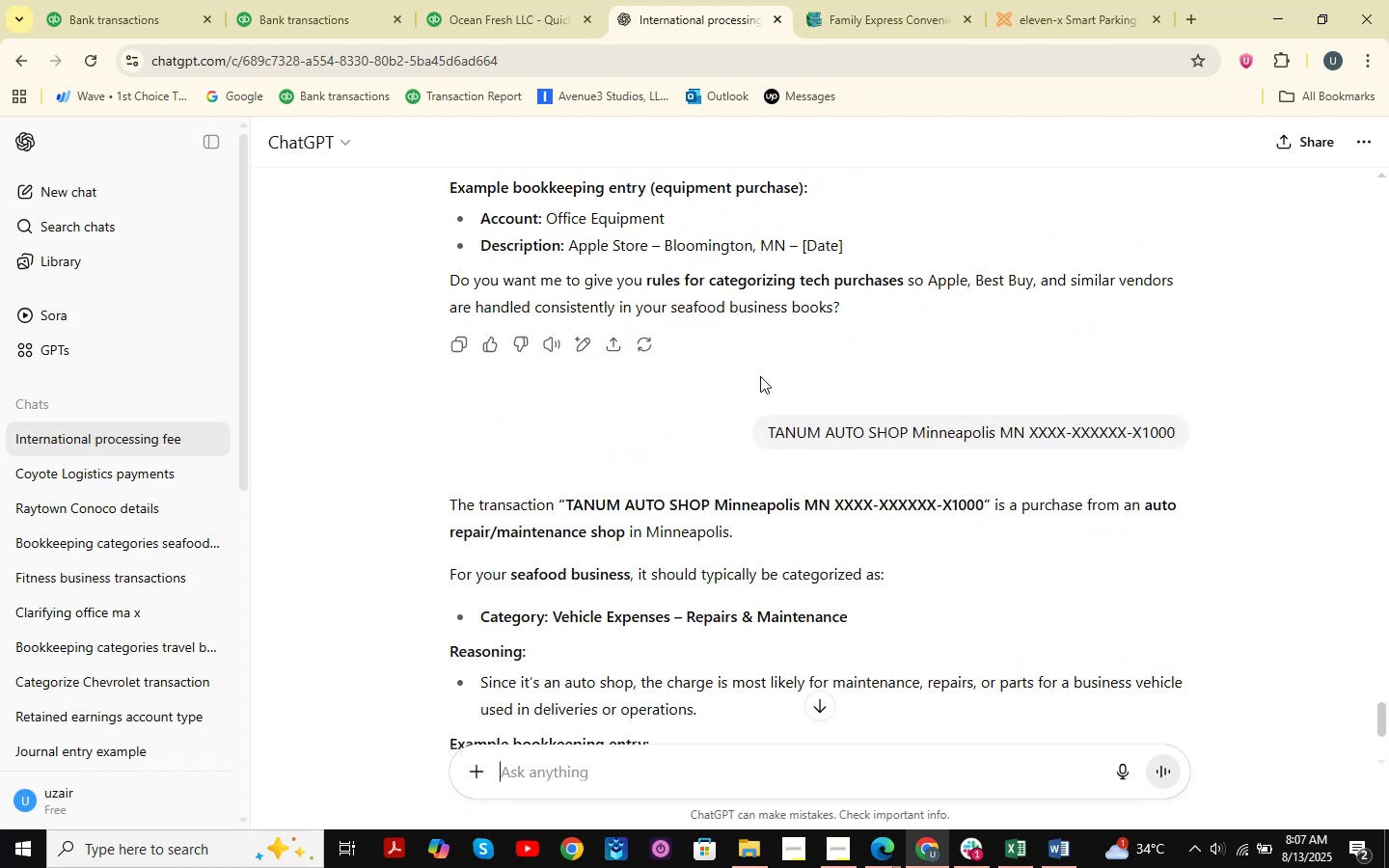 
scroll: coordinate [760, 376], scroll_direction: up, amount: 1.0
 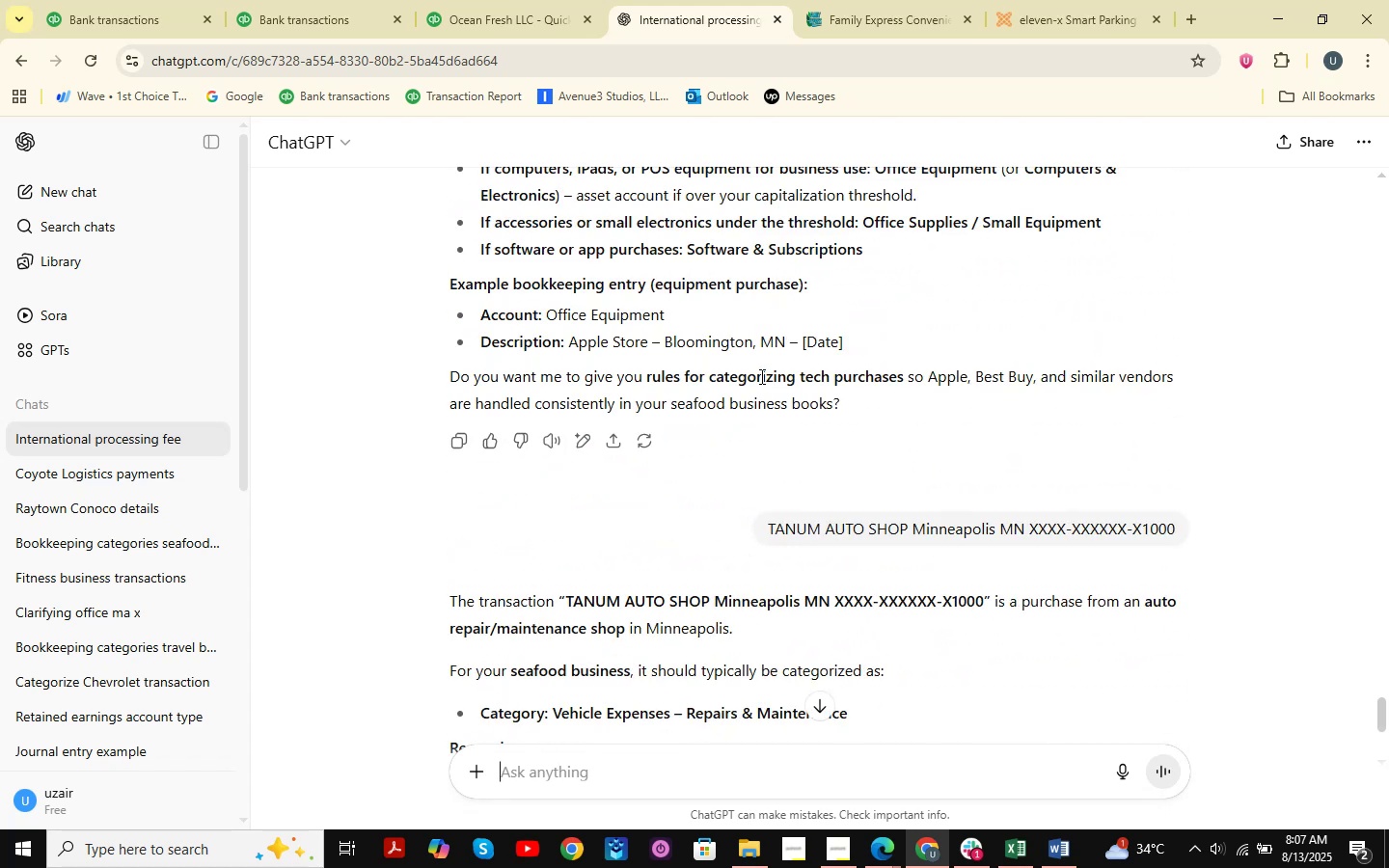 
scroll: coordinate [807, 470], scroll_direction: down, amount: 21.0
 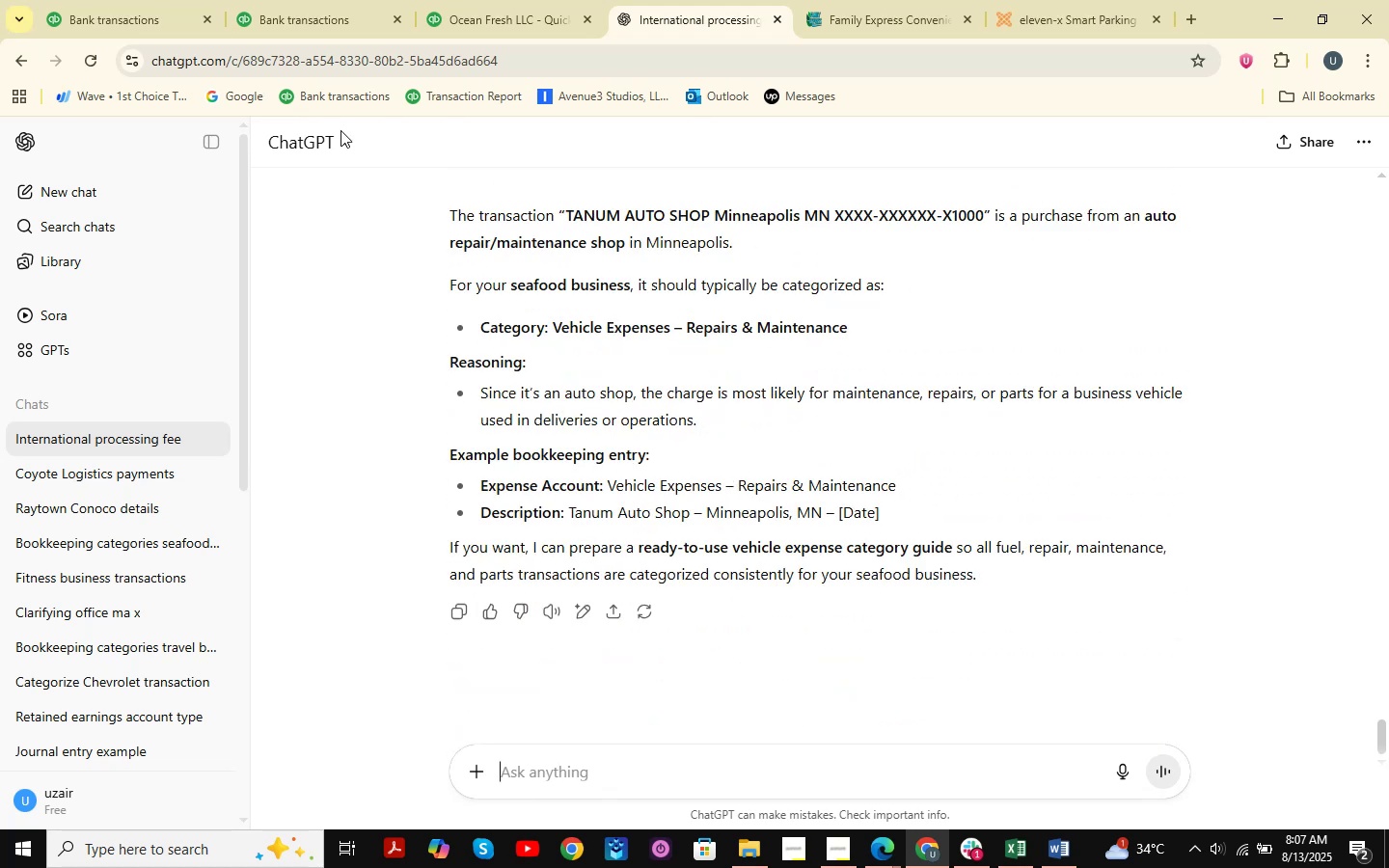 
wait(5.84)
 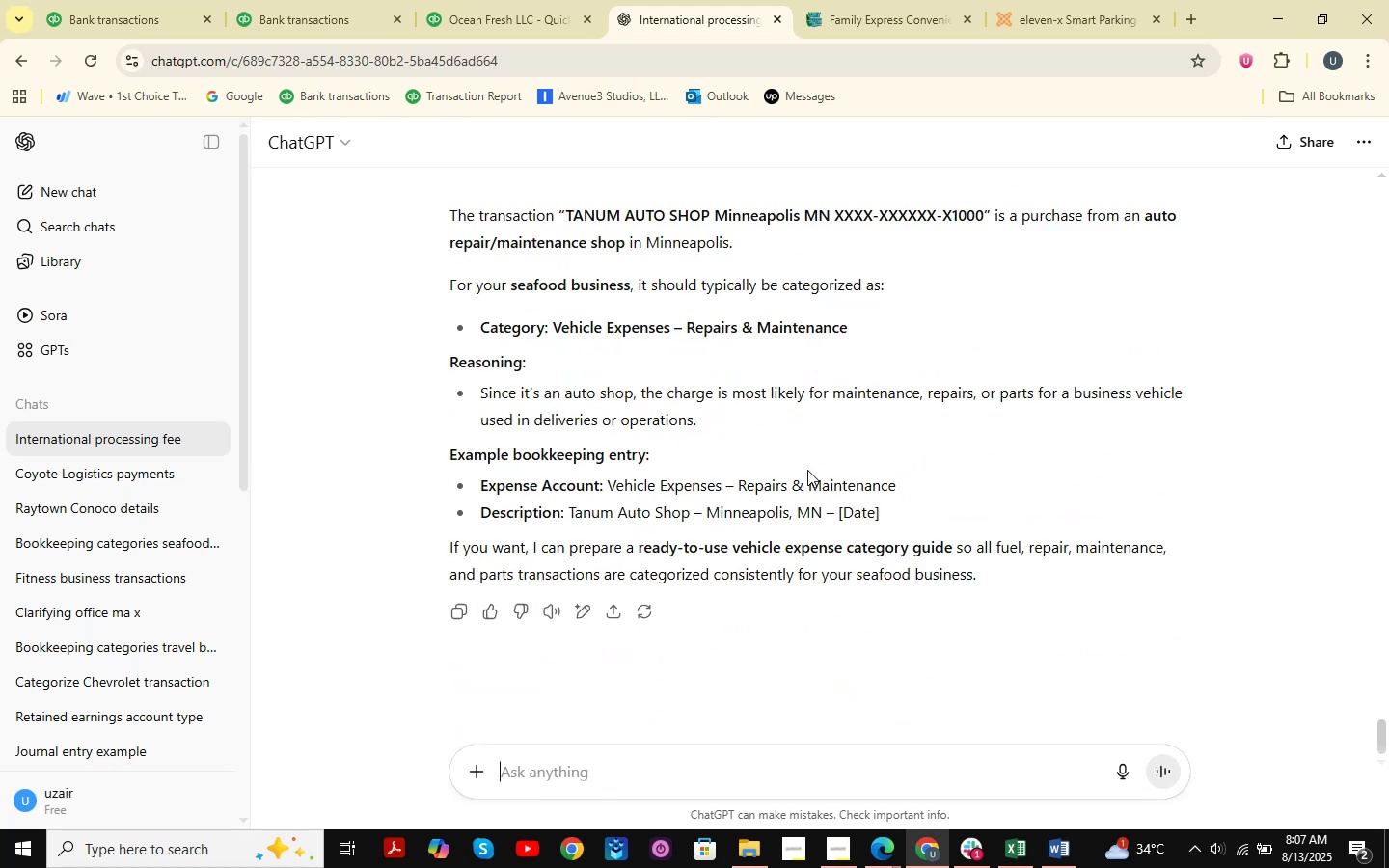 
left_click([1001, 855])
 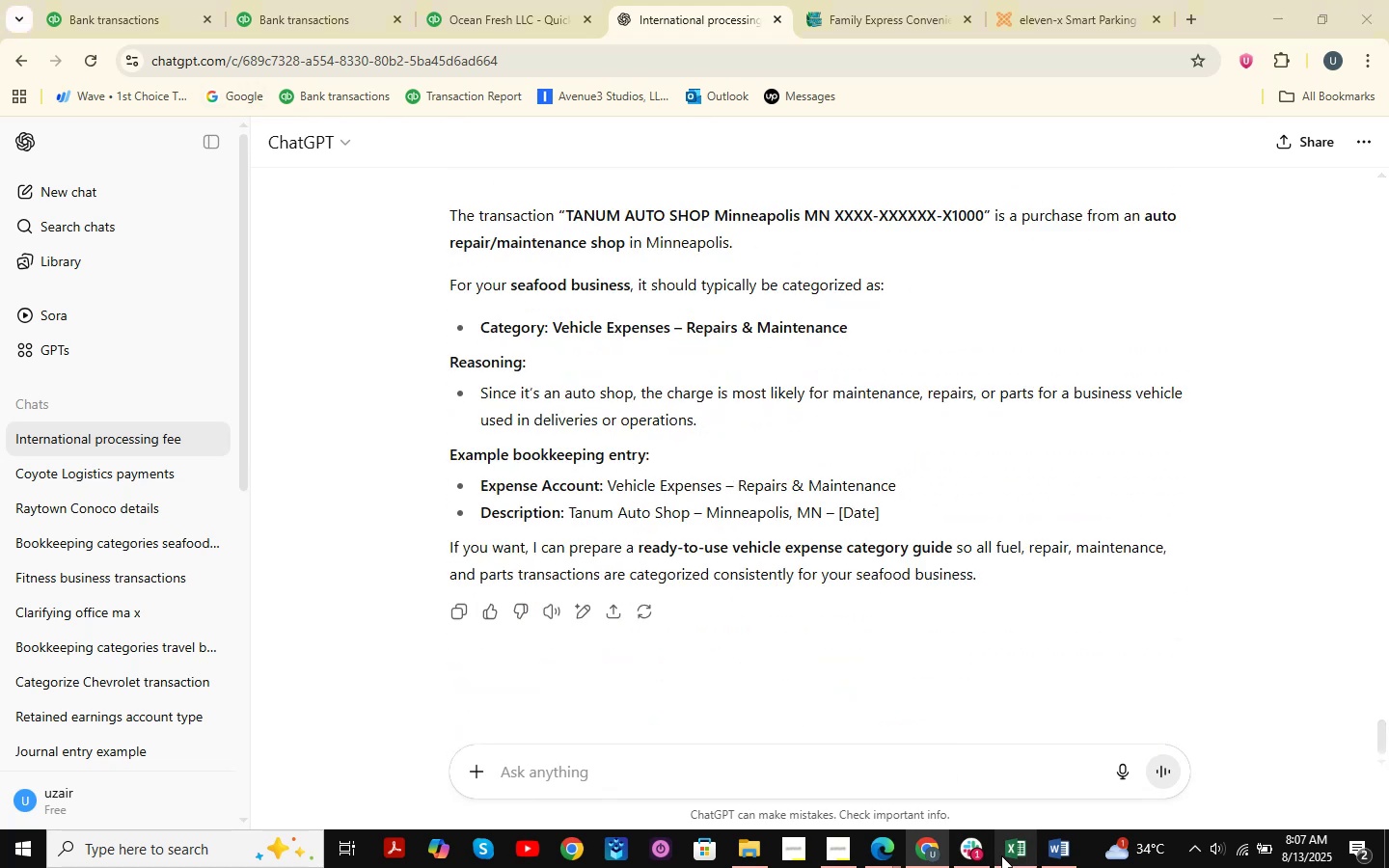 
mouse_move([1023, 804])
 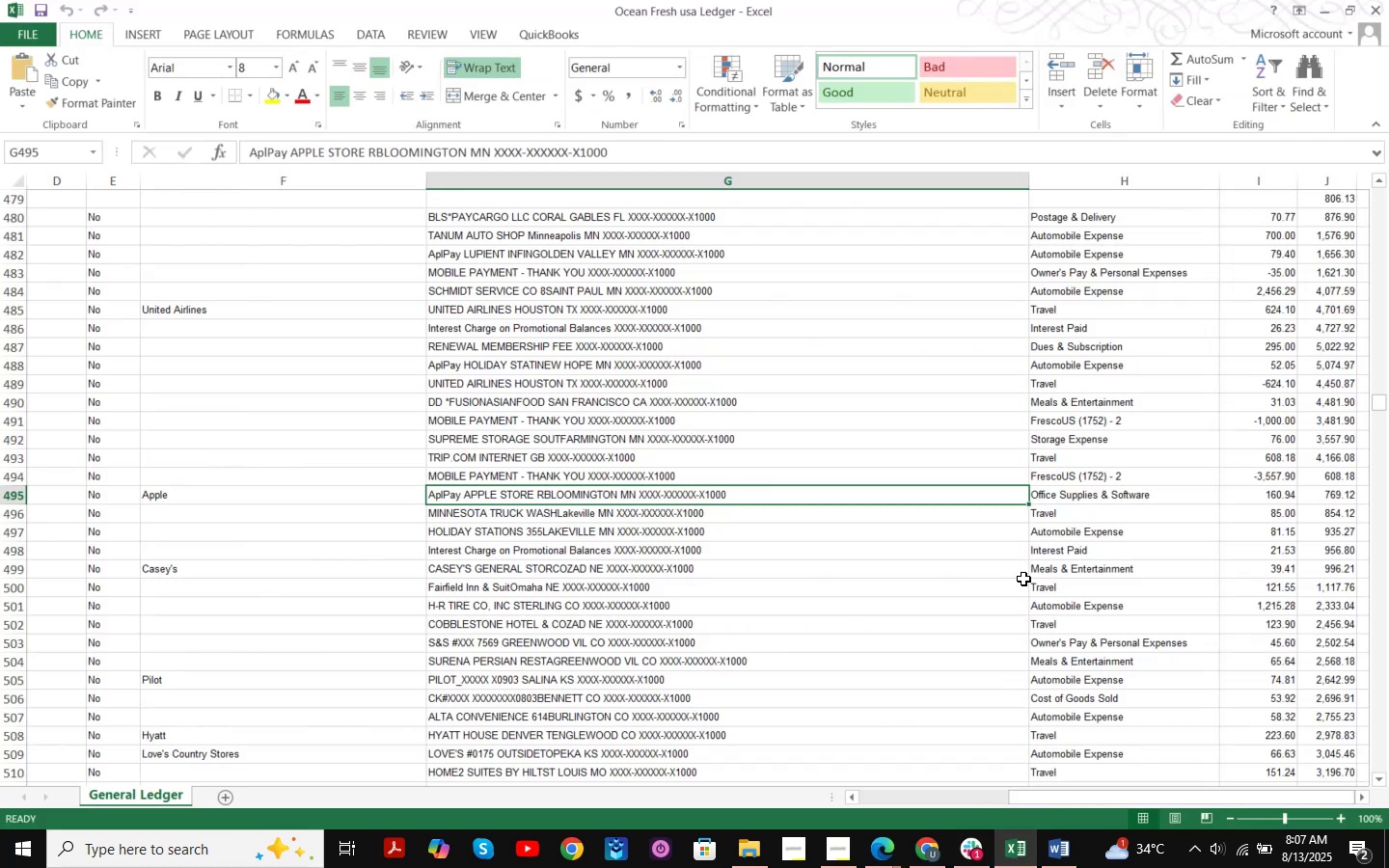 
key(Control+F)
 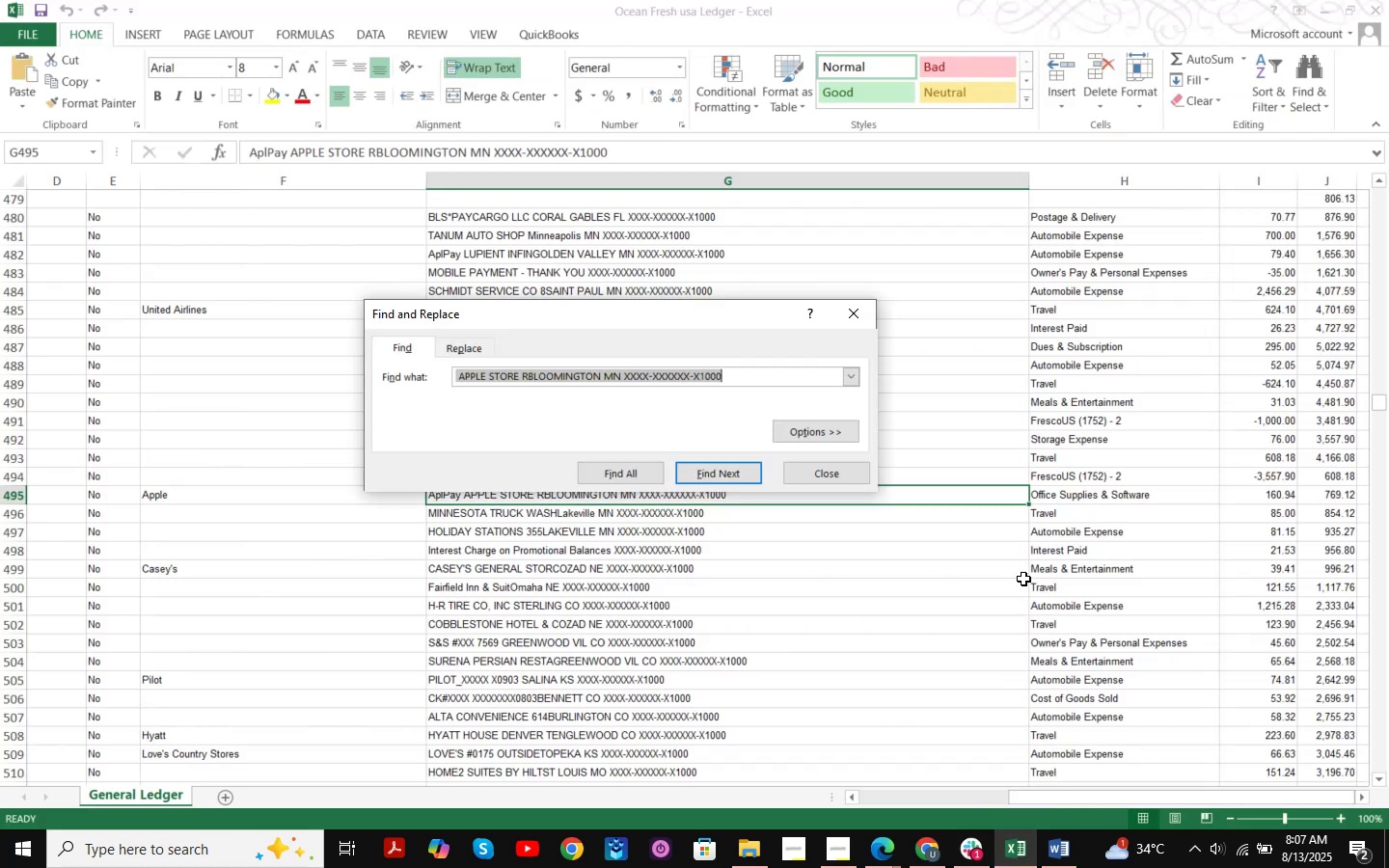 
key(Control+ControlLeft)
 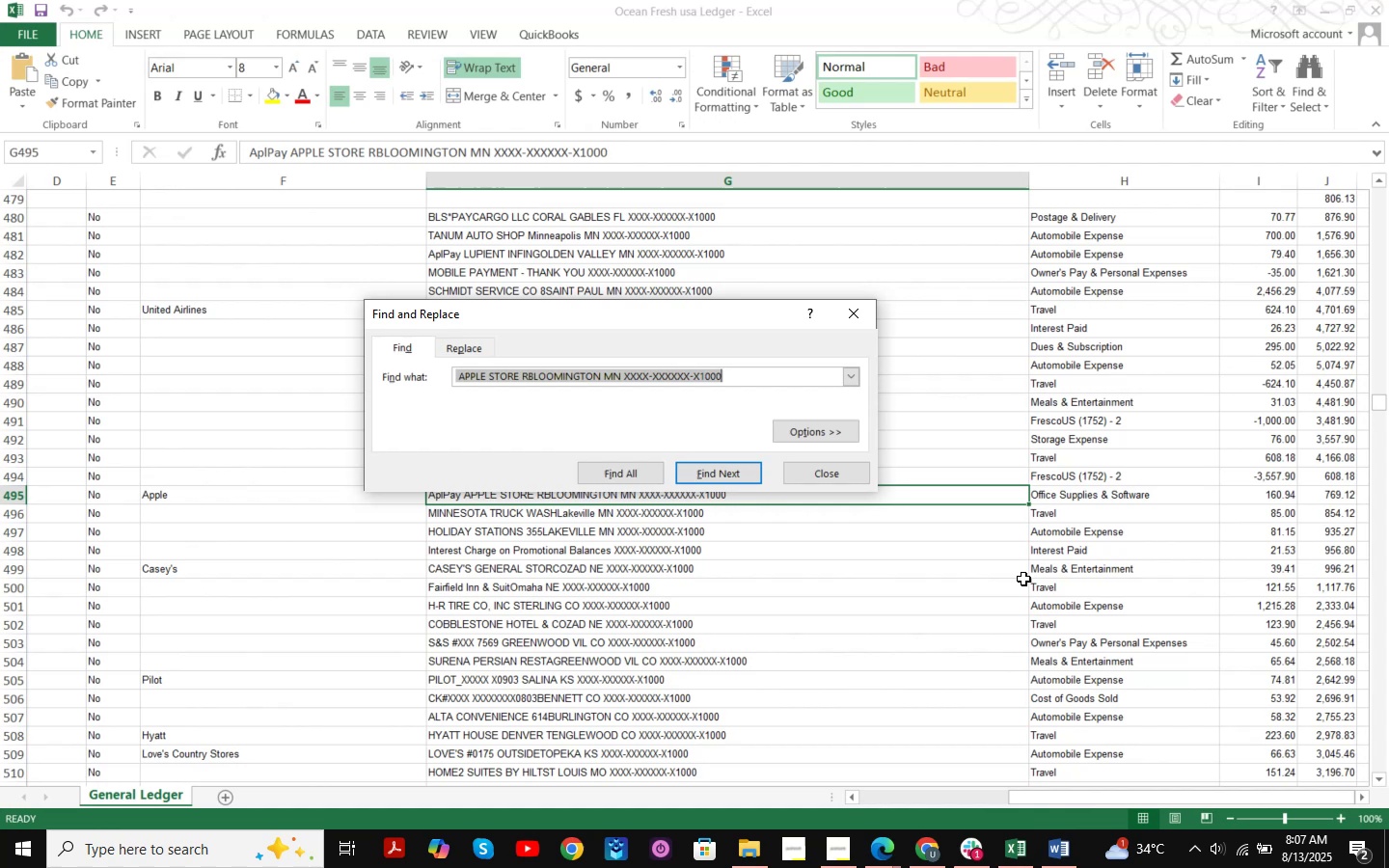 
key(Control+V)
 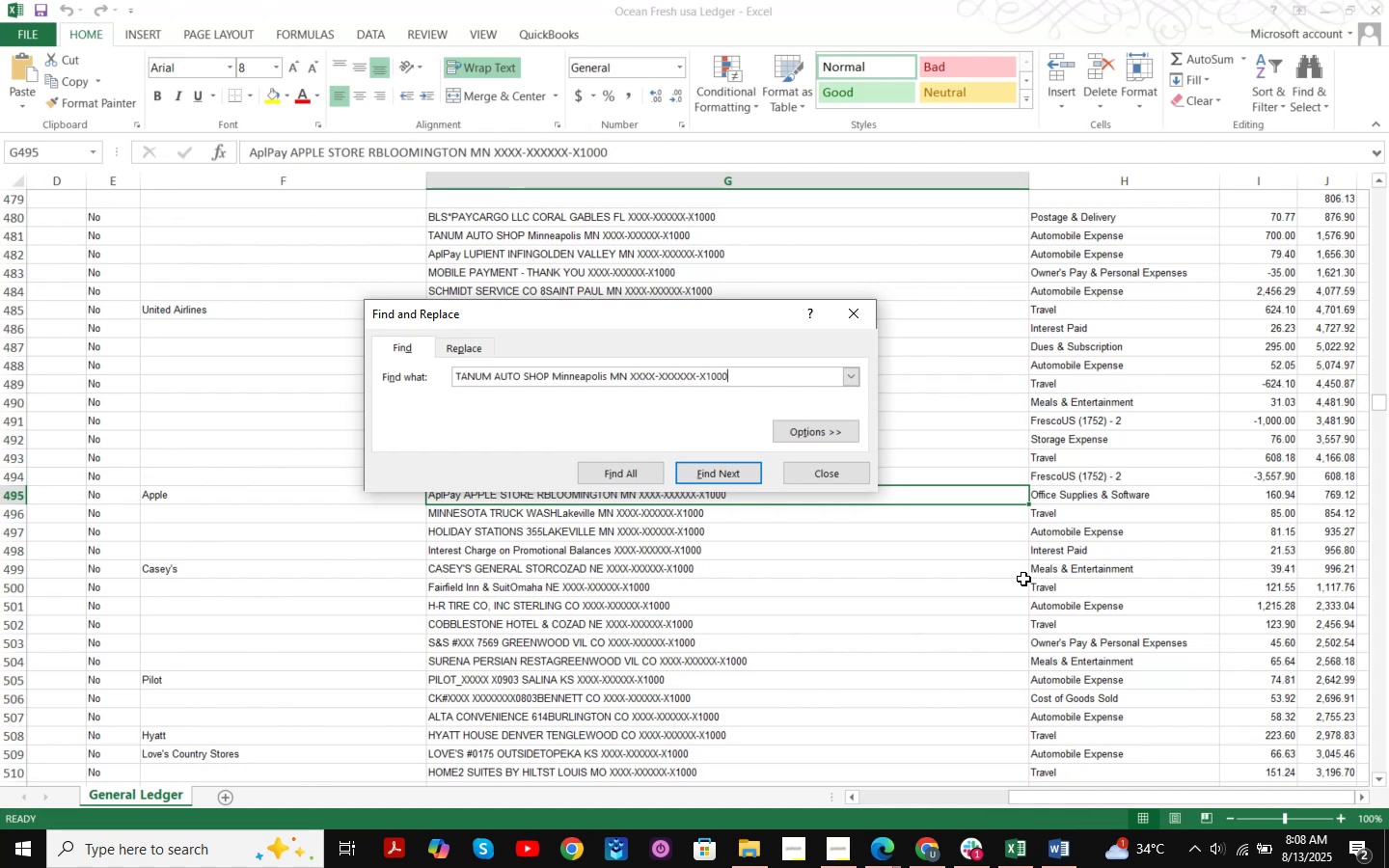 
key(NumpadEnter)
 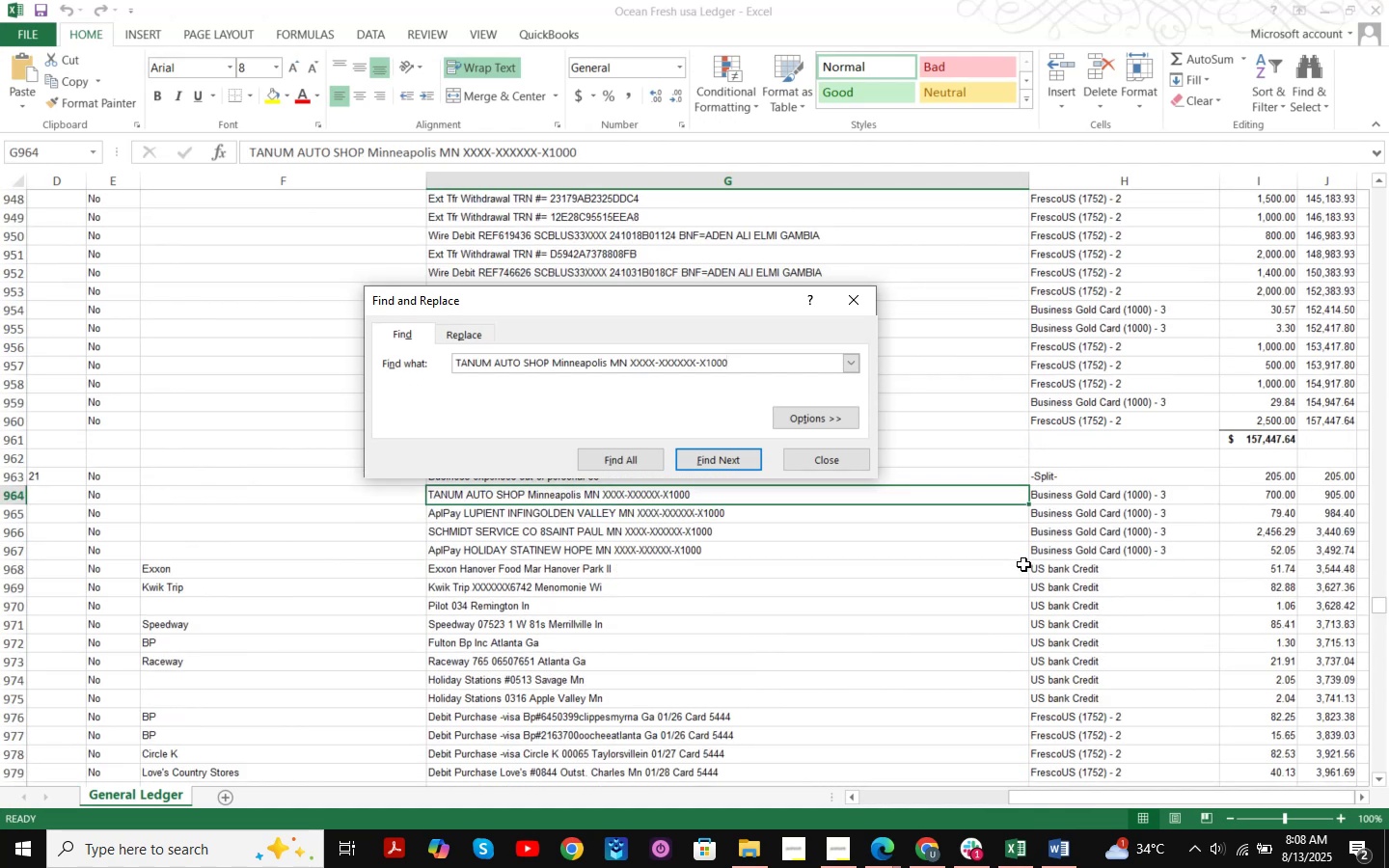 
key(NumpadEnter)
 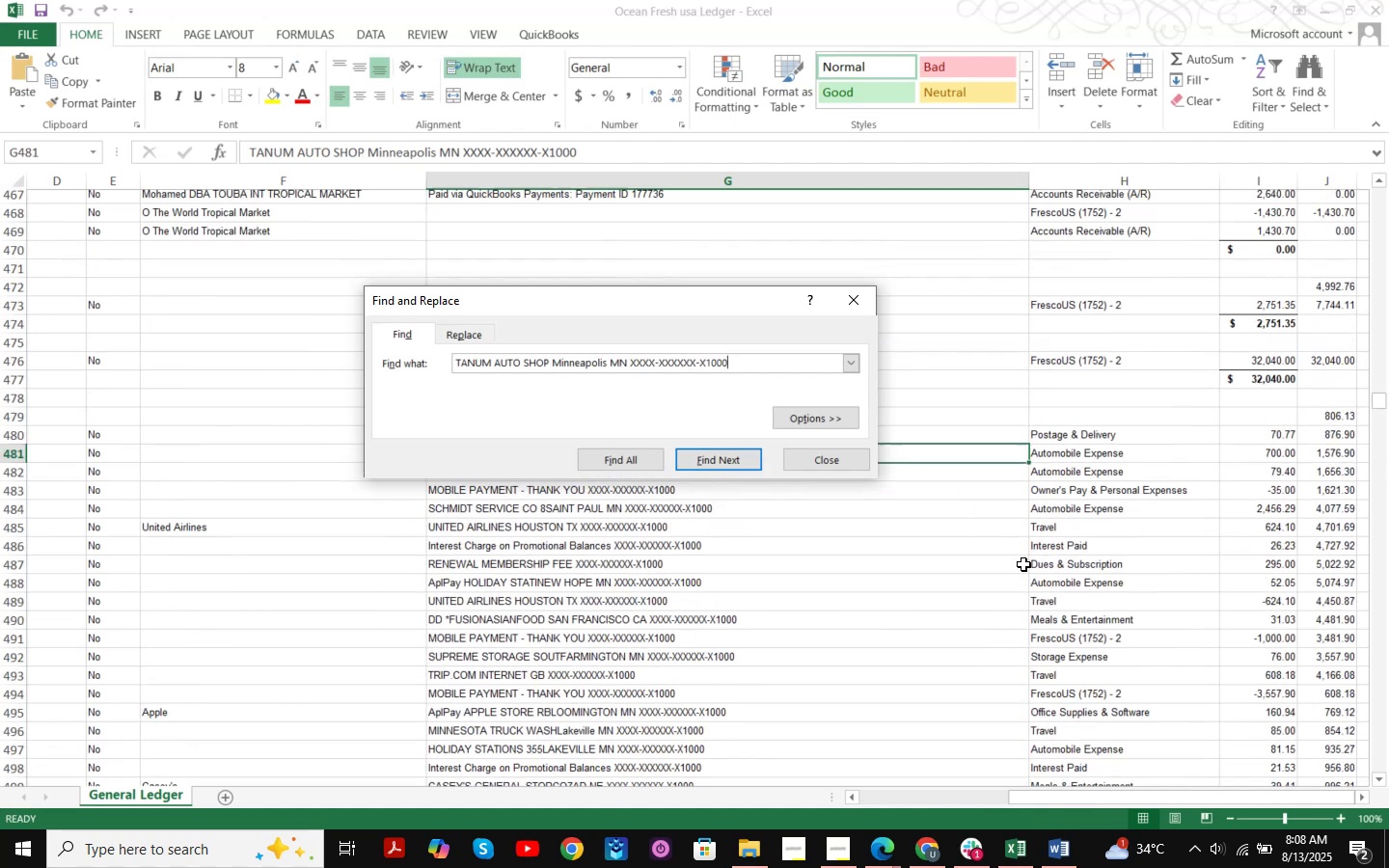 
key(NumpadEnter)
 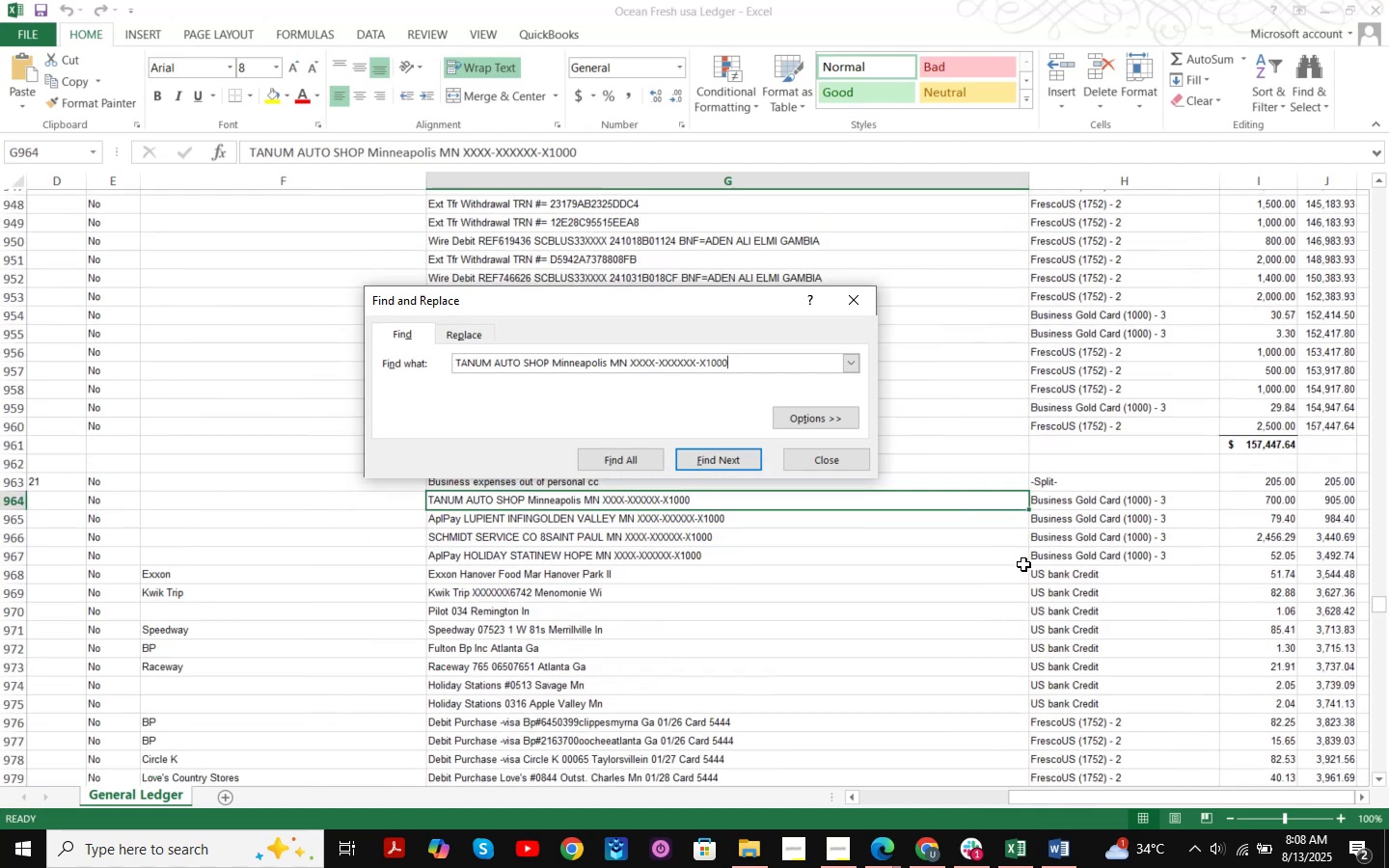 
key(NumpadEnter)
 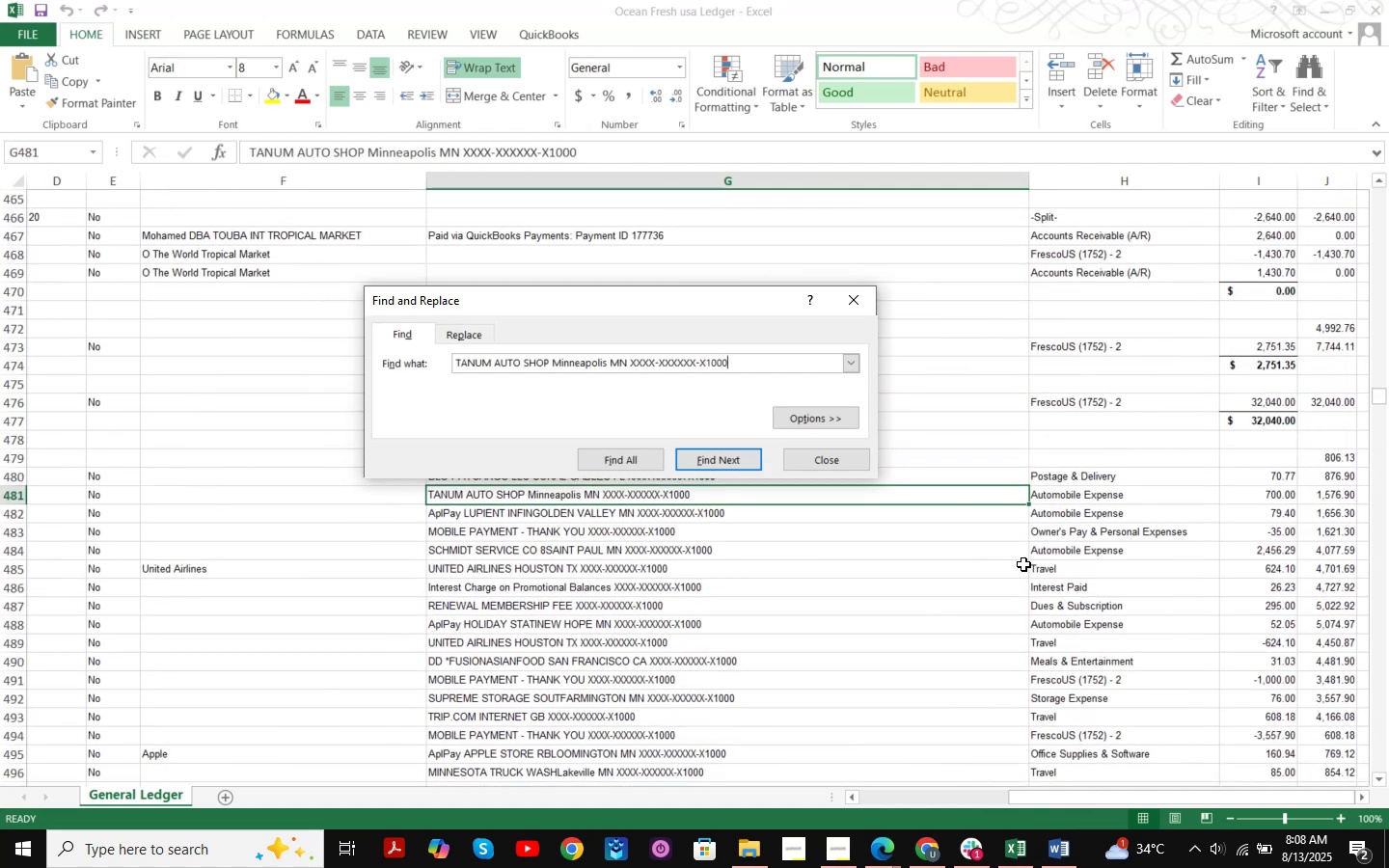 
left_click([821, 453])
 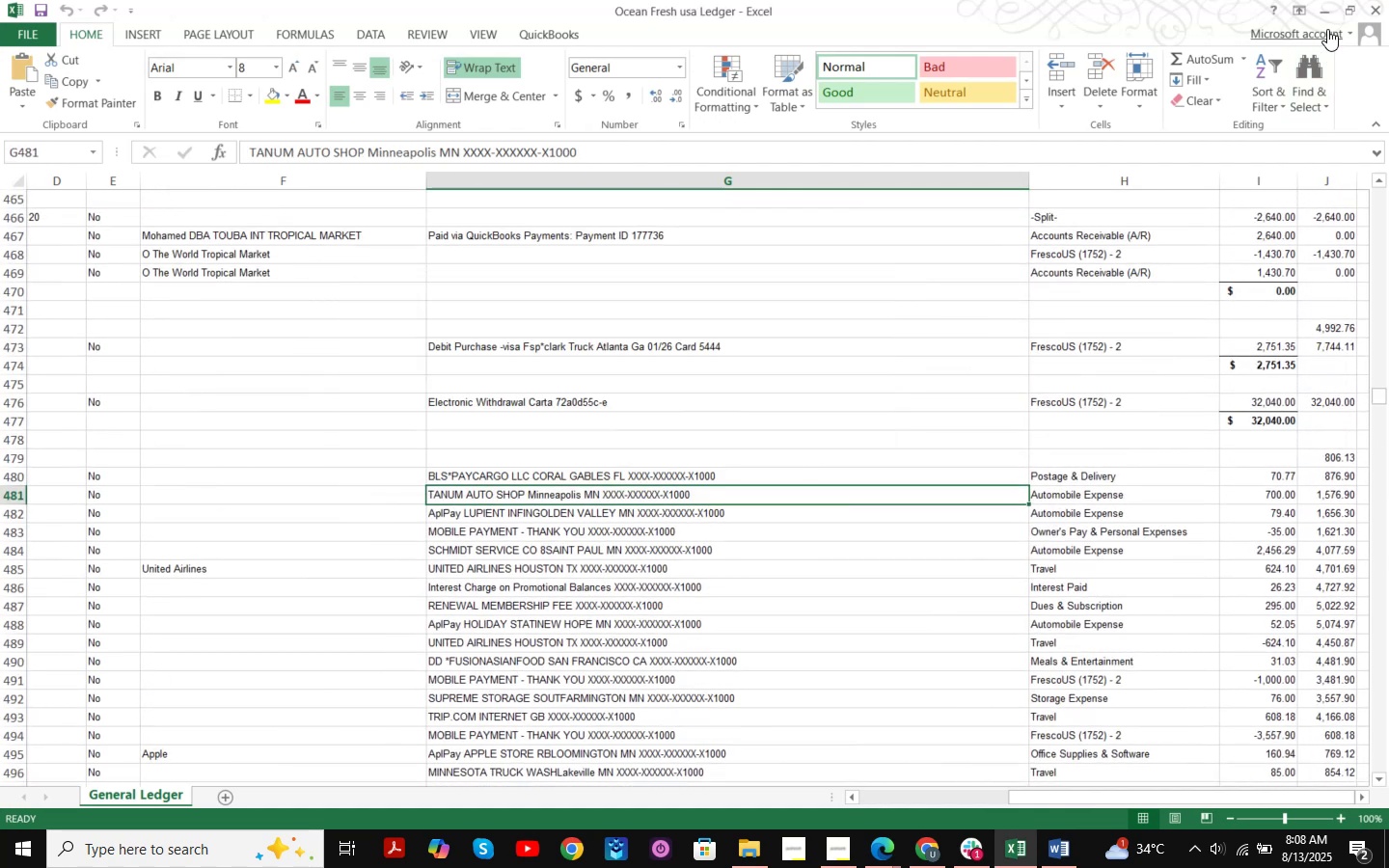 
left_click([1327, 17])
 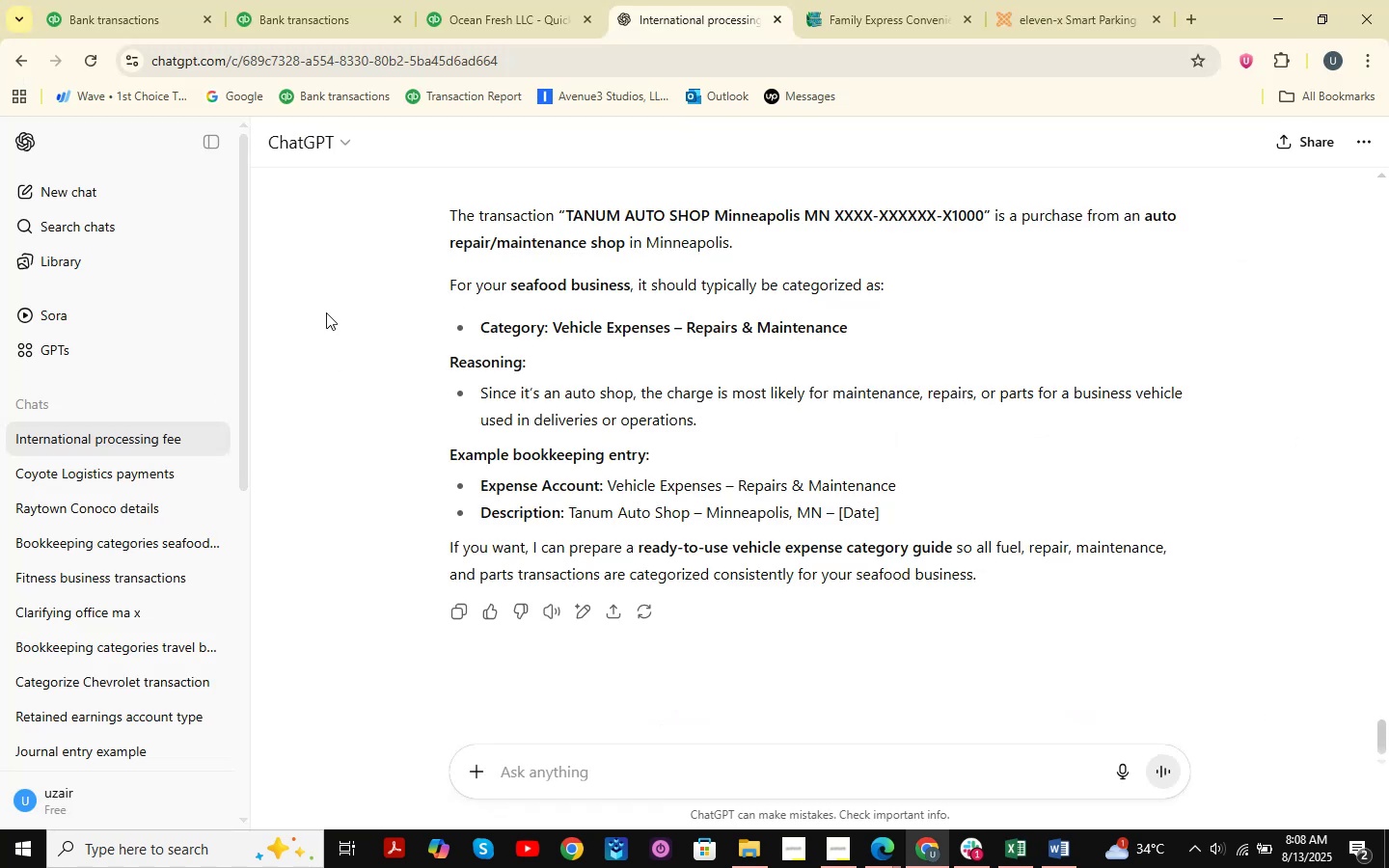 
left_click([130, 0])
 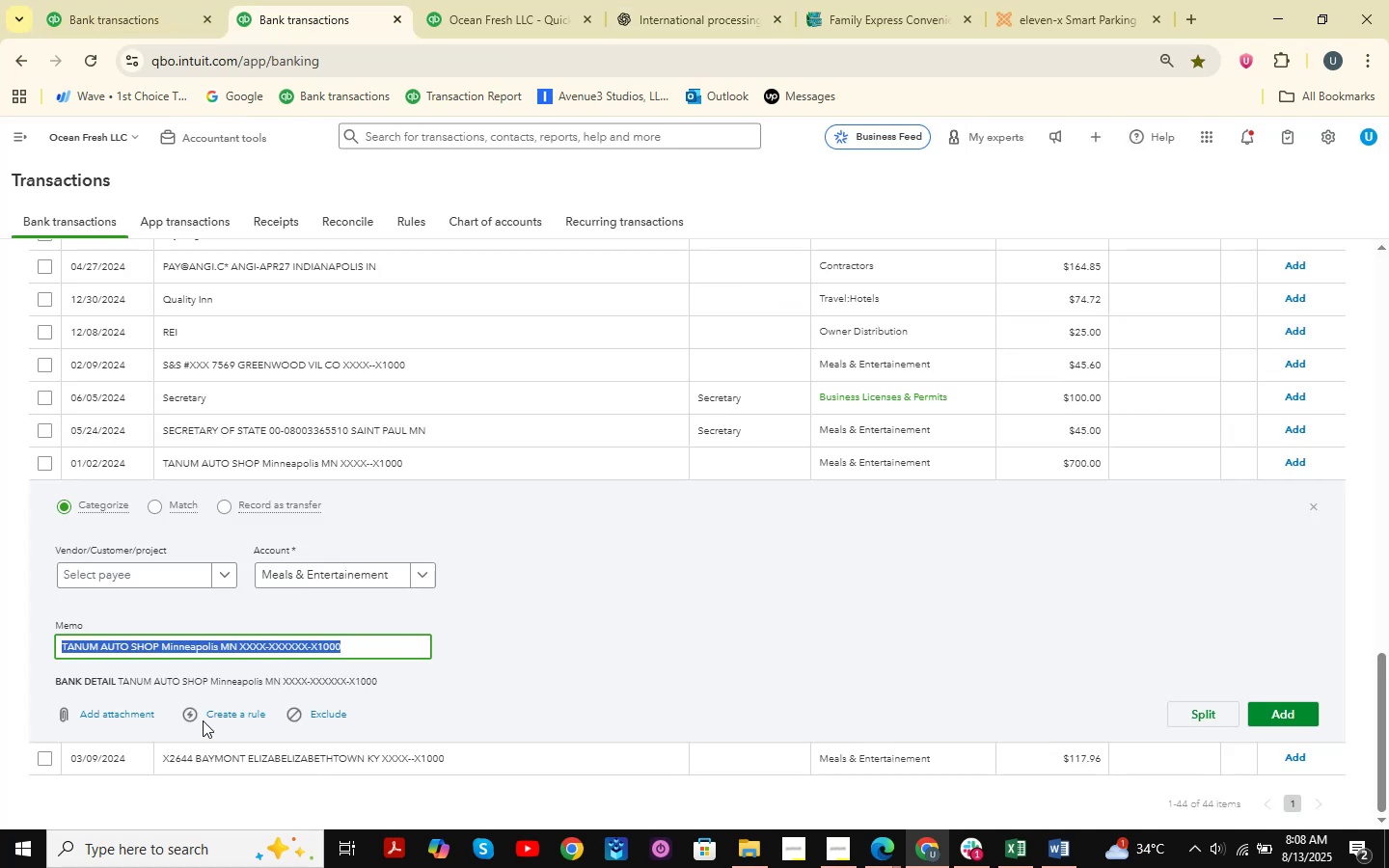 
left_click([147, 648])
 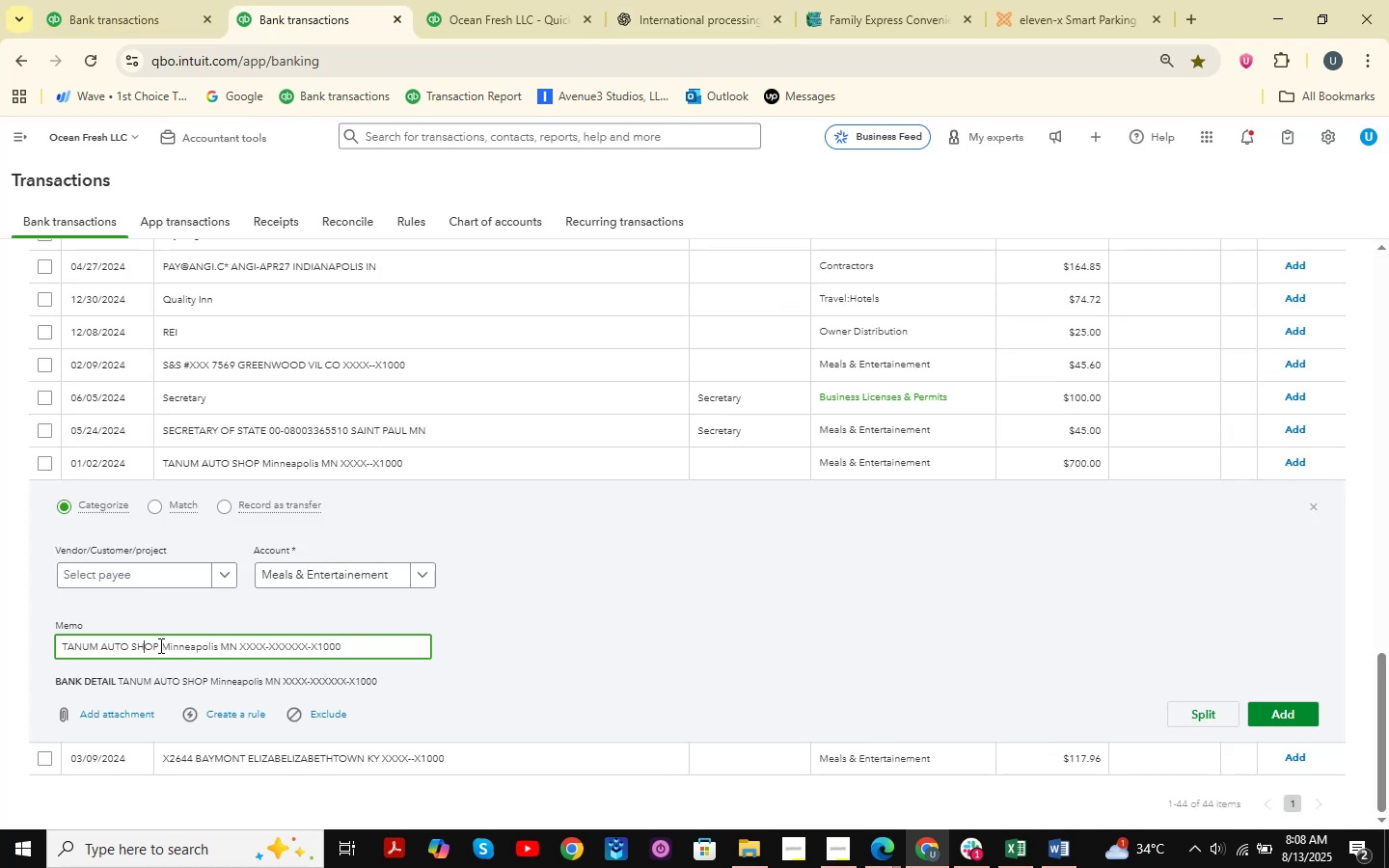 
left_click_drag(start_coordinate=[159, 645], to_coordinate=[0, 646])
 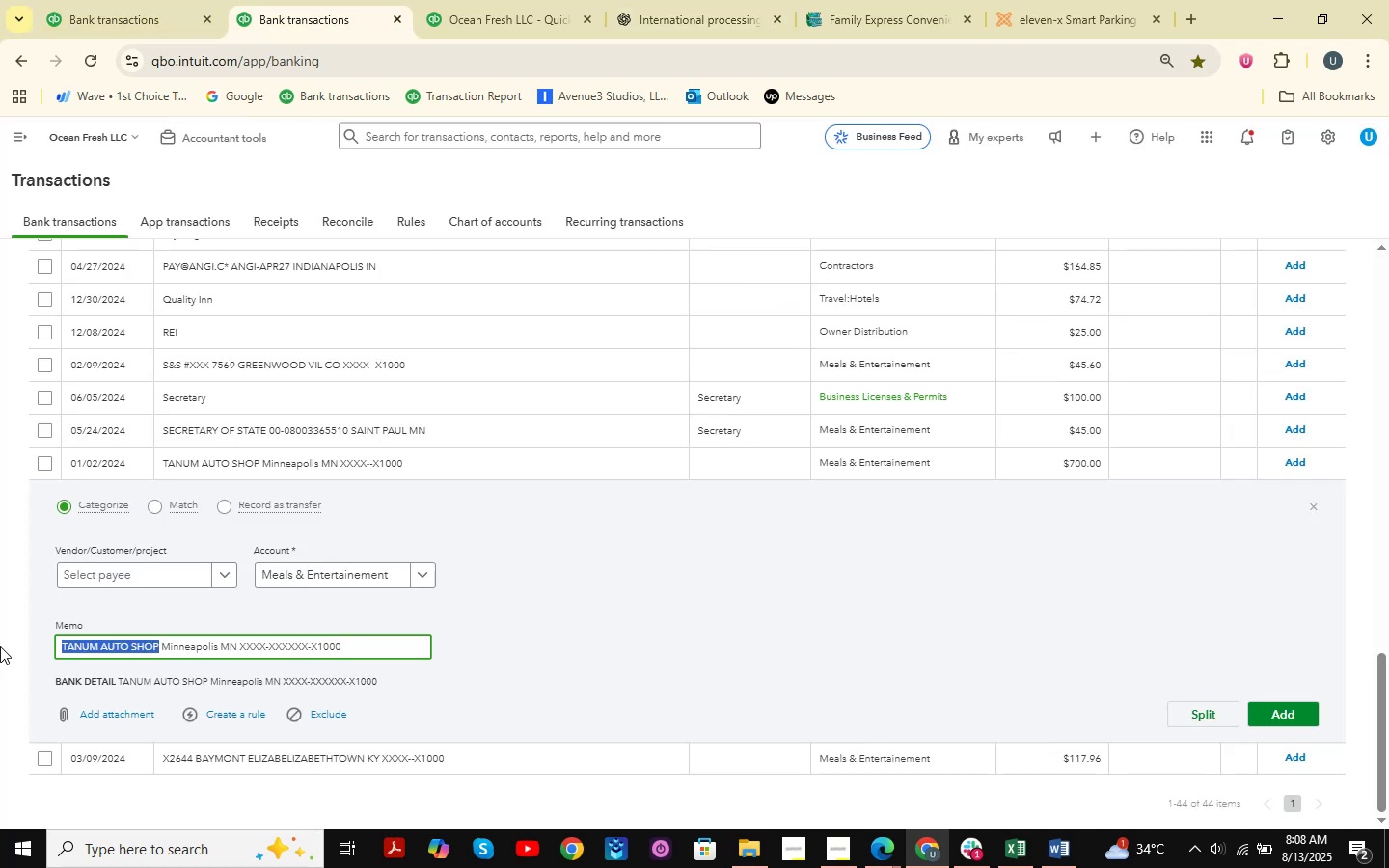 
key(Control+C)
 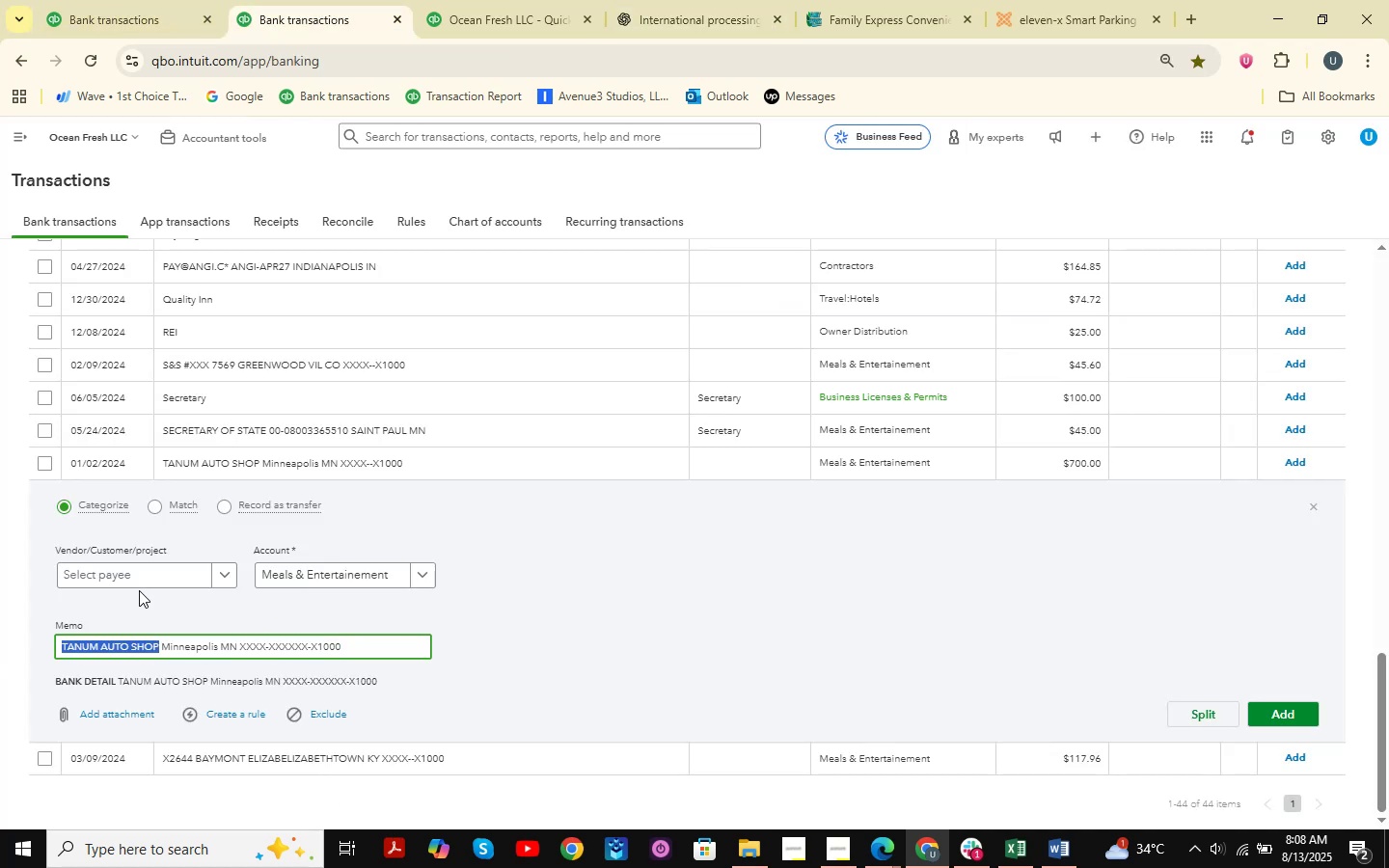 
double_click([140, 574])
 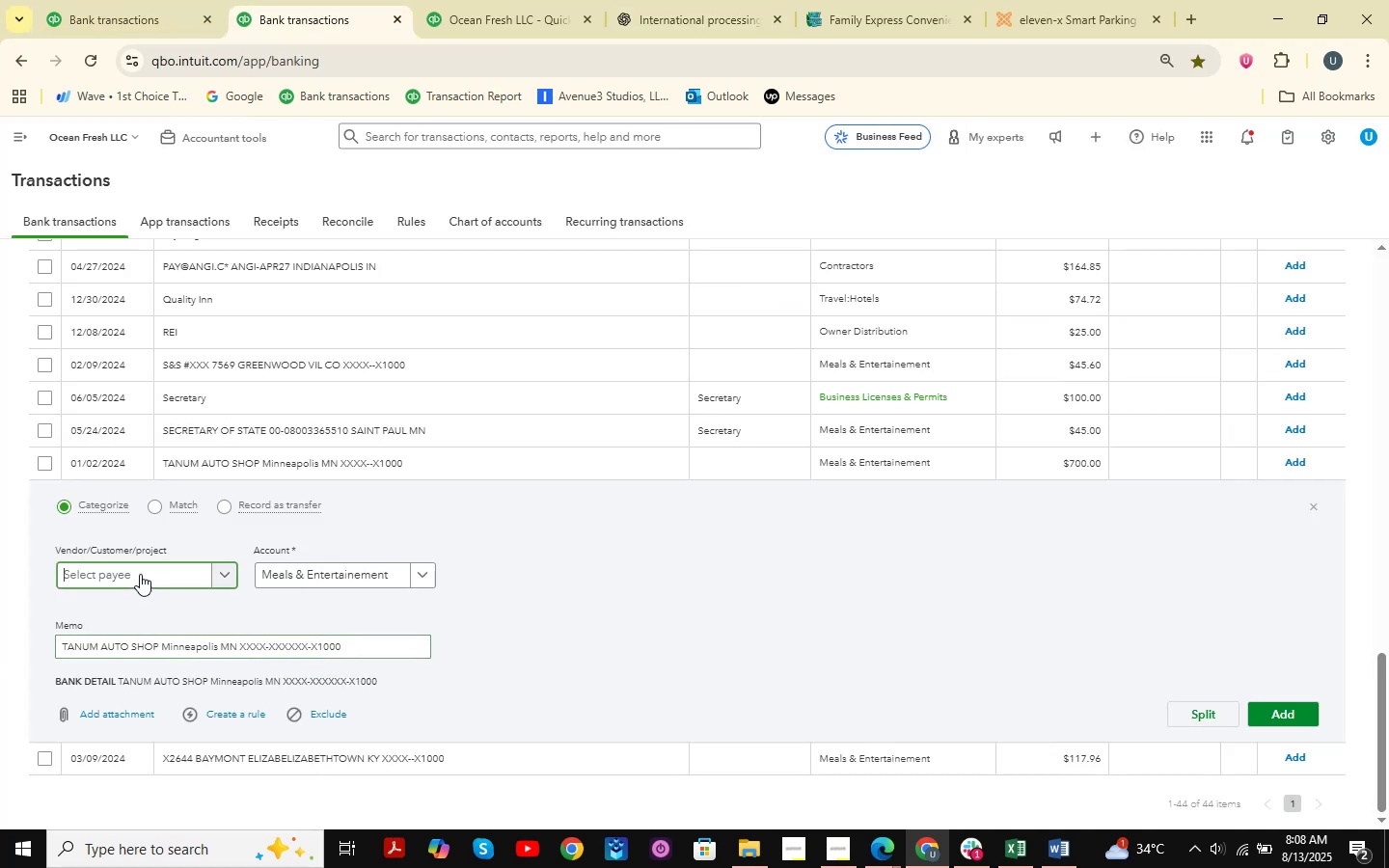 
key(Control+ControlLeft)
 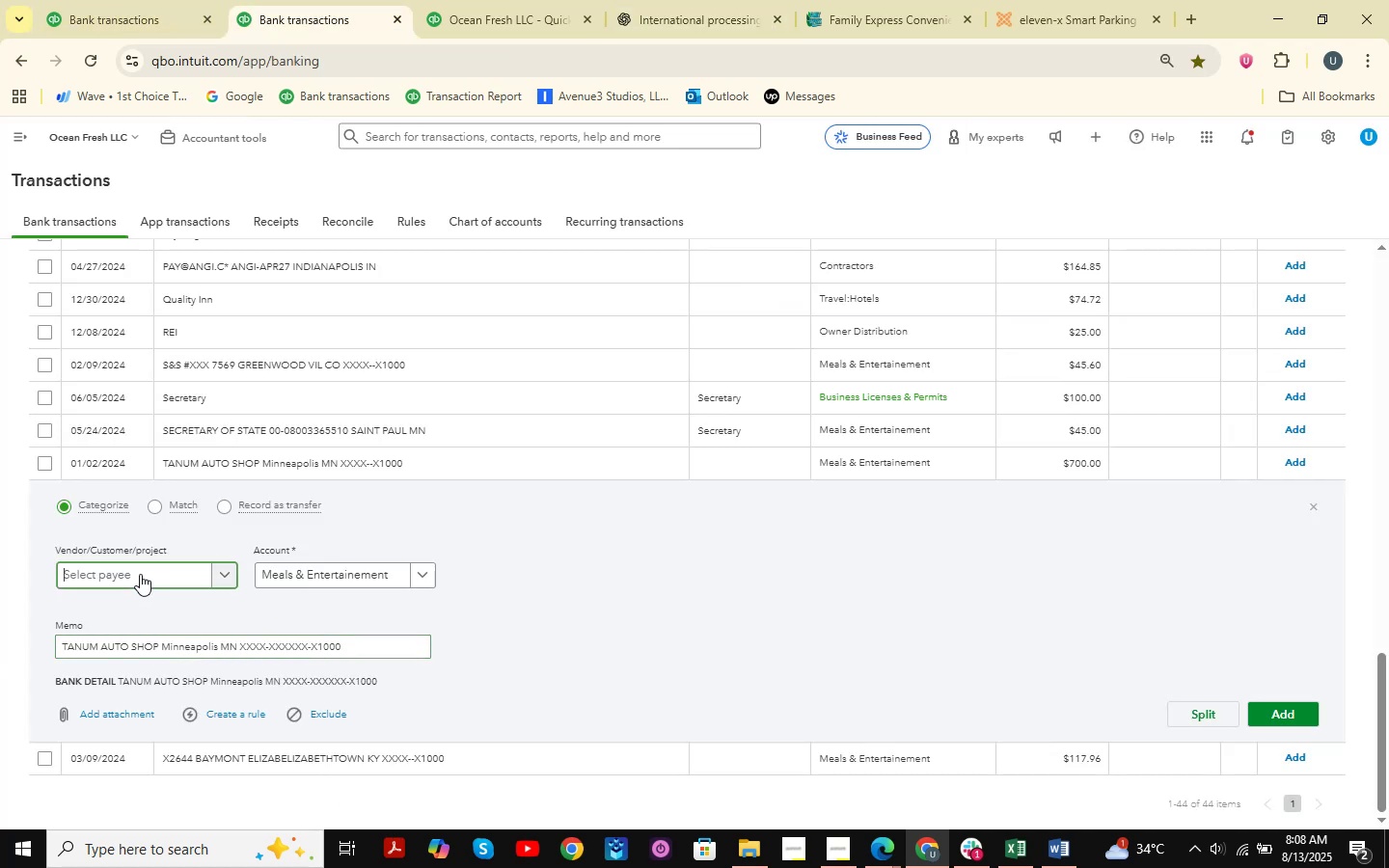 
key(Control+V)
 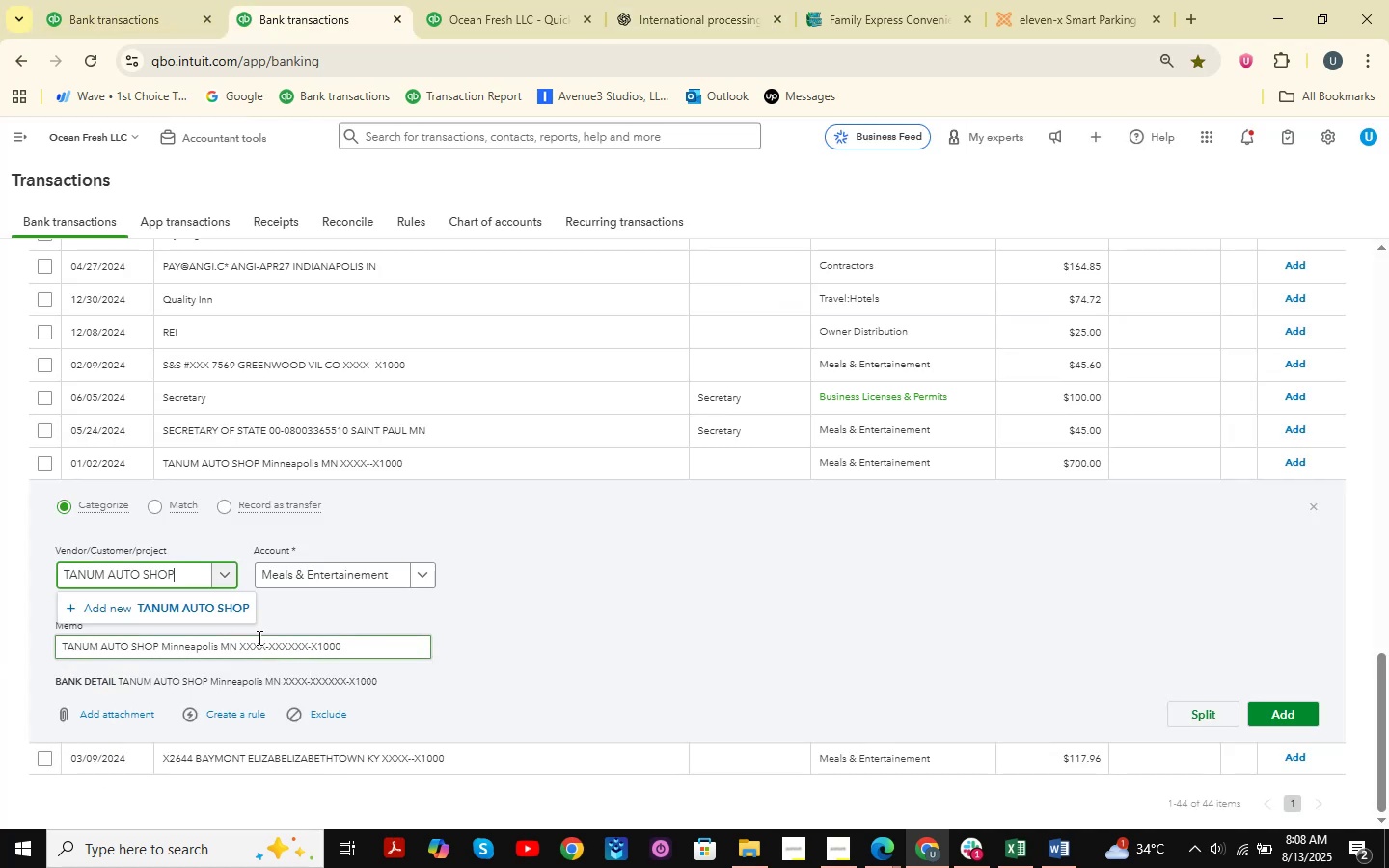 
left_click([199, 610])
 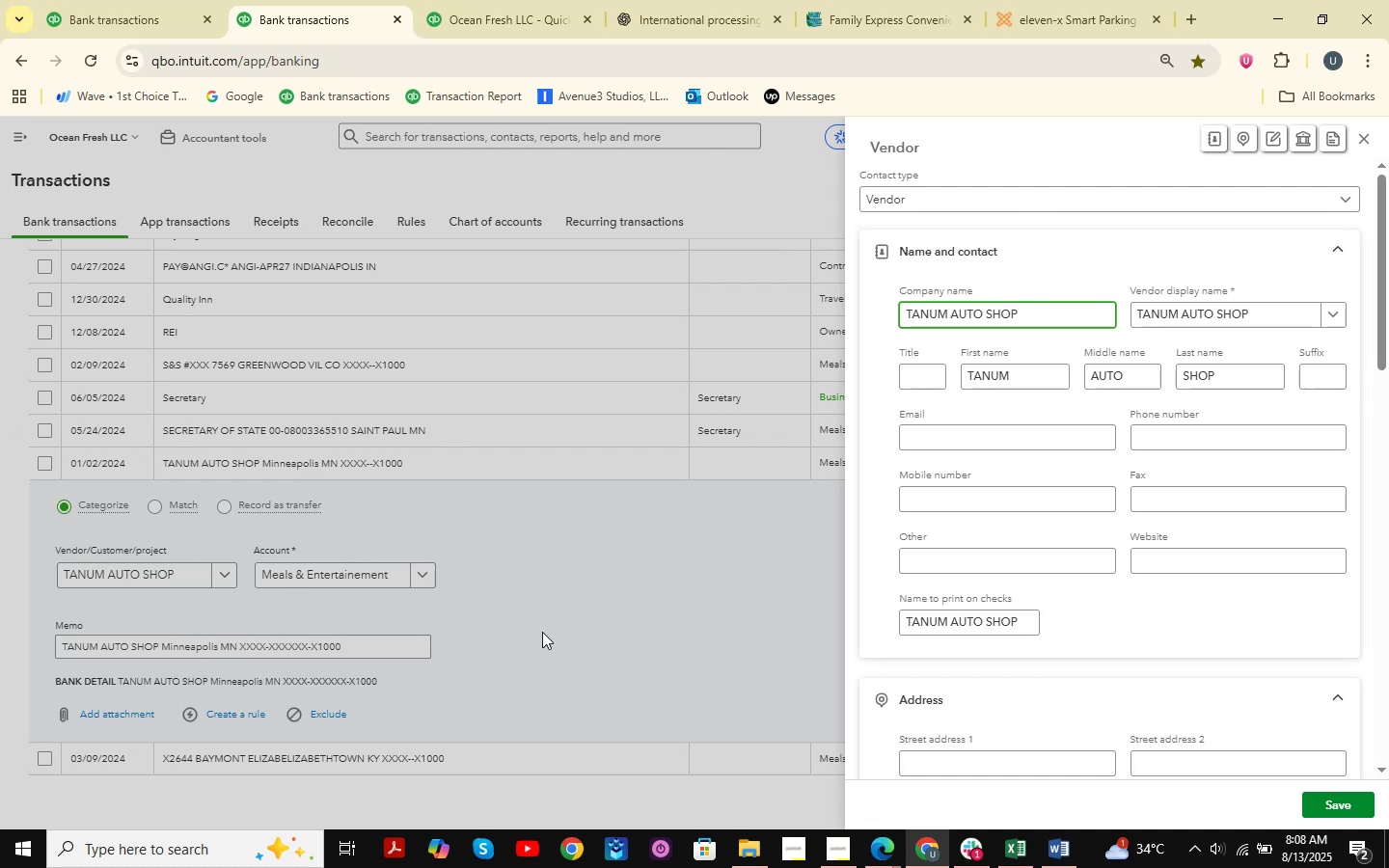 
left_click([1361, 802])
 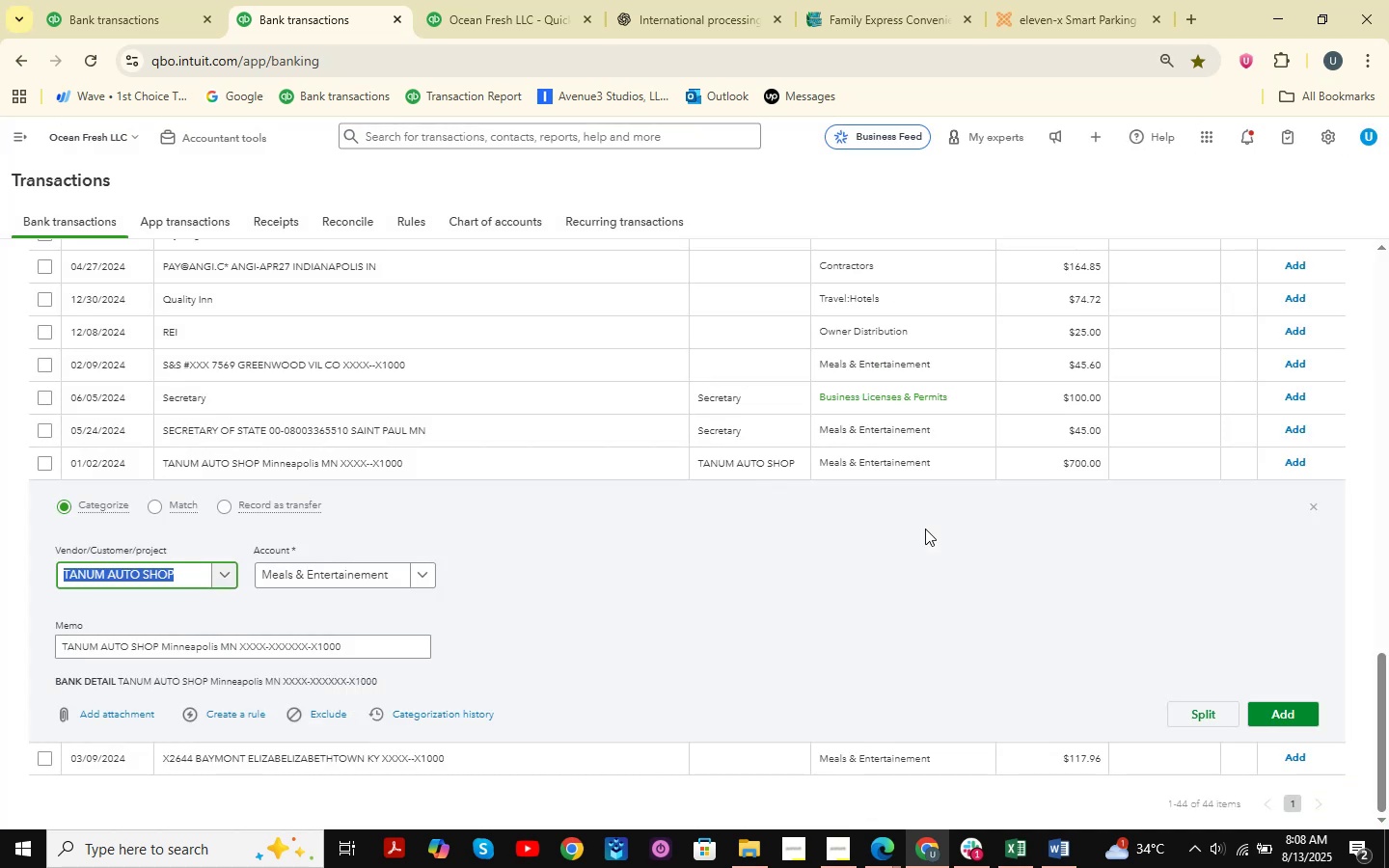 
wait(10.85)
 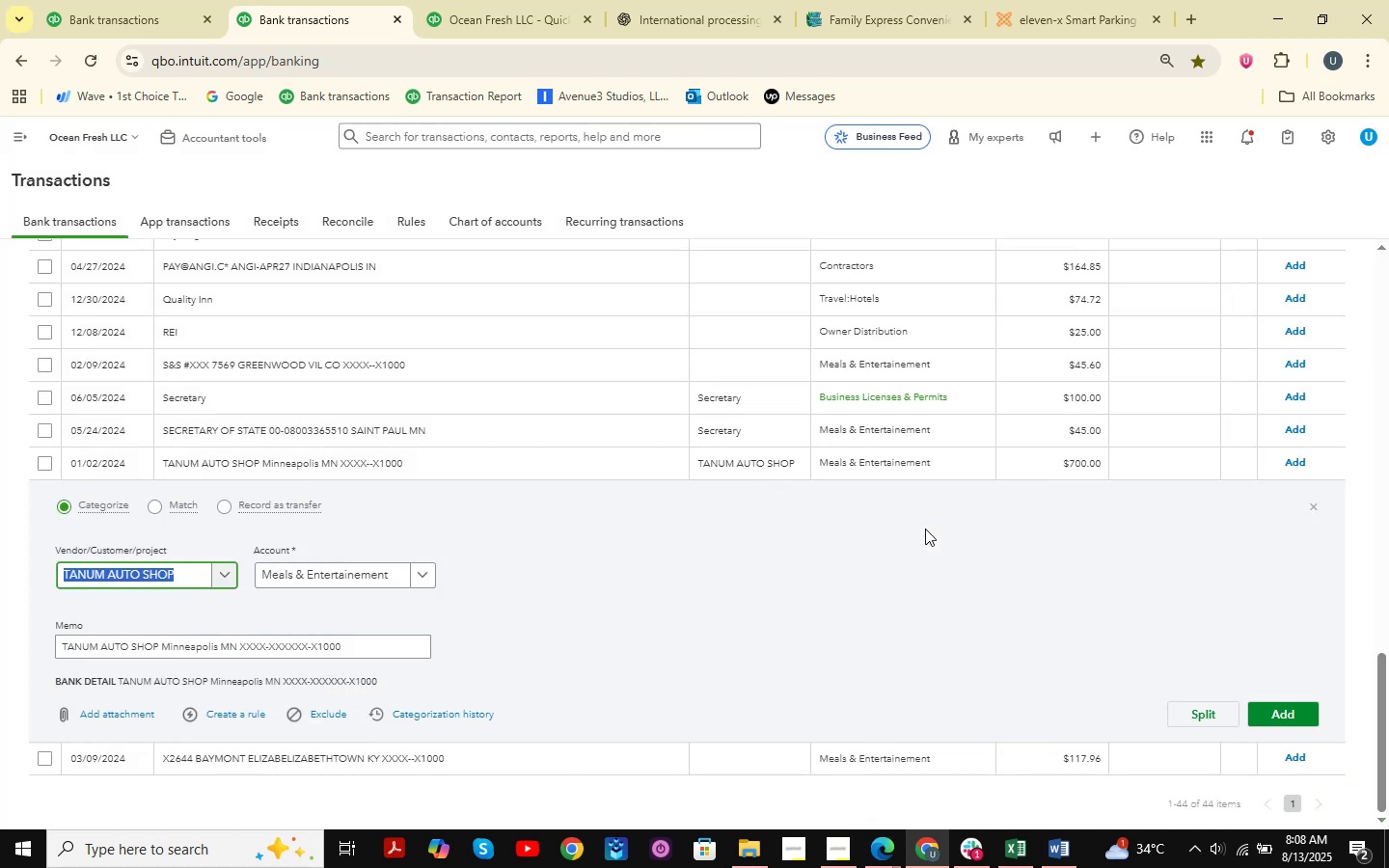 
scroll: coordinate [562, 399], scroll_direction: down, amount: 15.0
 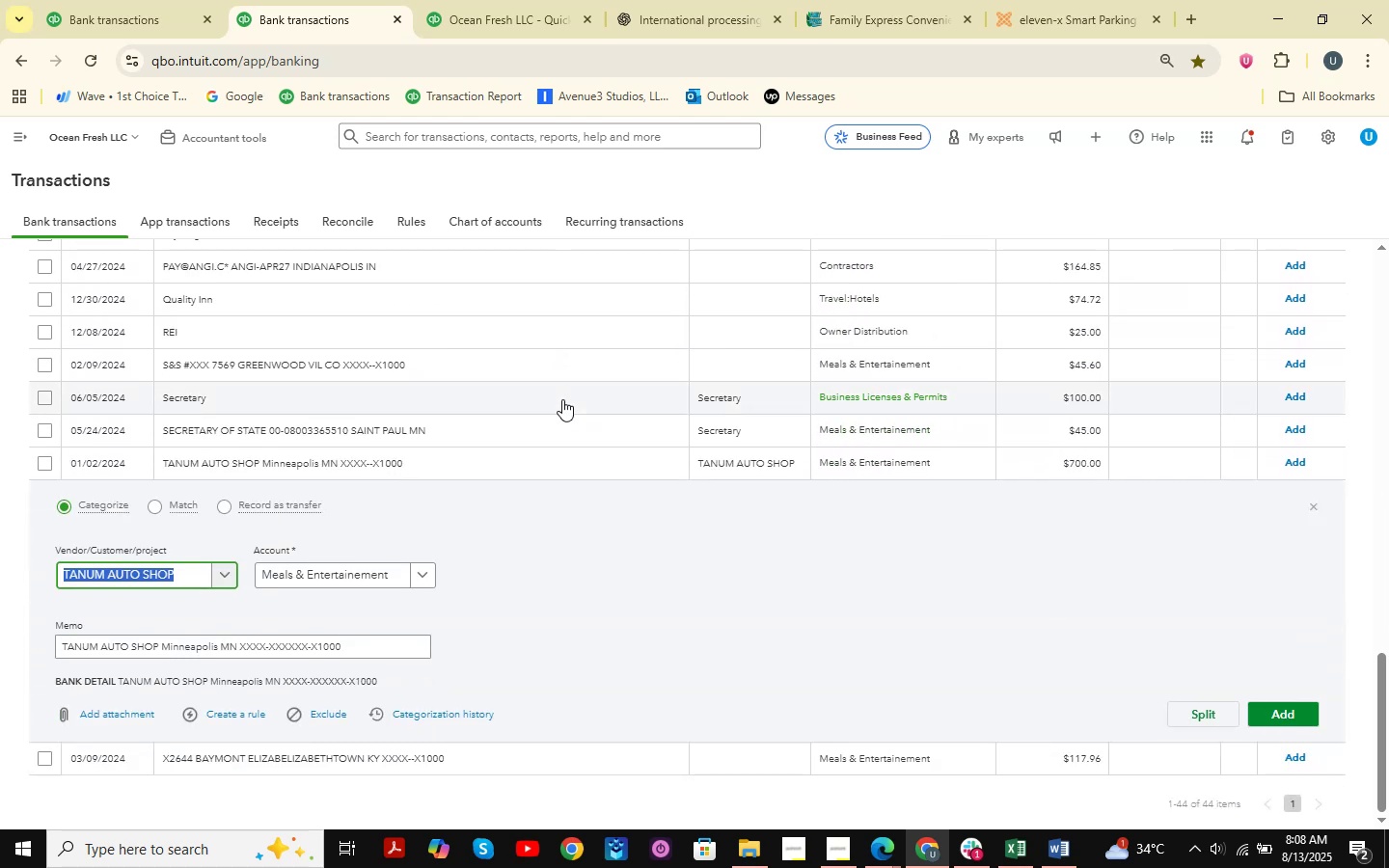 
wait(8.76)
 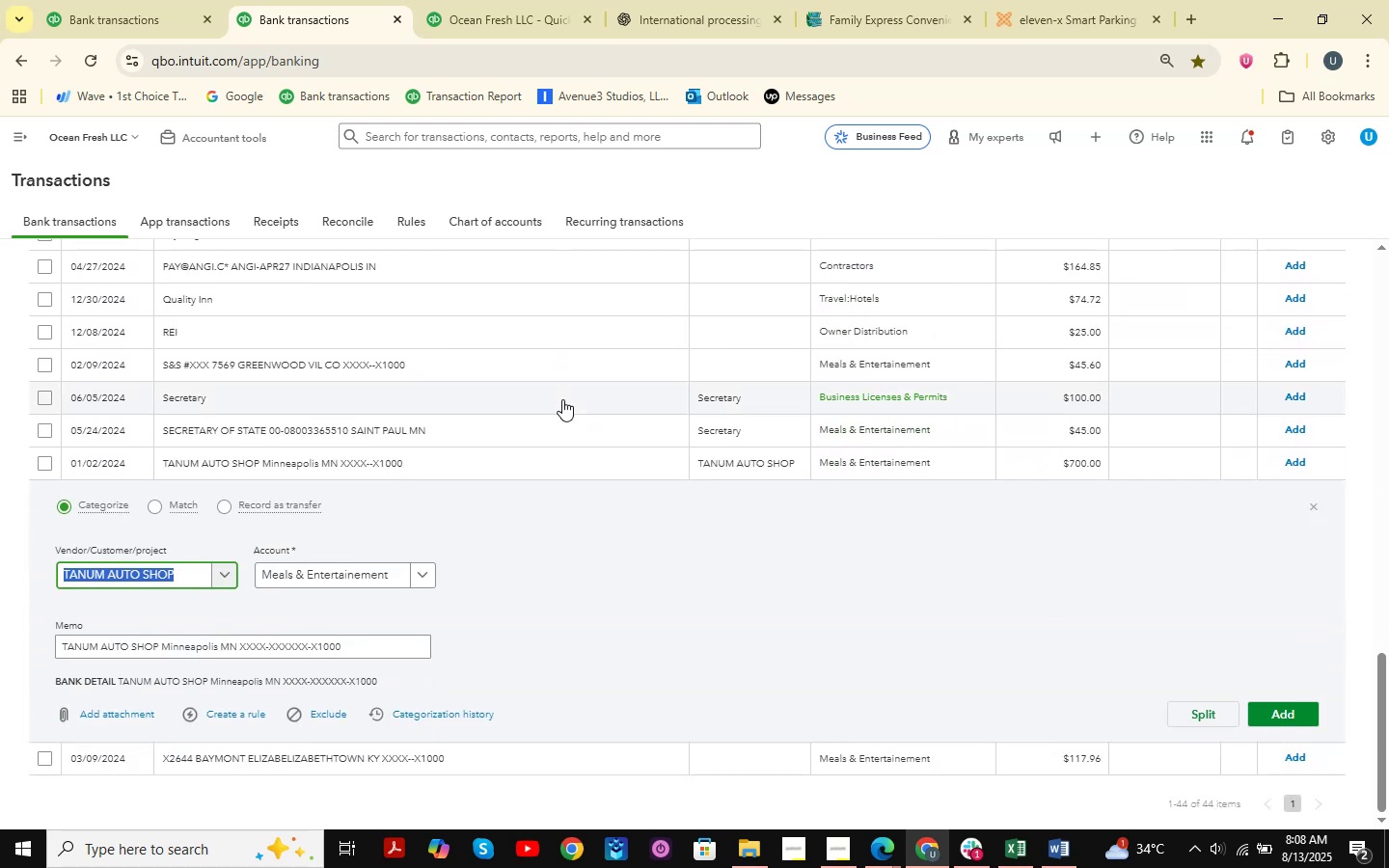 
scroll: coordinate [515, 450], scroll_direction: up, amount: 5.0
 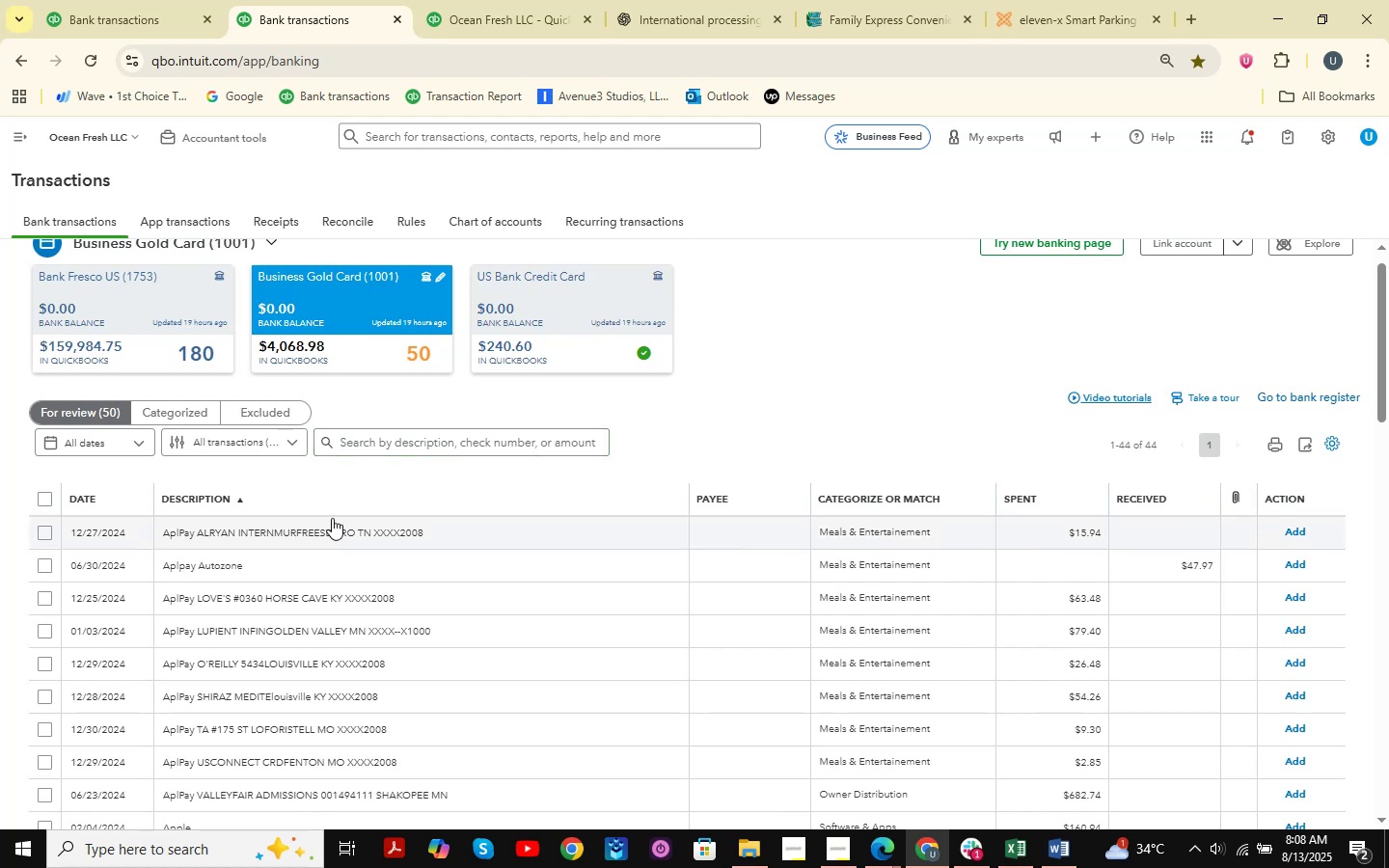 
left_click([326, 529])
 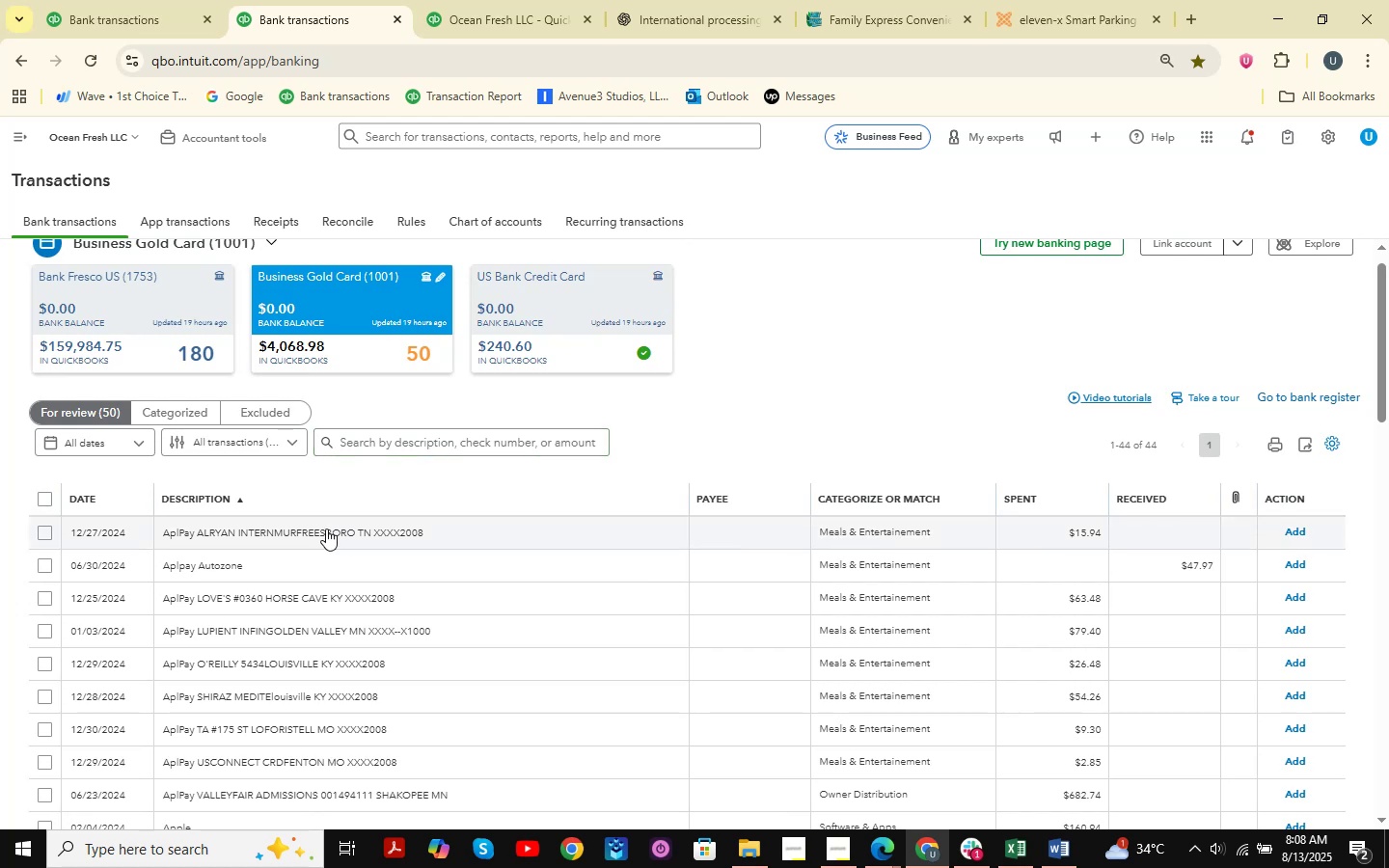 
mouse_move([348, 519])
 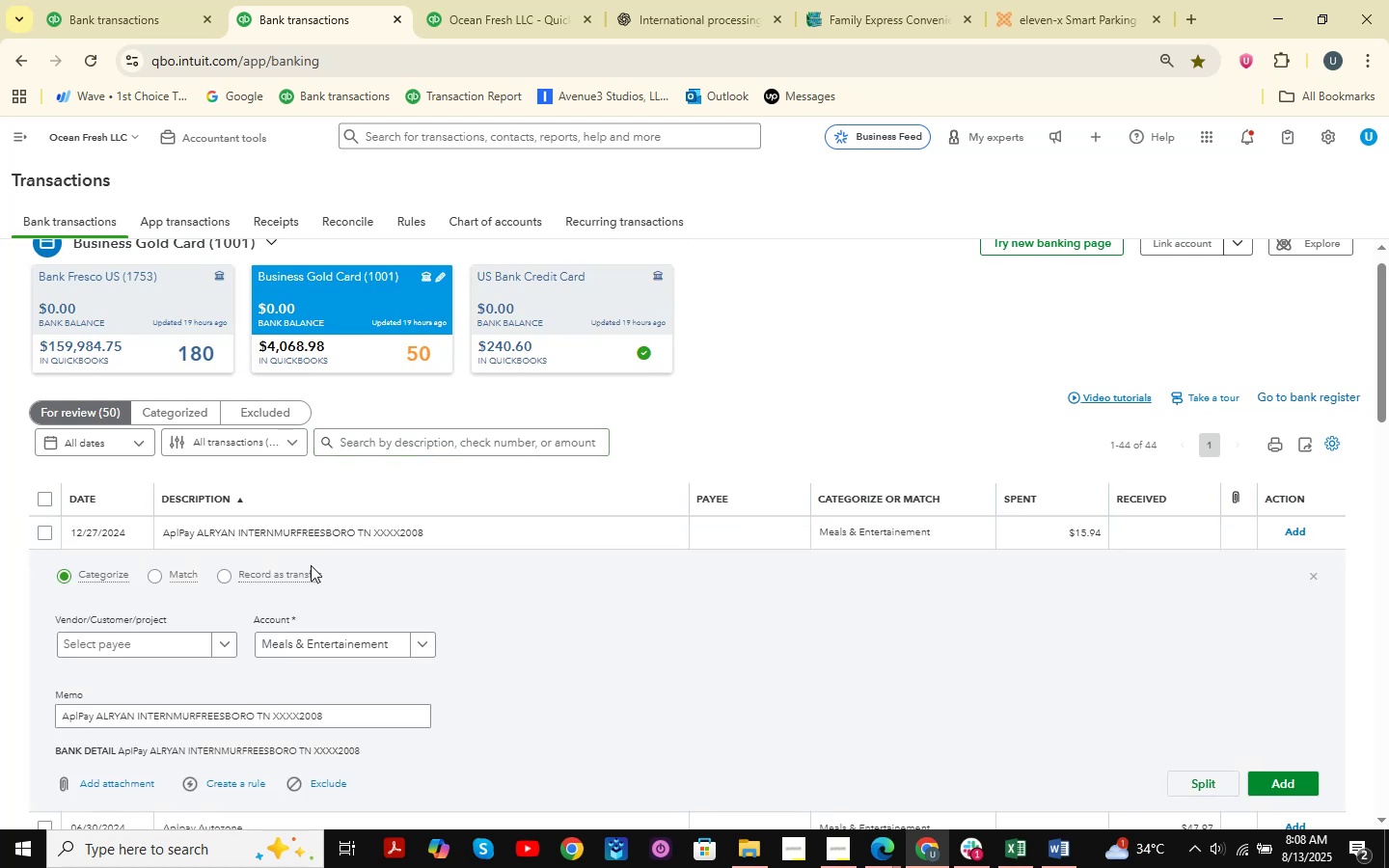 
scroll: coordinate [282, 564], scroll_direction: down, amount: 3.0
 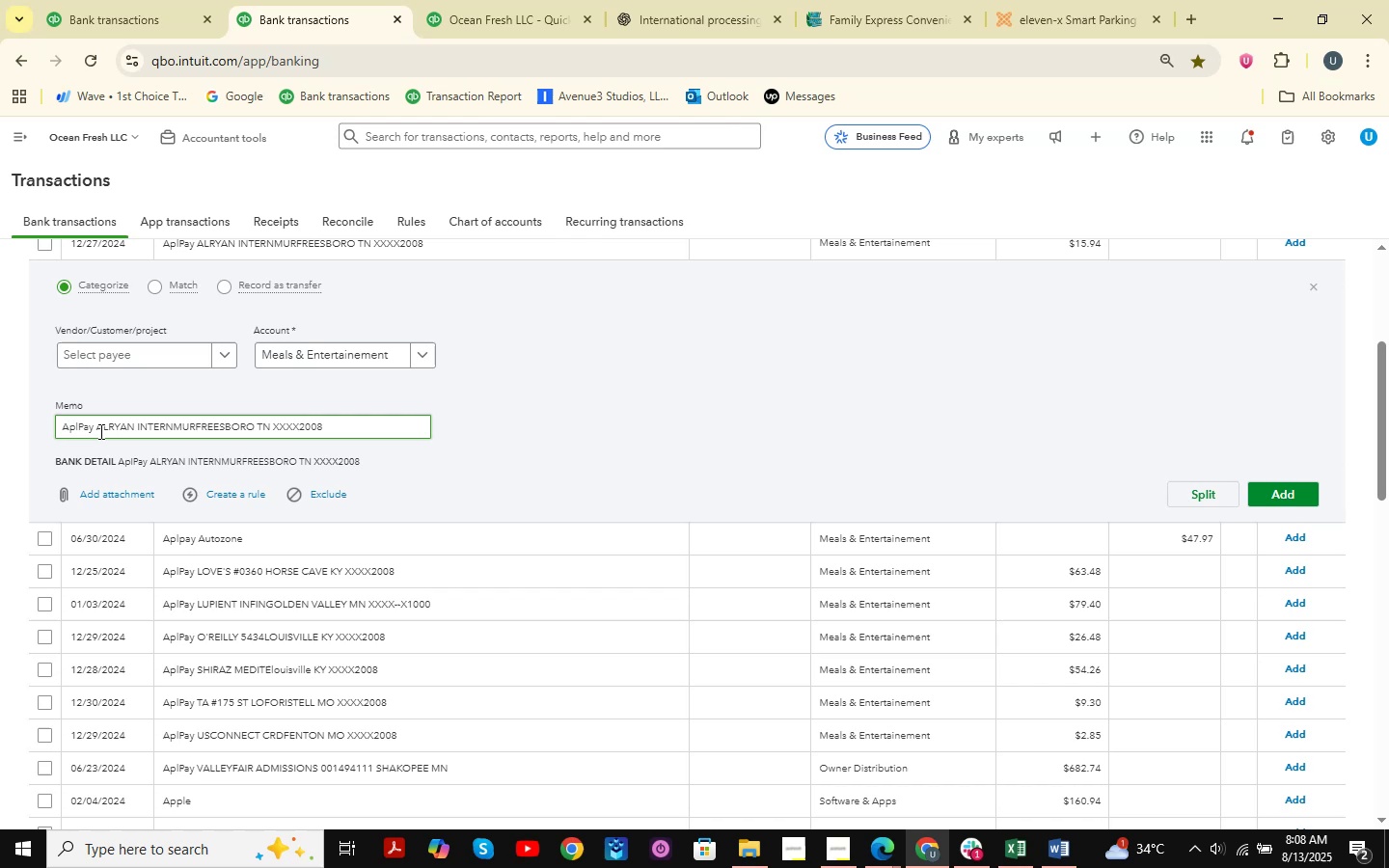 
left_click_drag(start_coordinate=[96, 424], to_coordinate=[345, 434])
 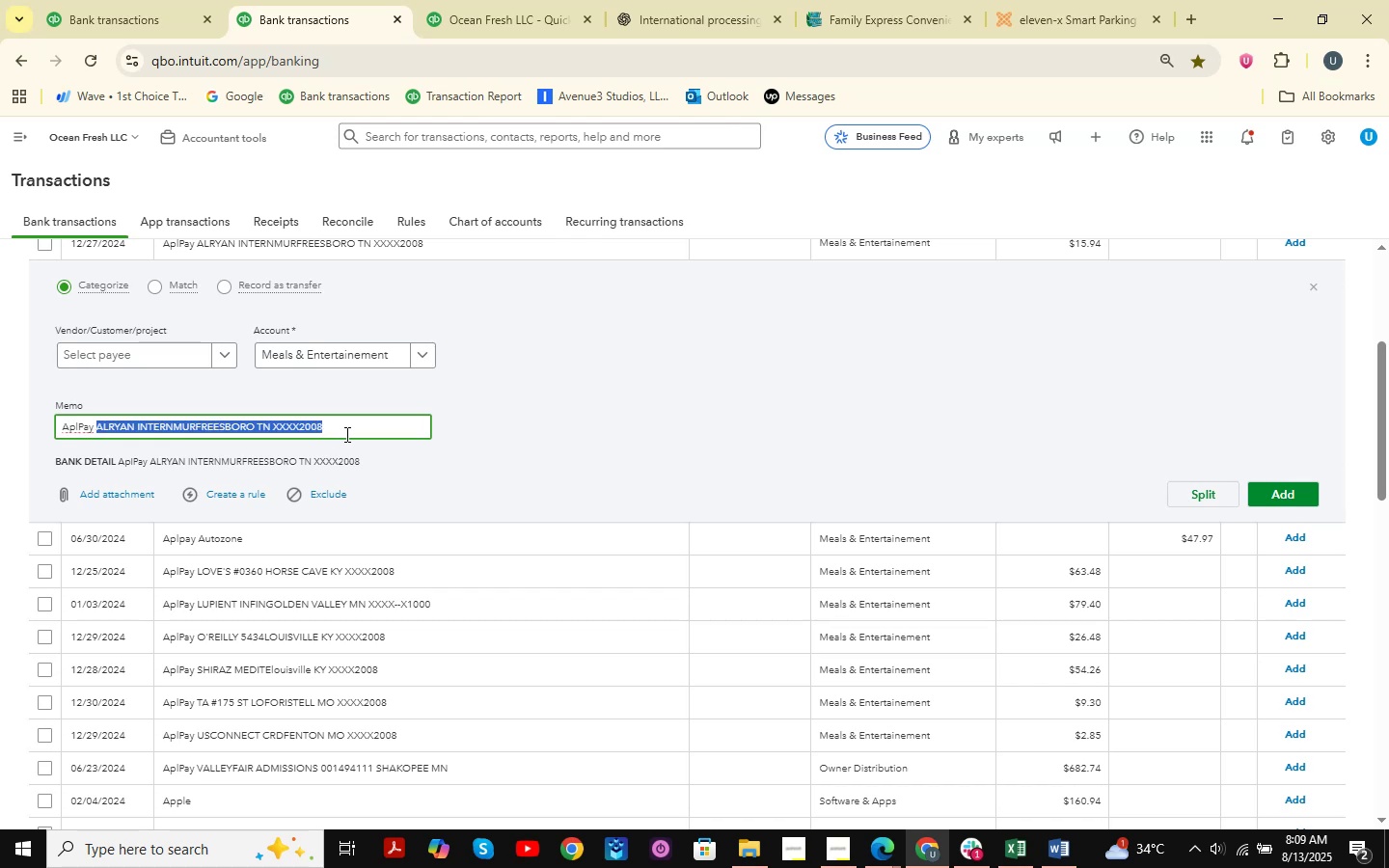 
key(Control+C)
 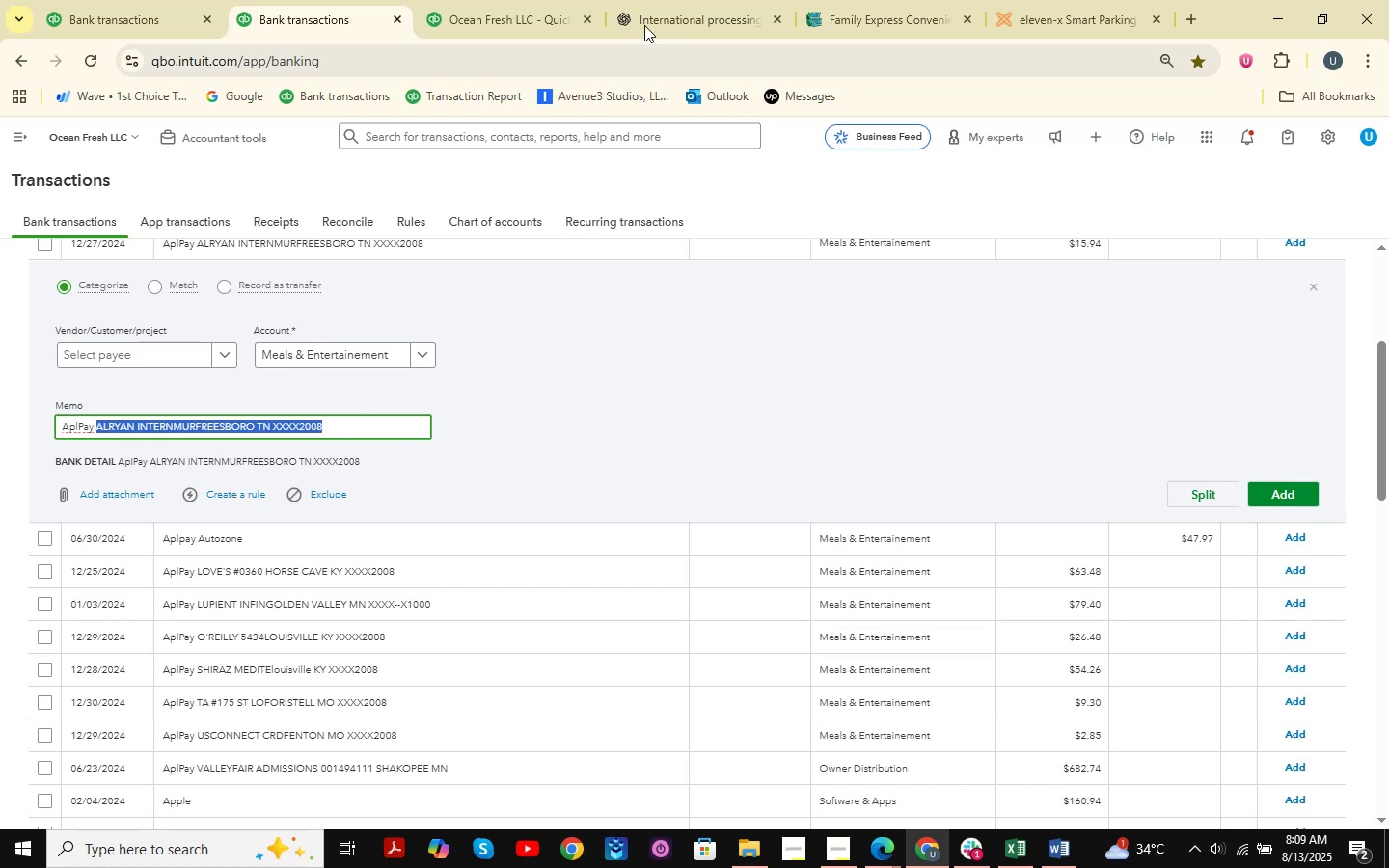 
left_click([683, 0])
 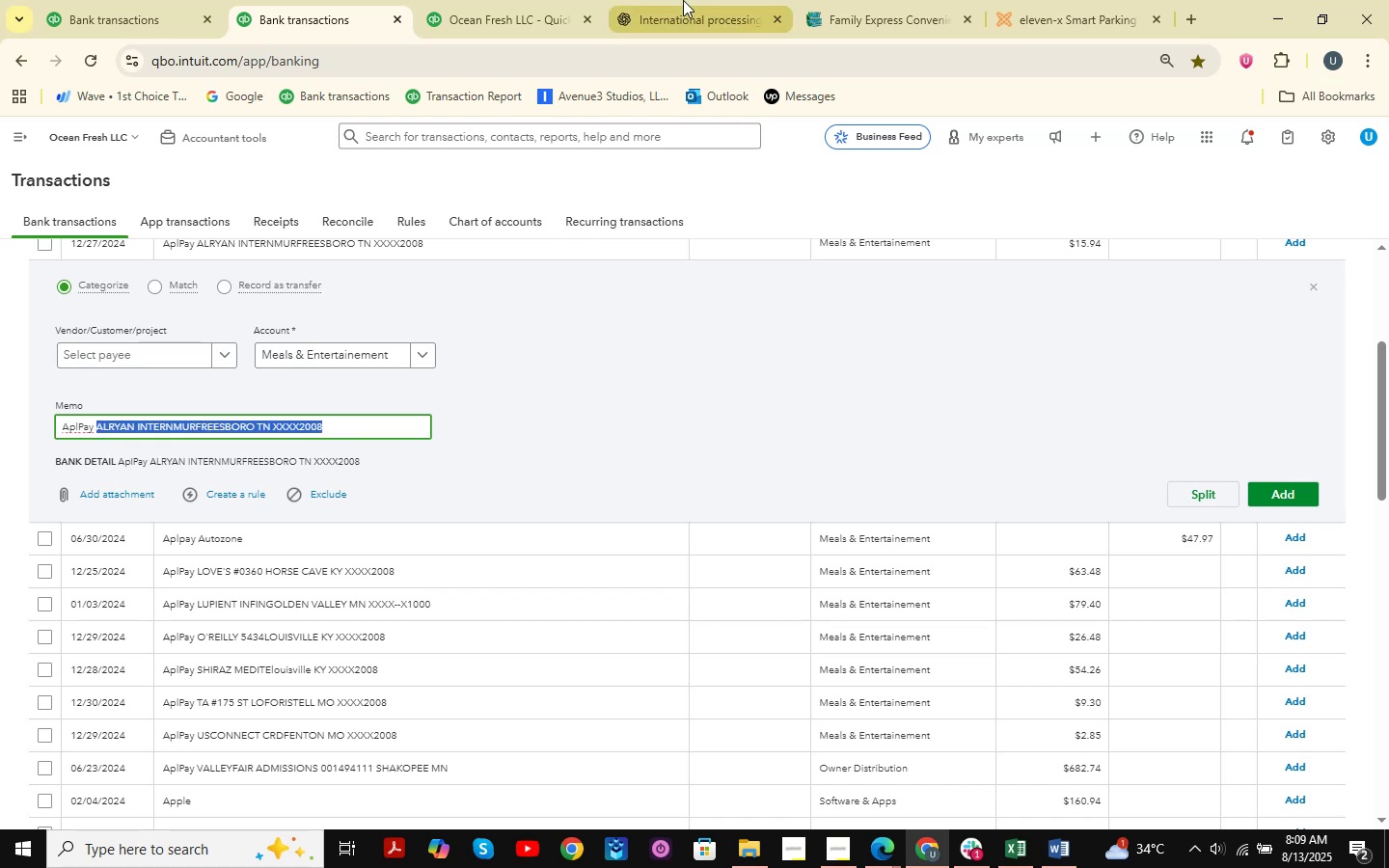 
key(Control+ControlLeft)
 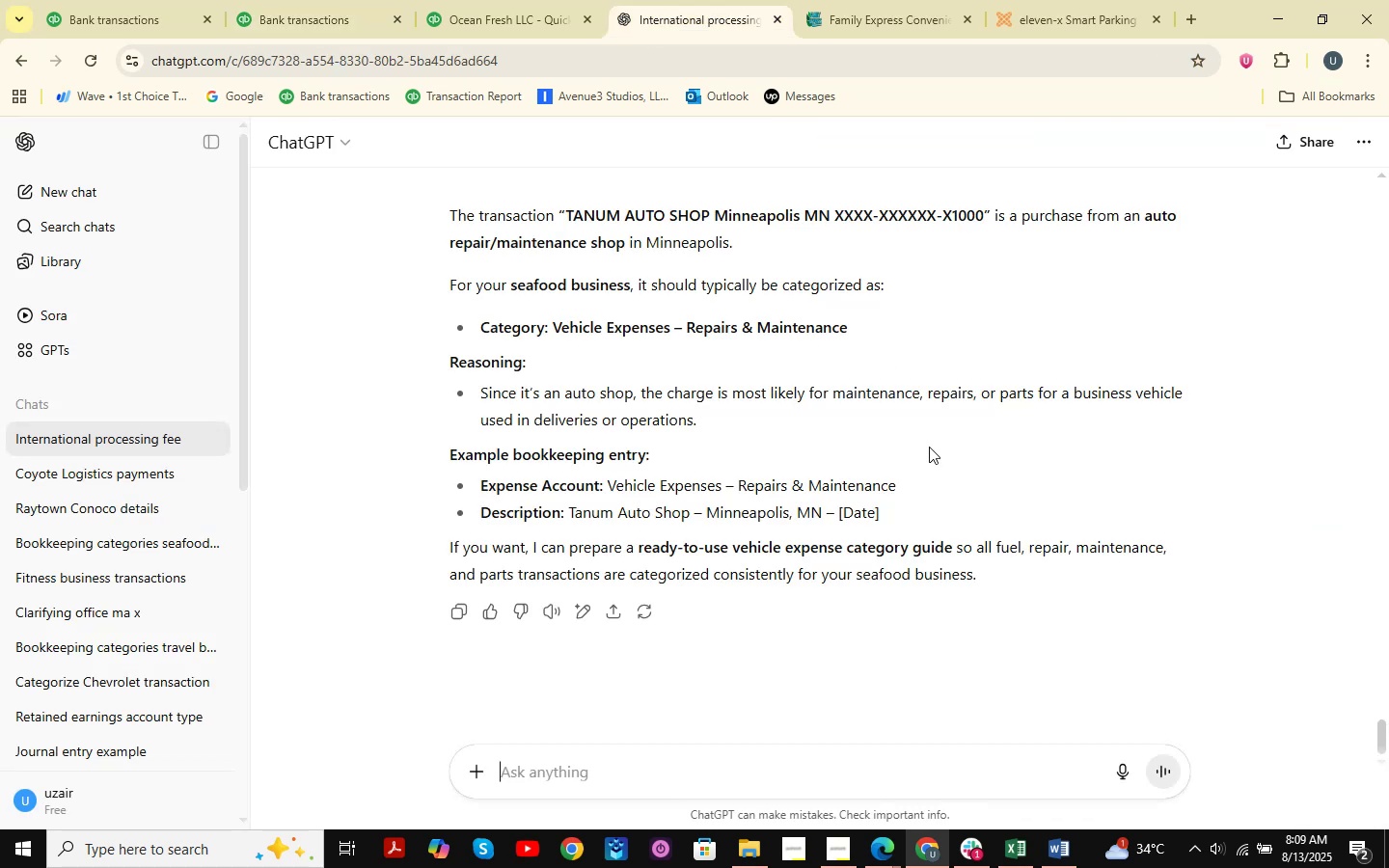 
key(Control+V)
 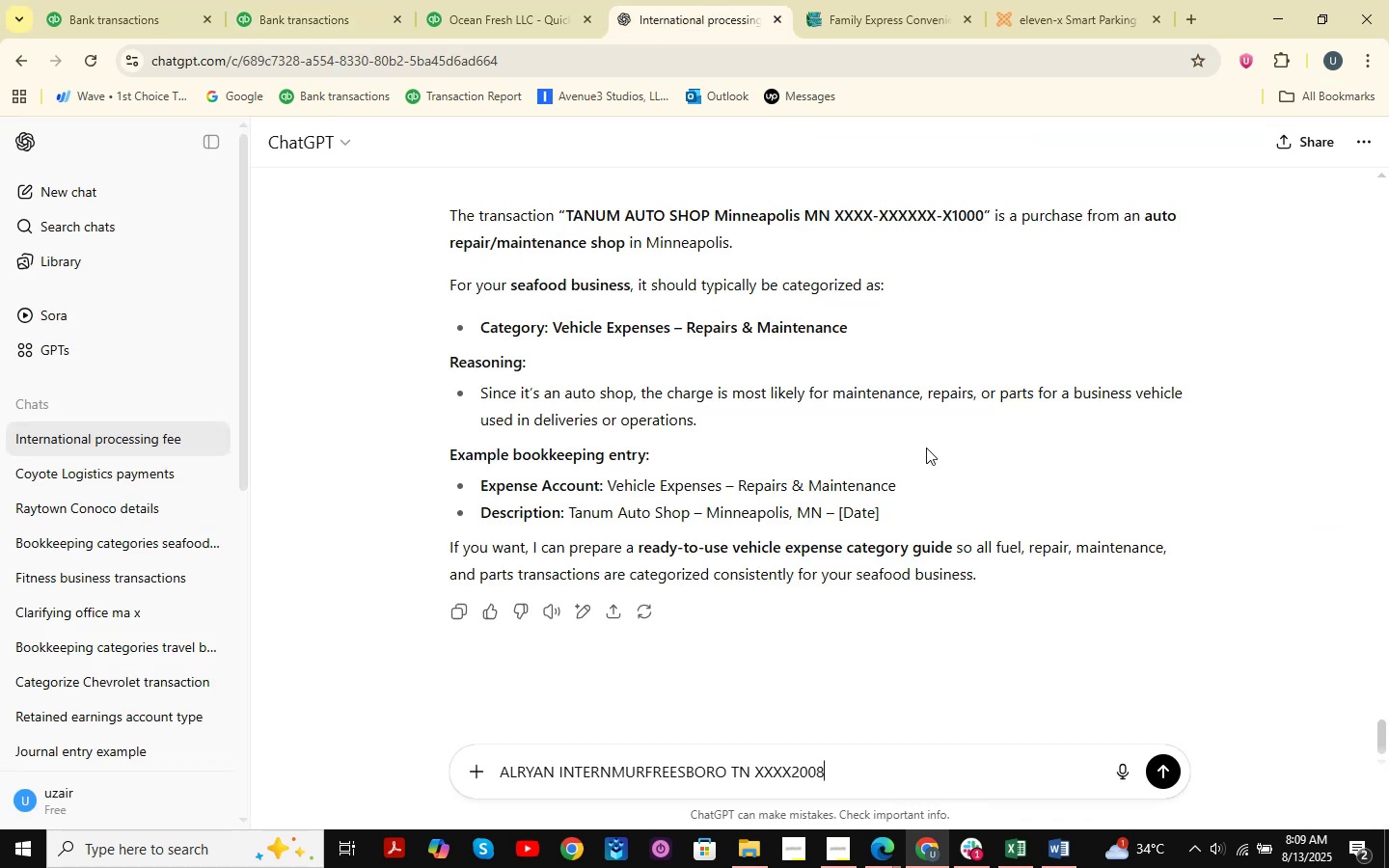 
key(NumpadDecimal)
 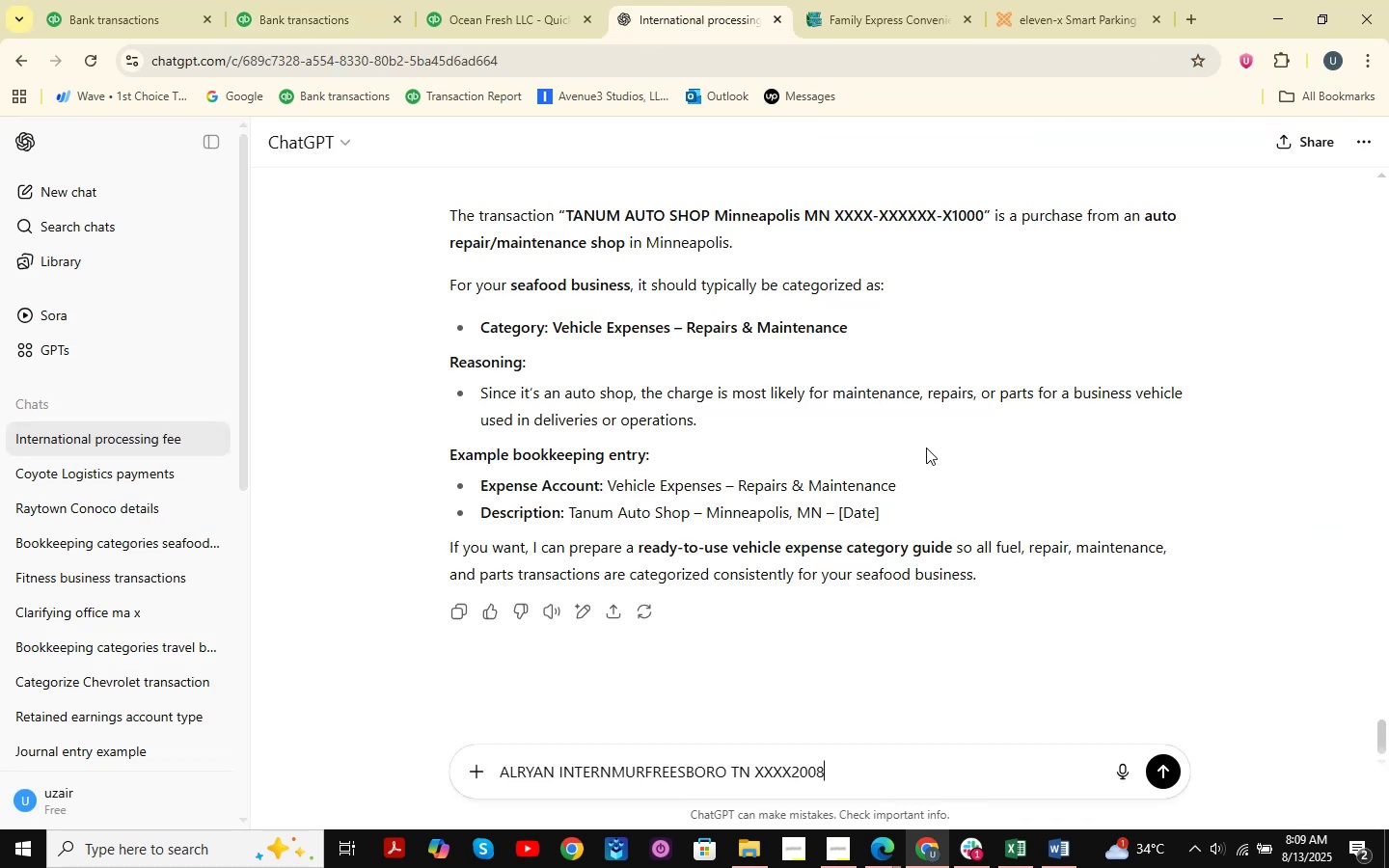 
key(NumpadEnter)
 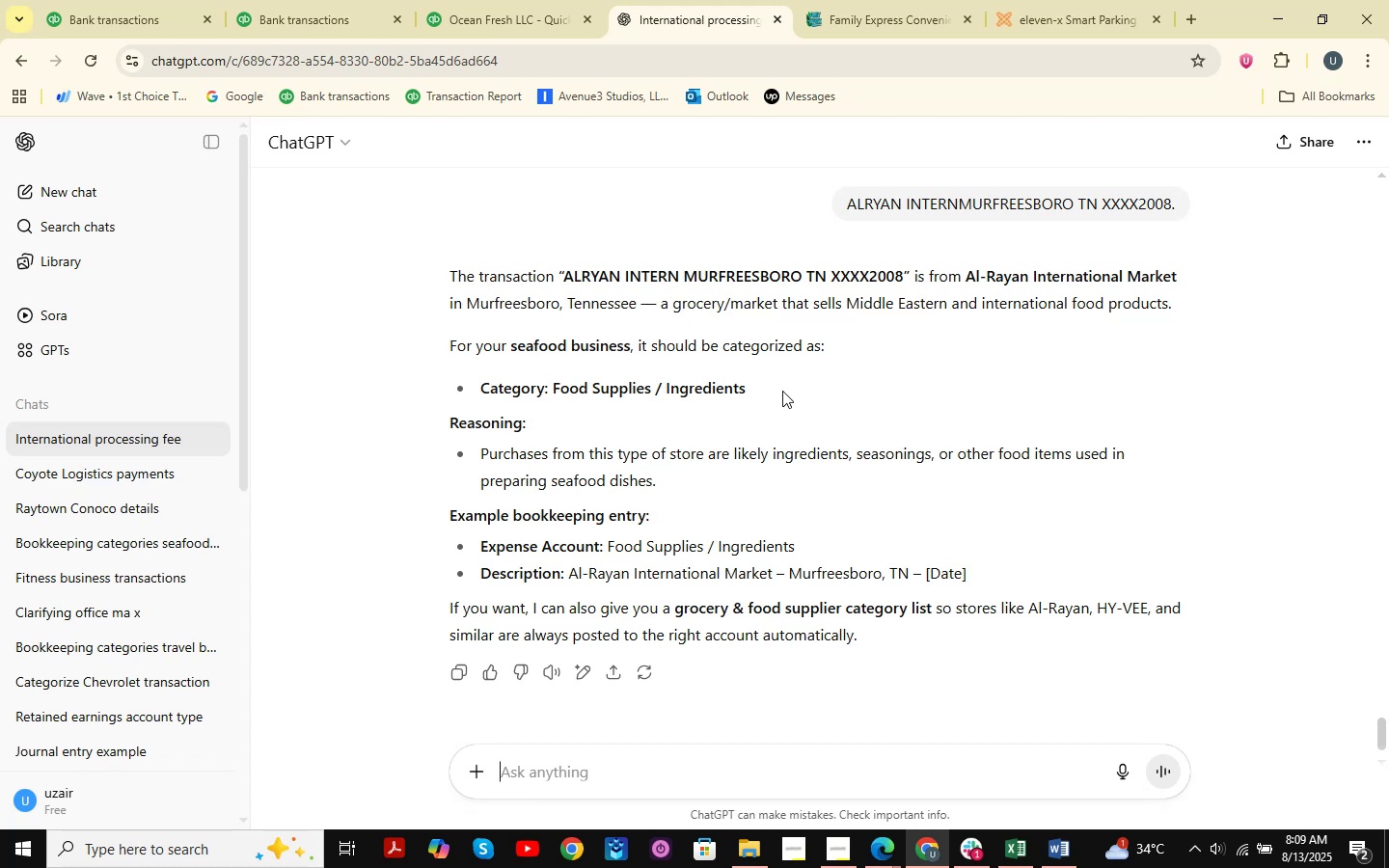 
wait(22.63)
 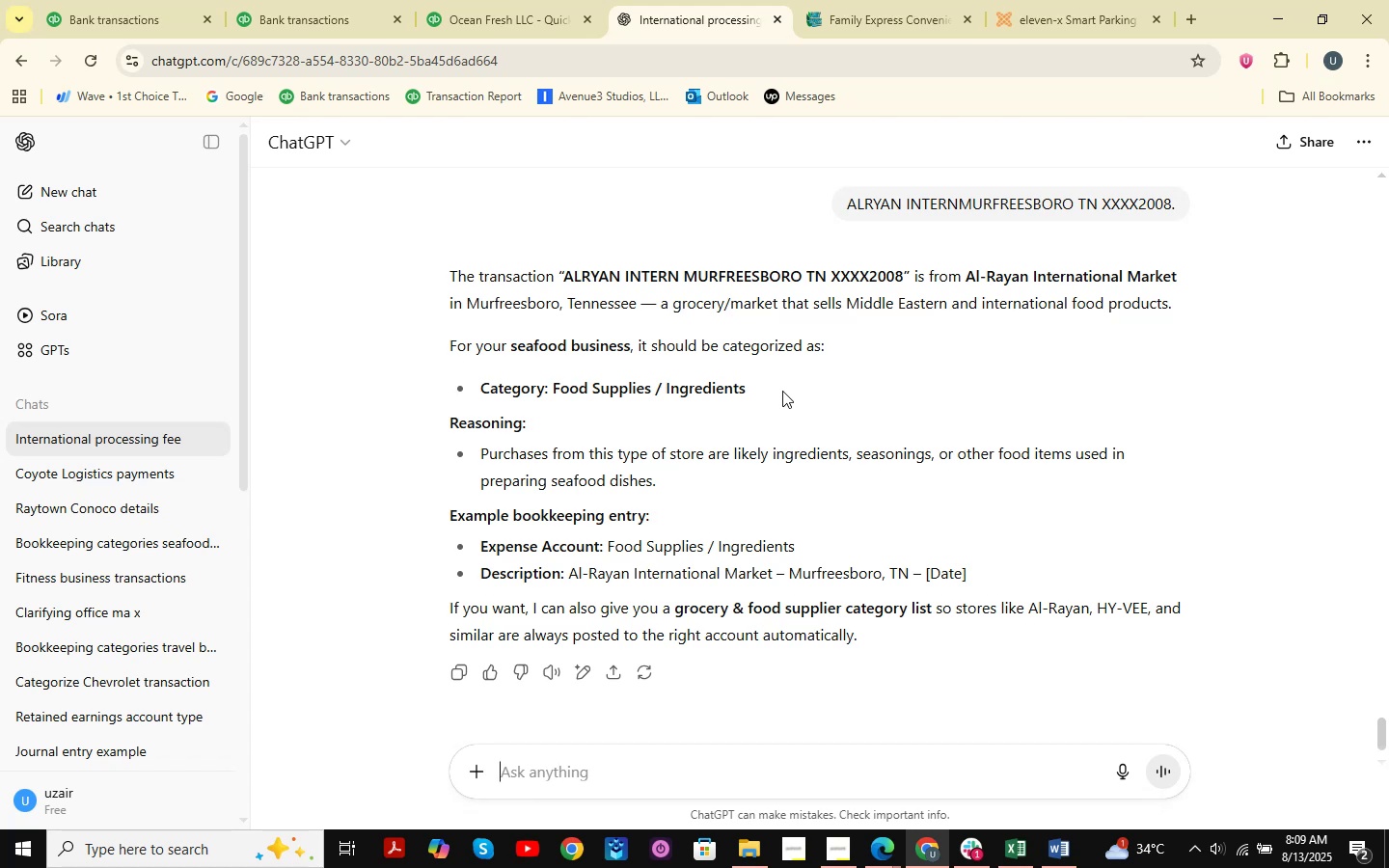 
mouse_move([694, 892])
 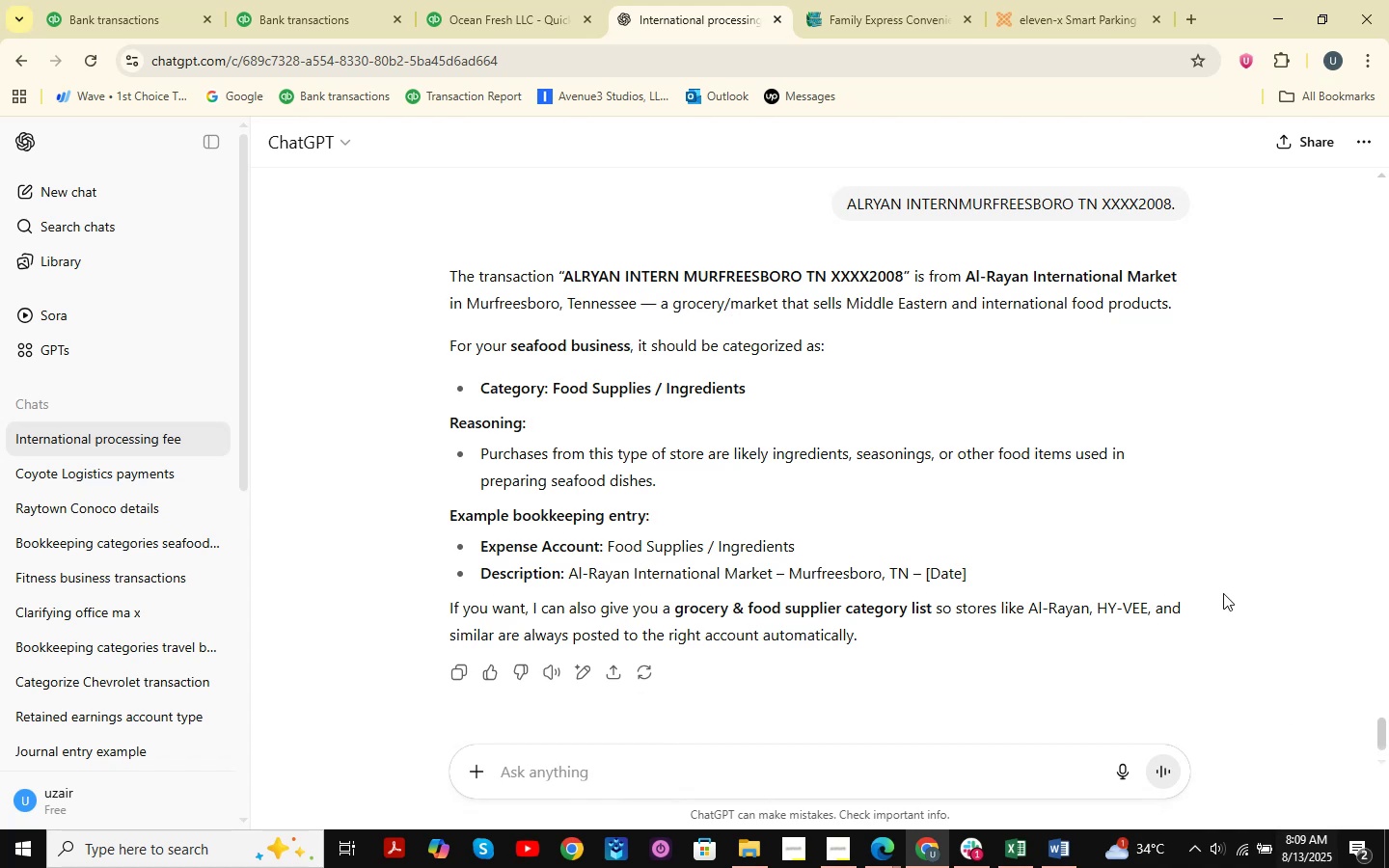 
scroll: coordinate [595, 616], scroll_direction: down, amount: 5.0
 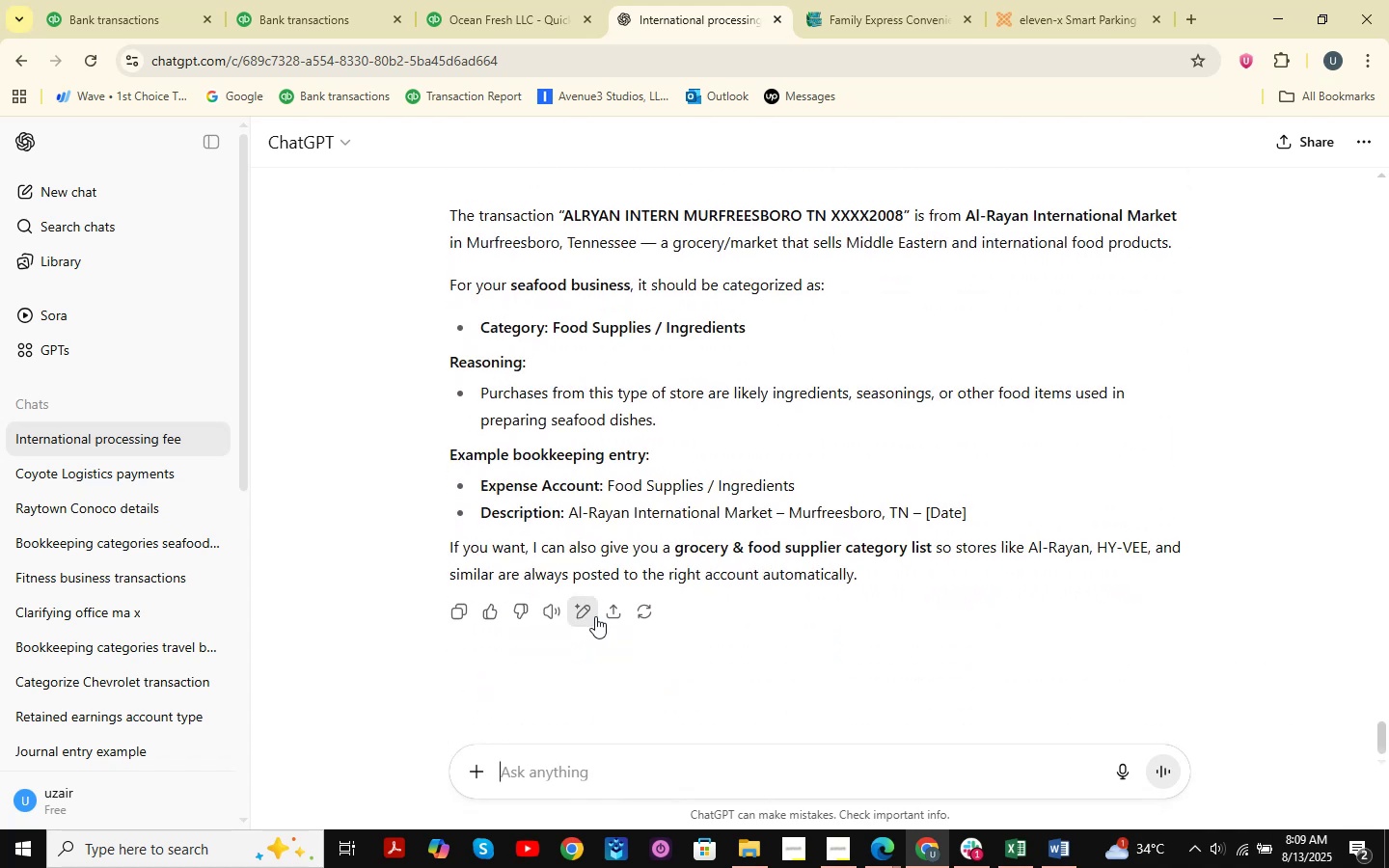 
scroll: coordinate [595, 616], scroll_direction: up, amount: 3.0
 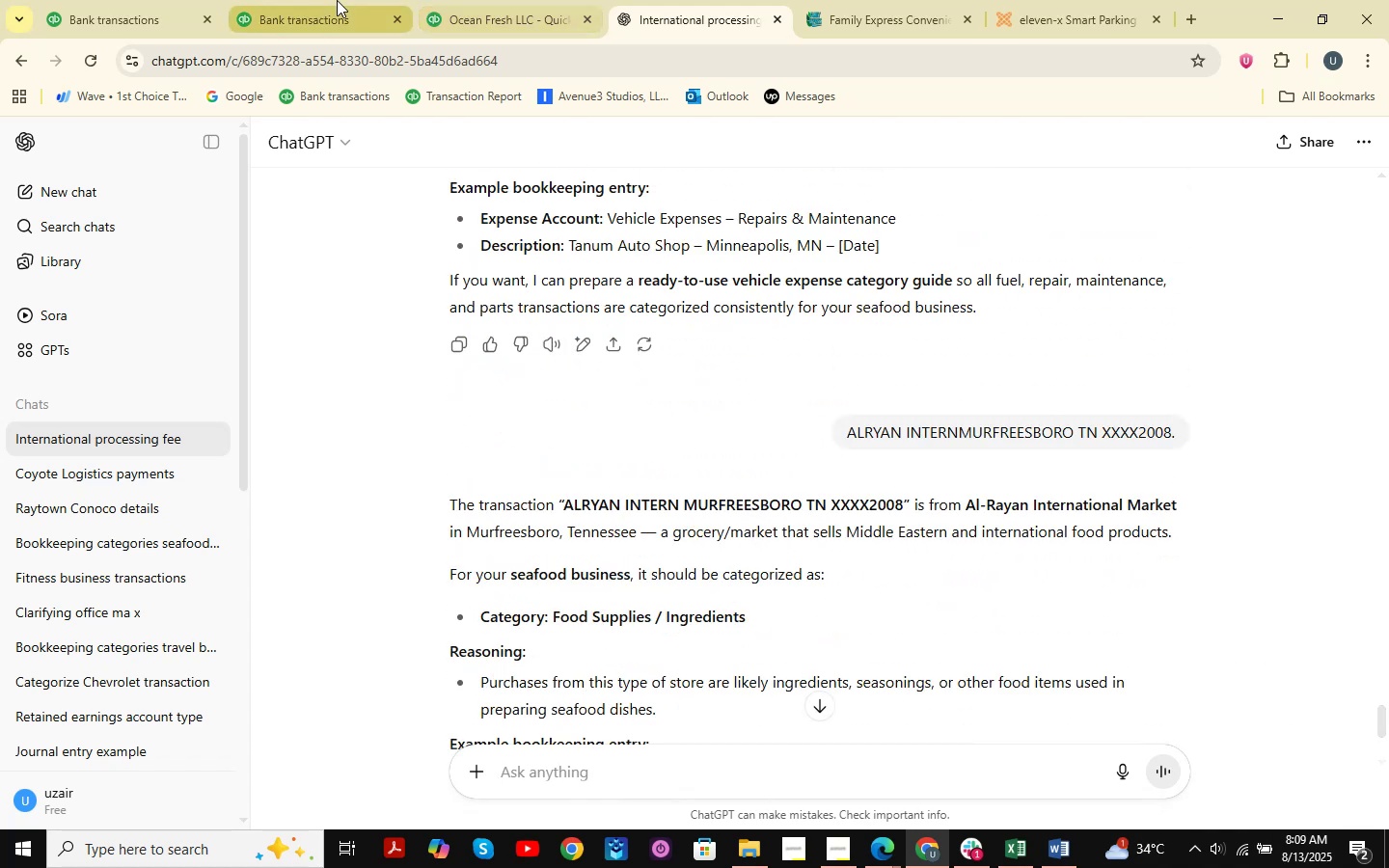 
left_click([337, 0])
 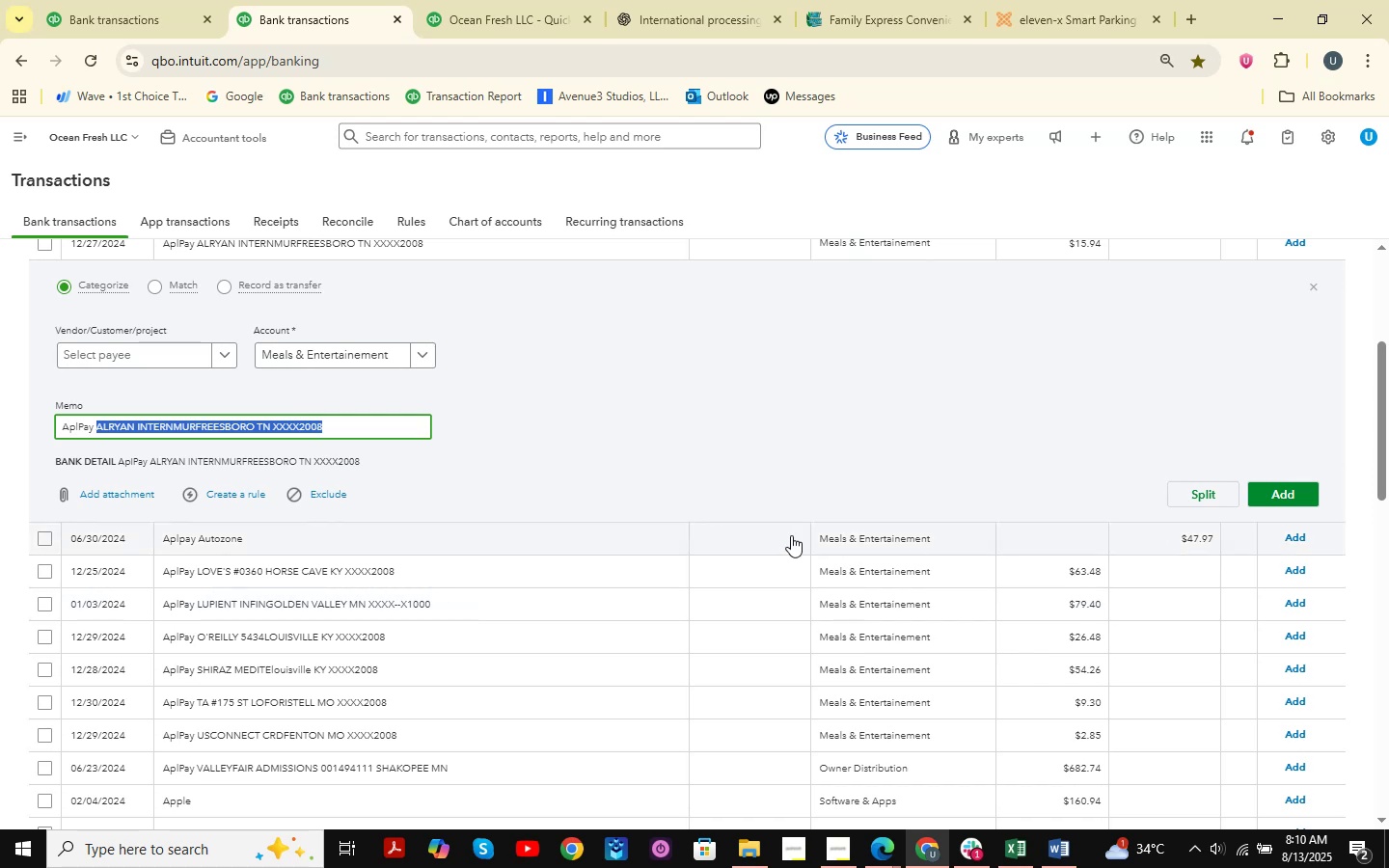 
wait(46.97)
 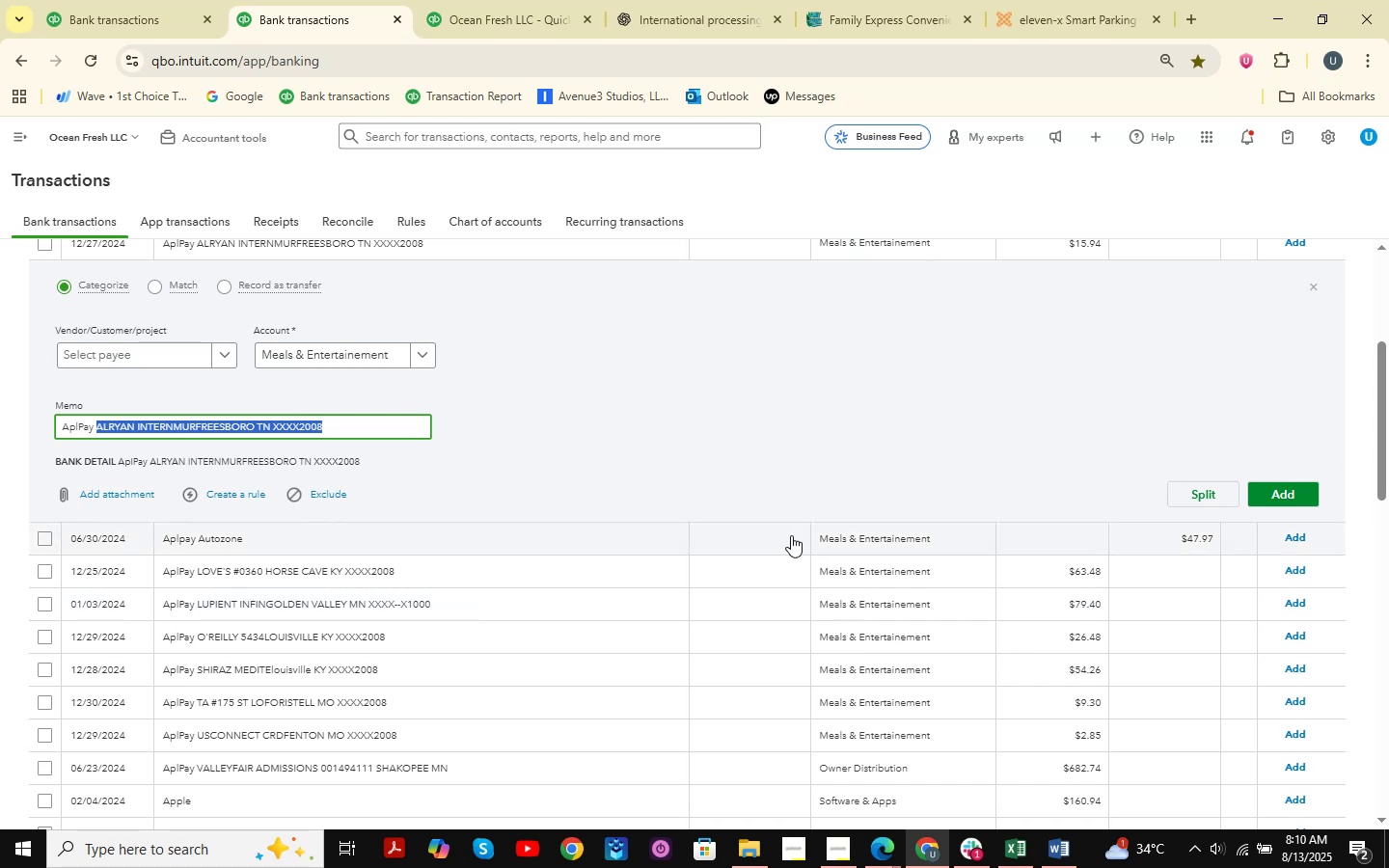 
scroll: coordinate [587, 480], scroll_direction: down, amount: 31.0
 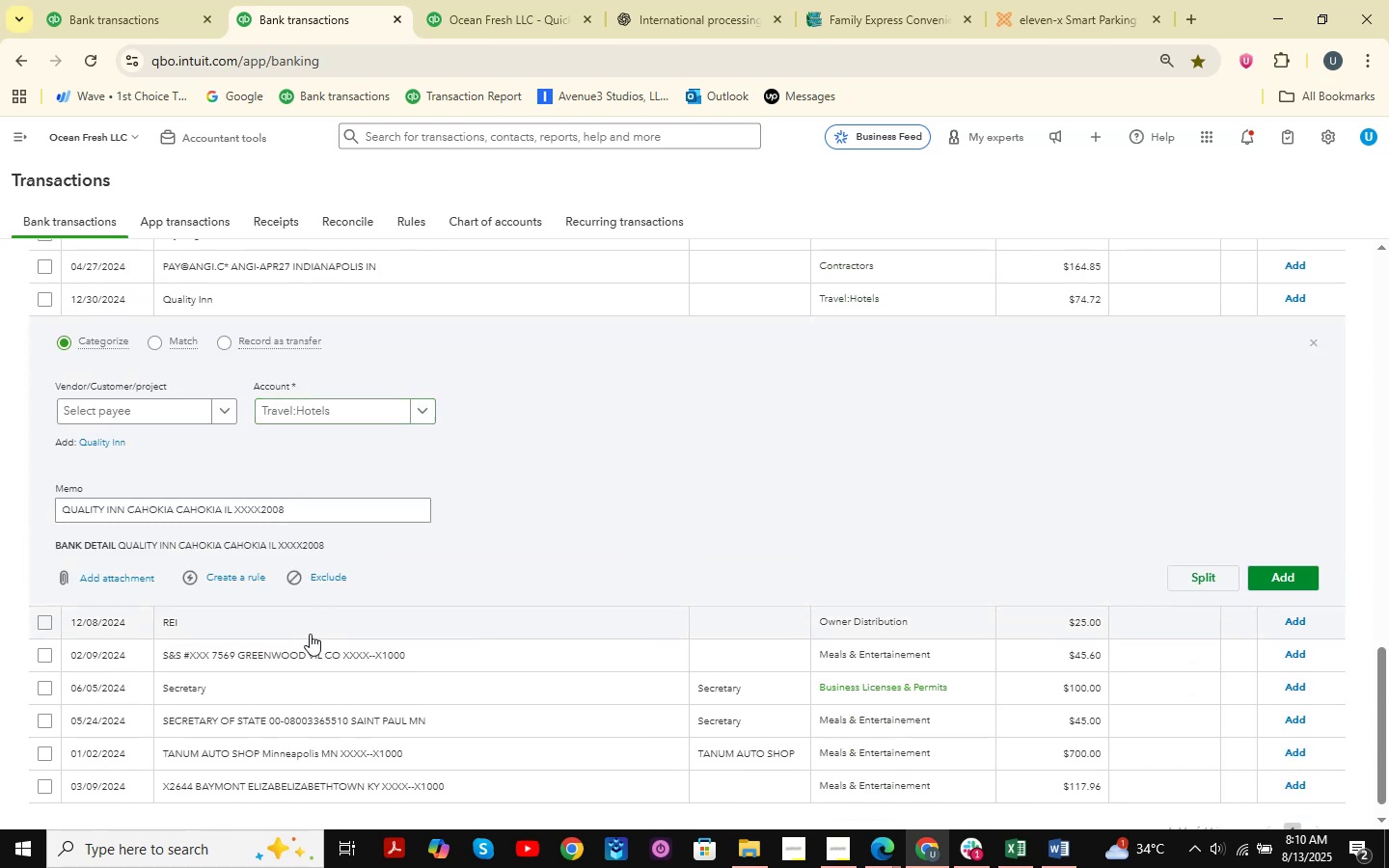 
left_click_drag(start_coordinate=[312, 509], to_coordinate=[0, 495])
 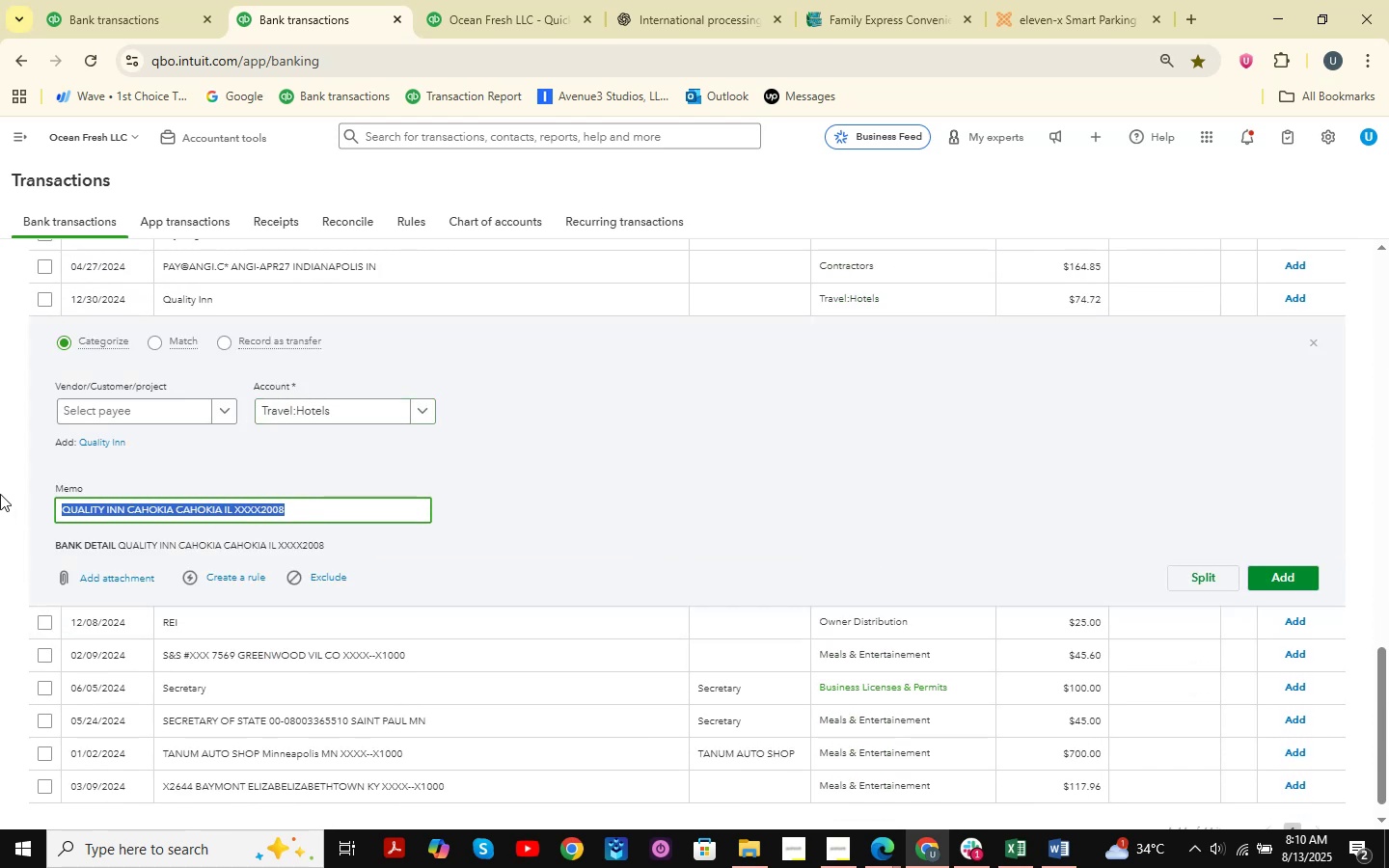 
key(Control+C)
 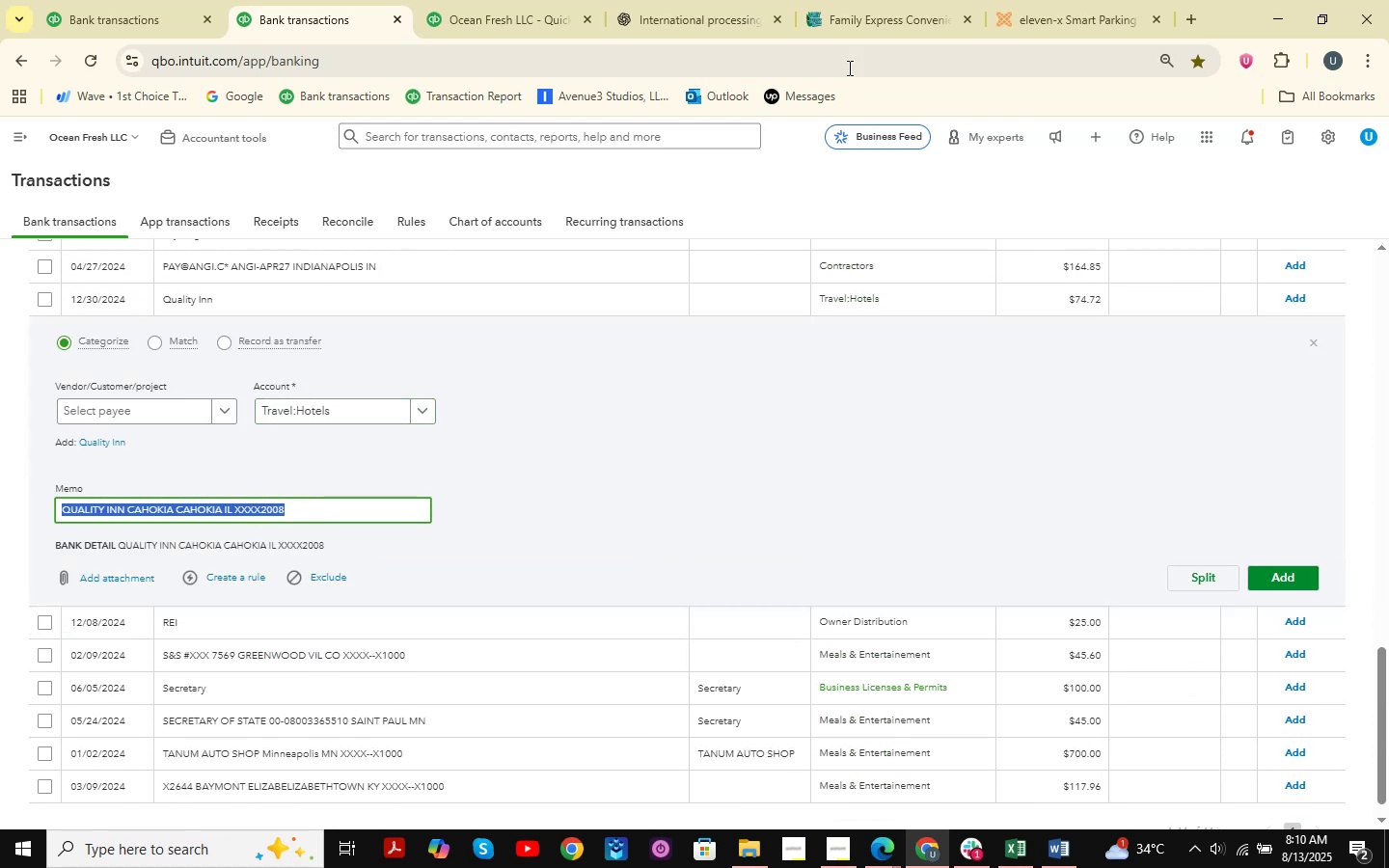 
left_click([721, 0])
 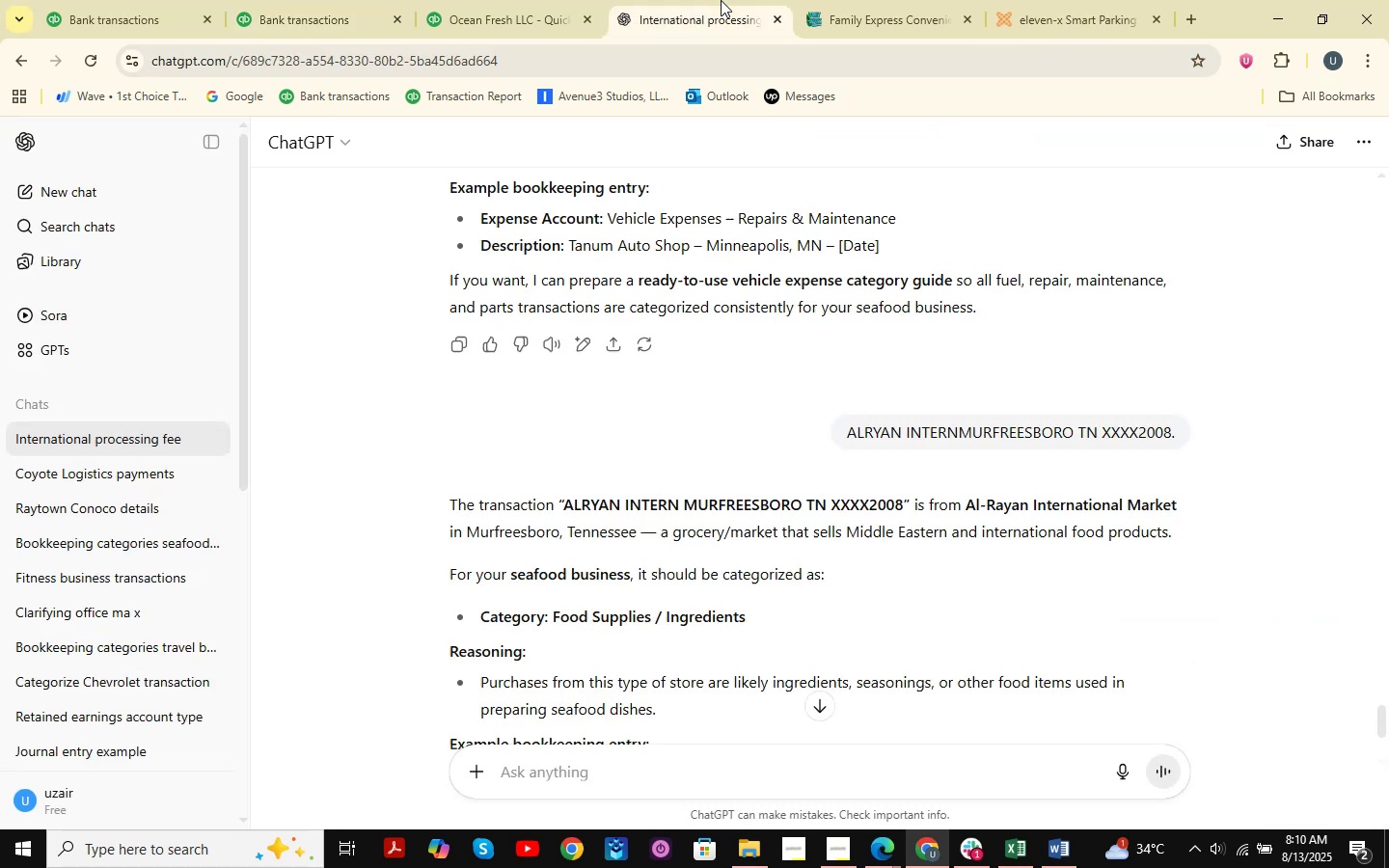 
key(Control+ControlLeft)
 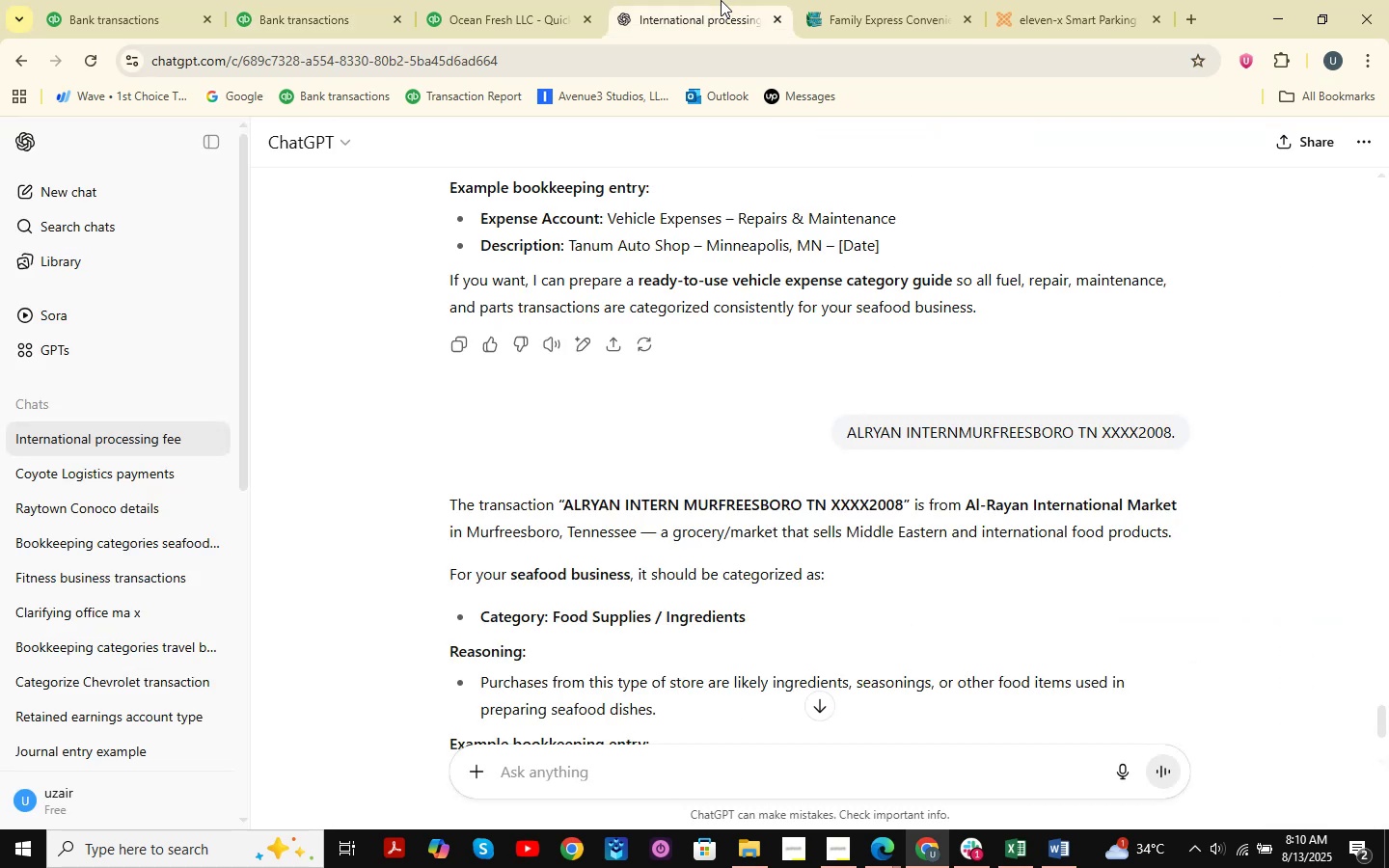 
key(Control+V)
 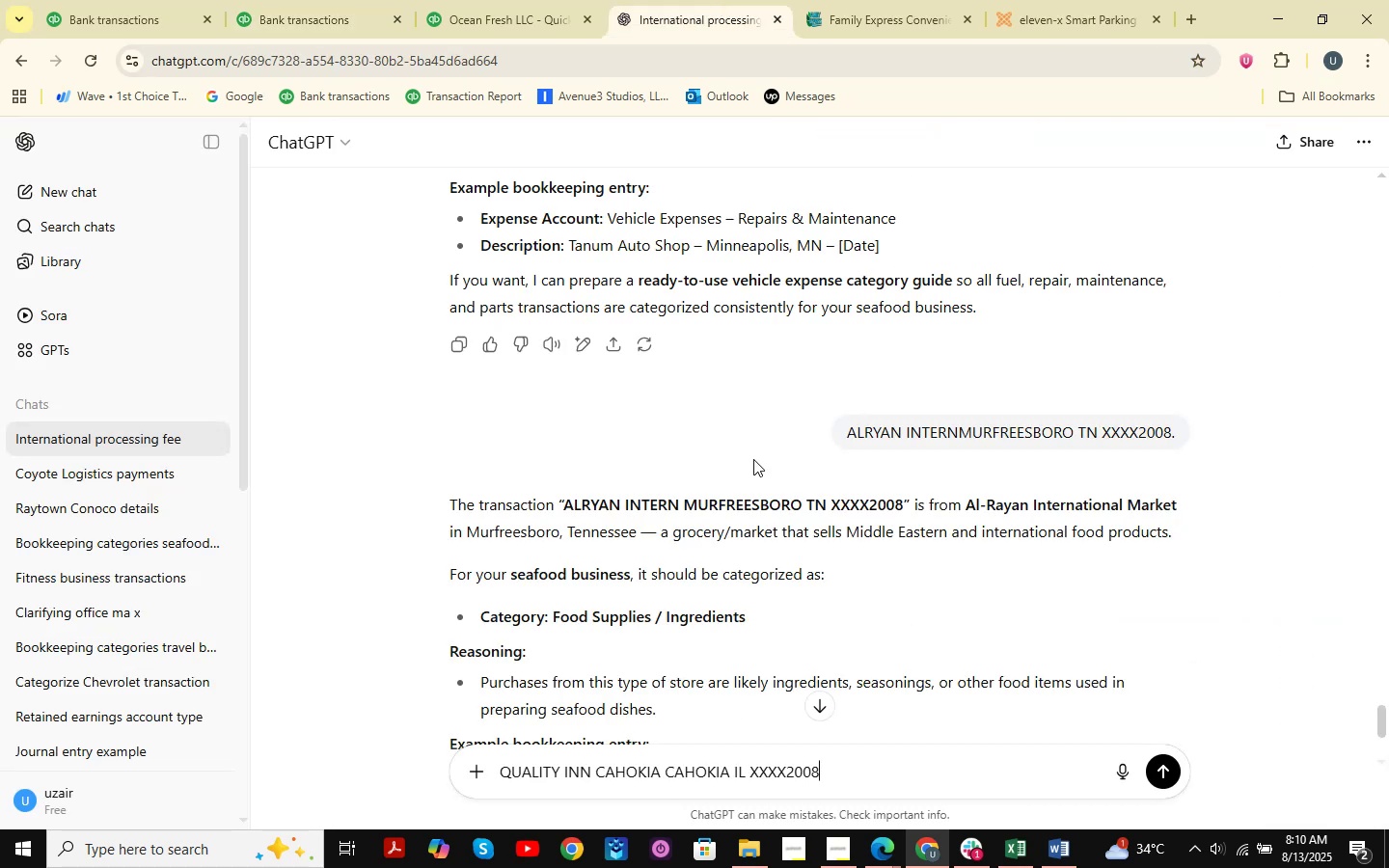 
key(NumpadEnter)
 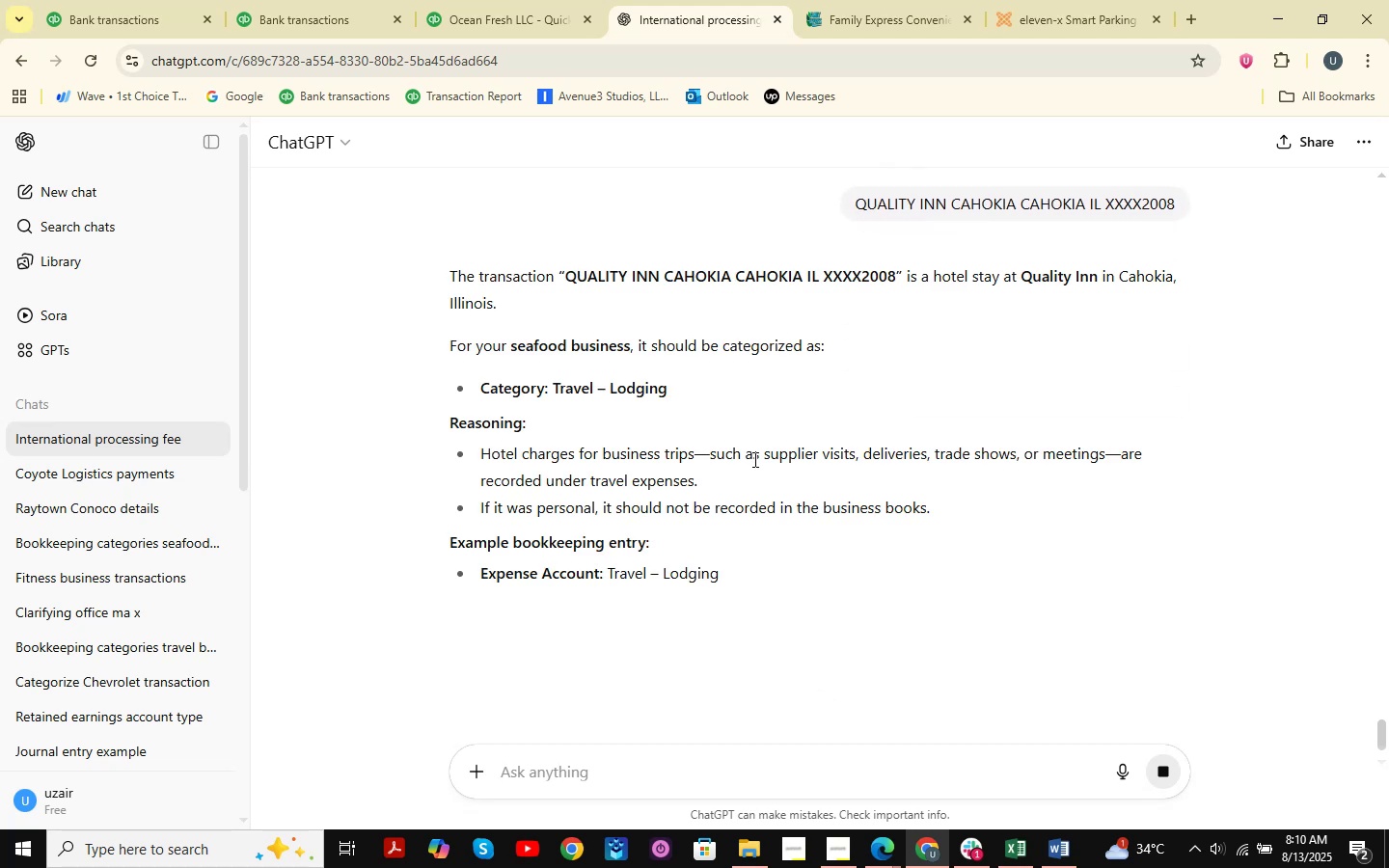 
wait(11.7)
 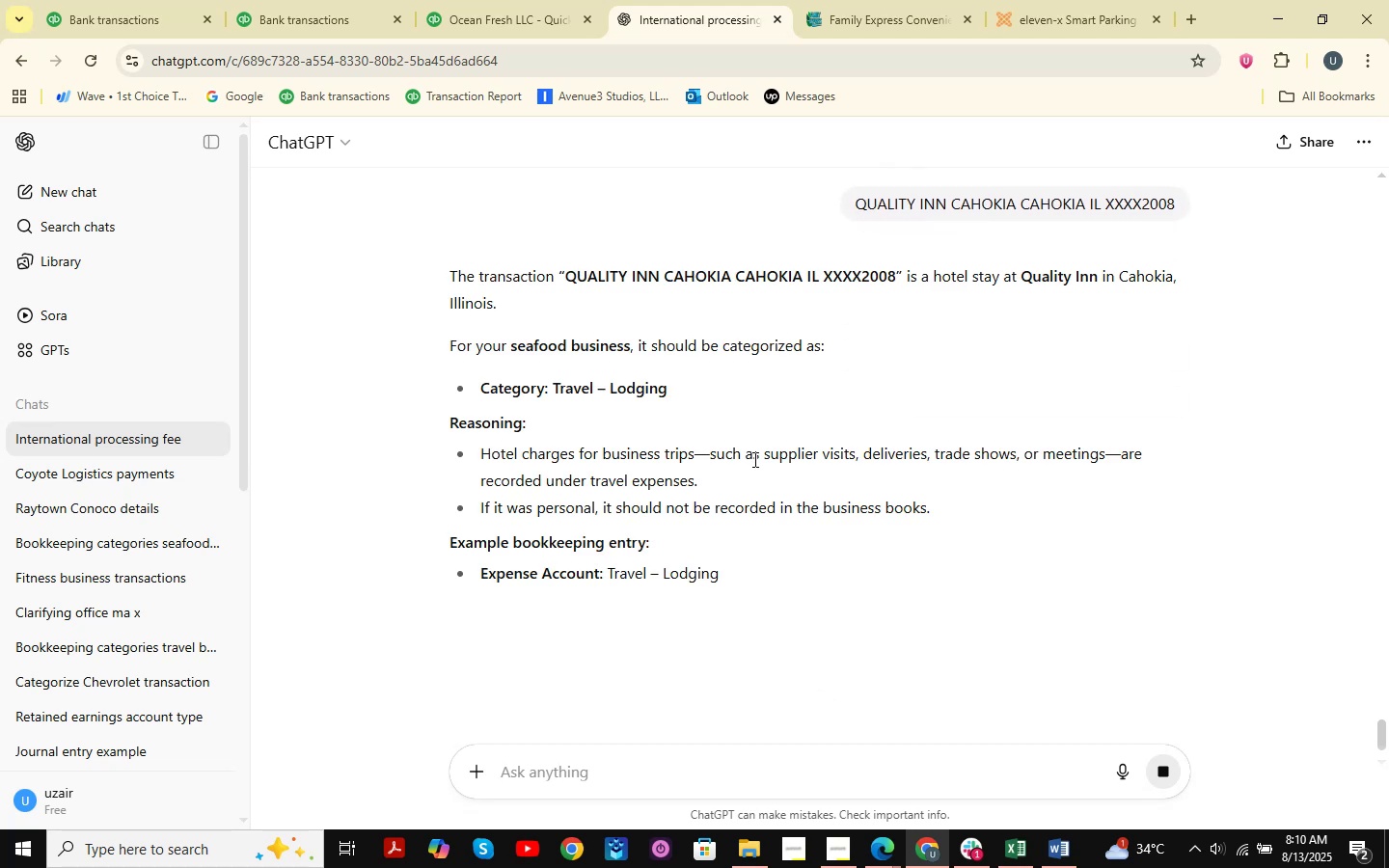 
left_click([100, 17])
 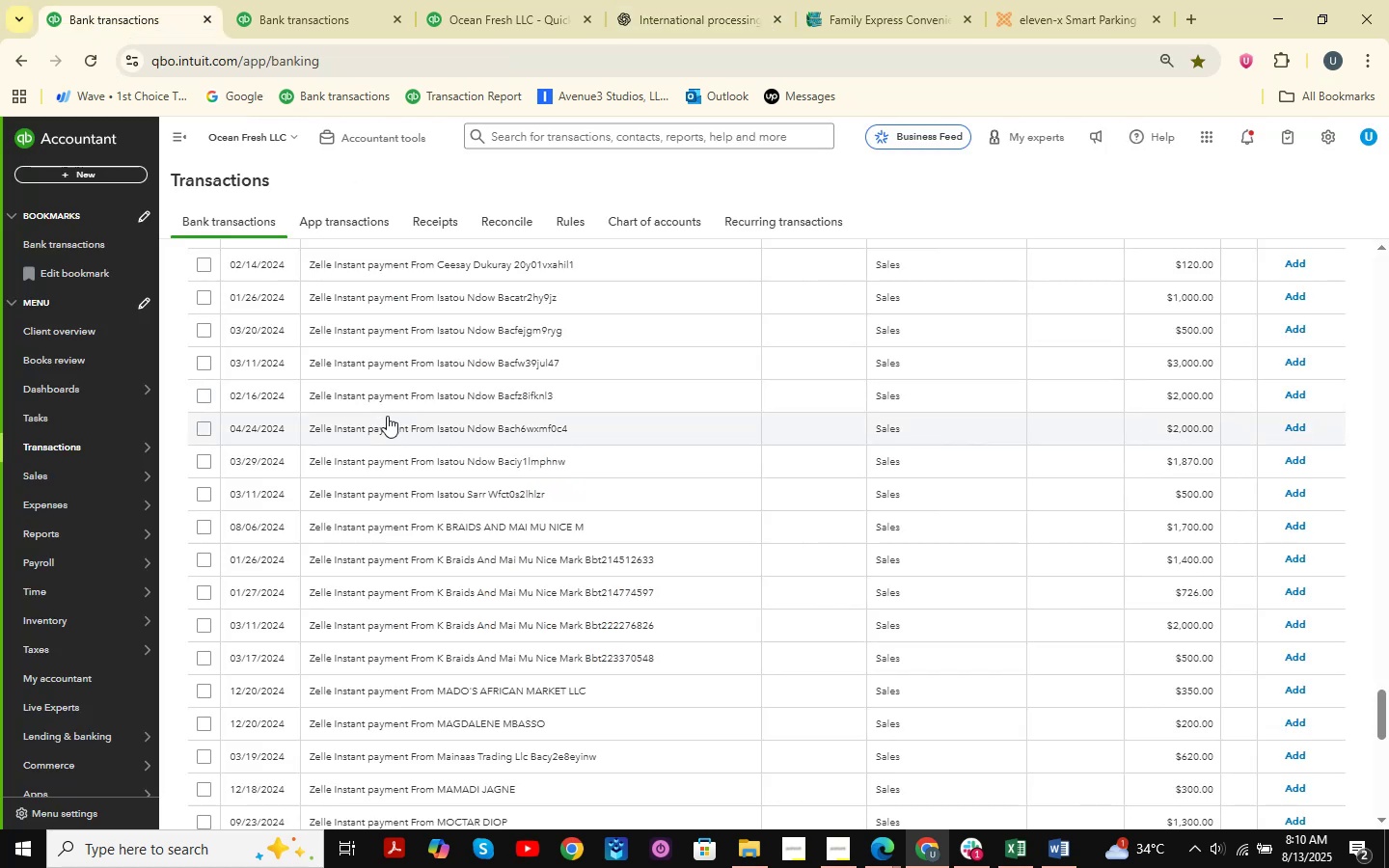 
left_click([369, 0])
 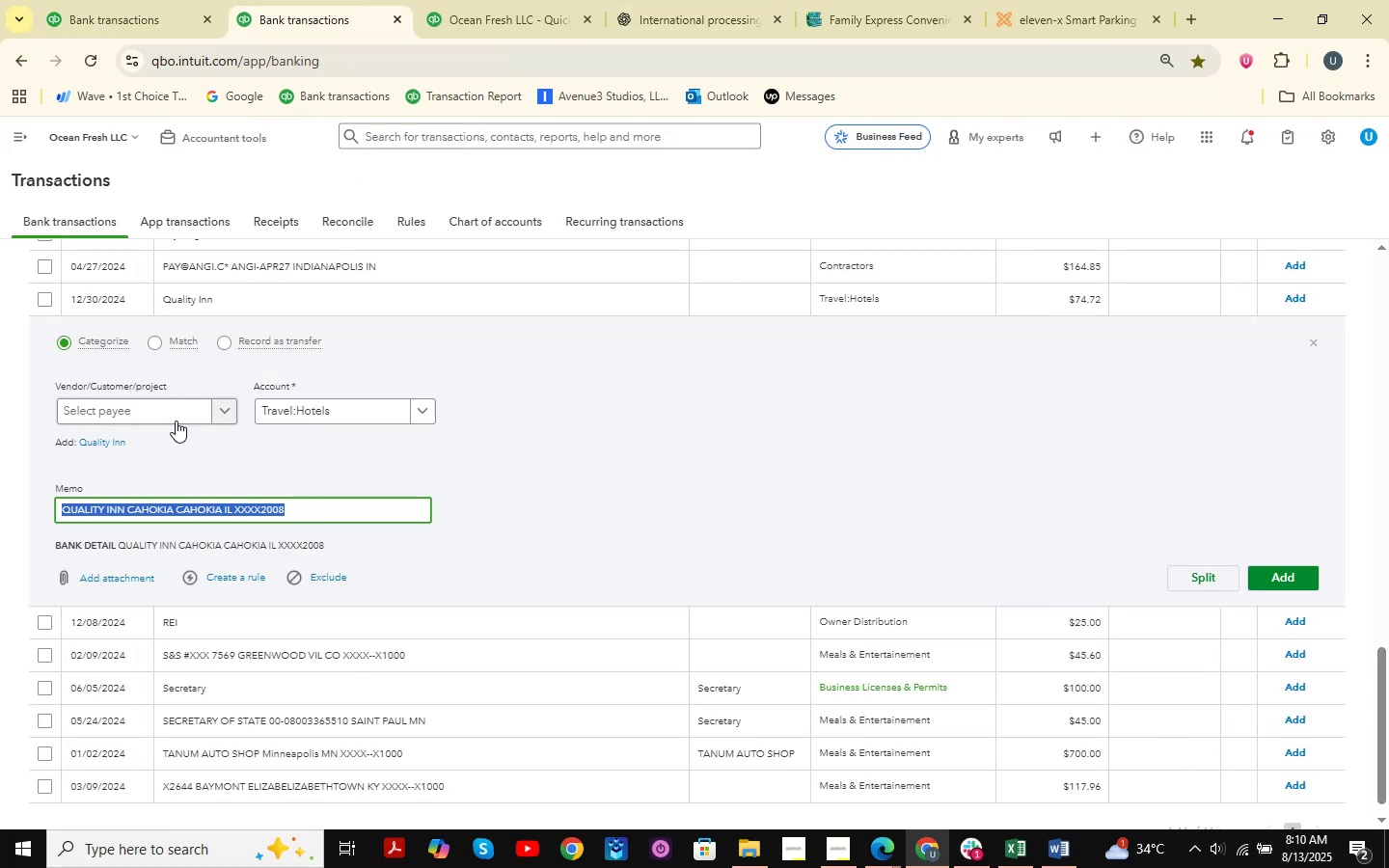 
left_click([124, 512])
 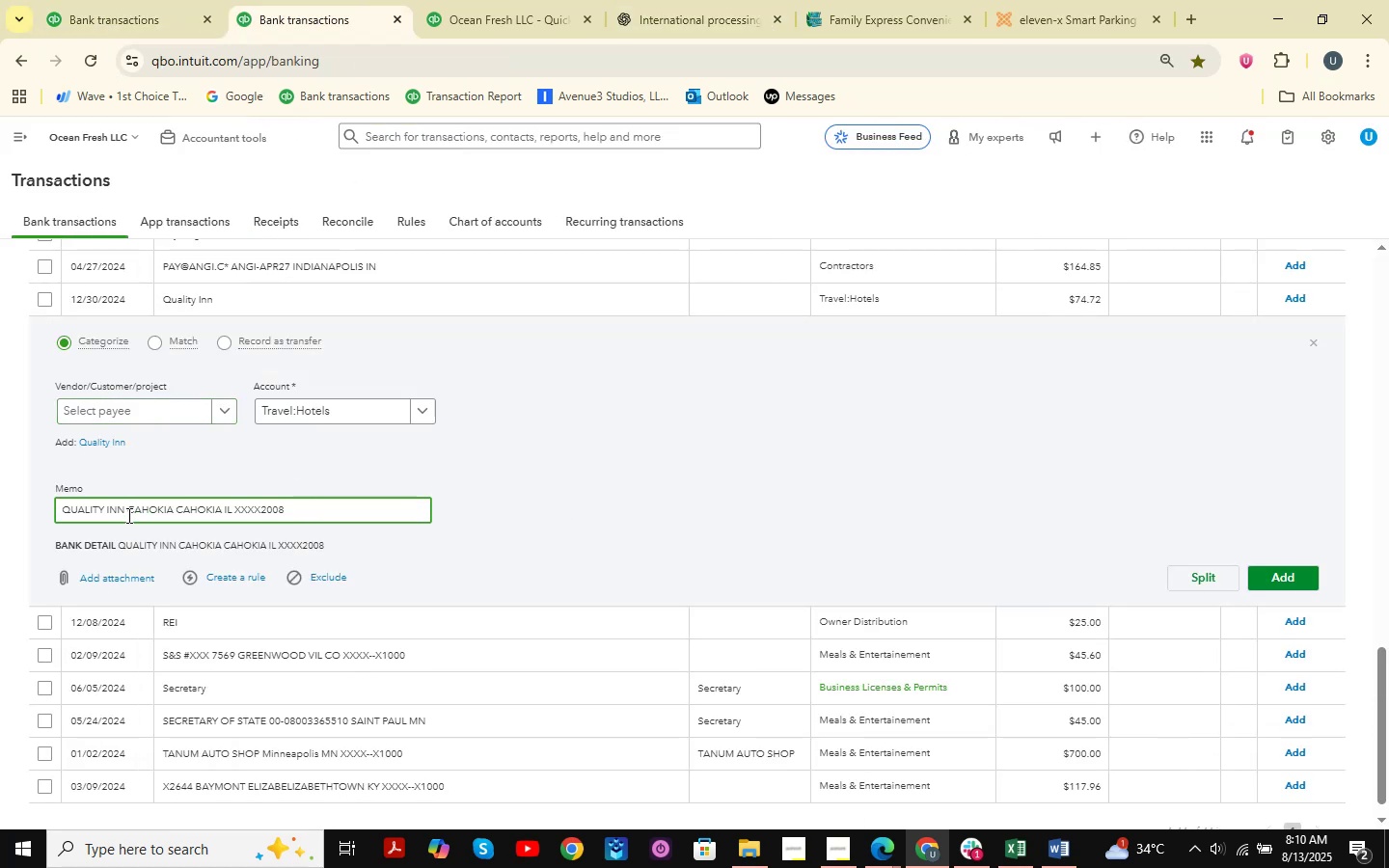 
left_click_drag(start_coordinate=[123, 512], to_coordinate=[0, 497])
 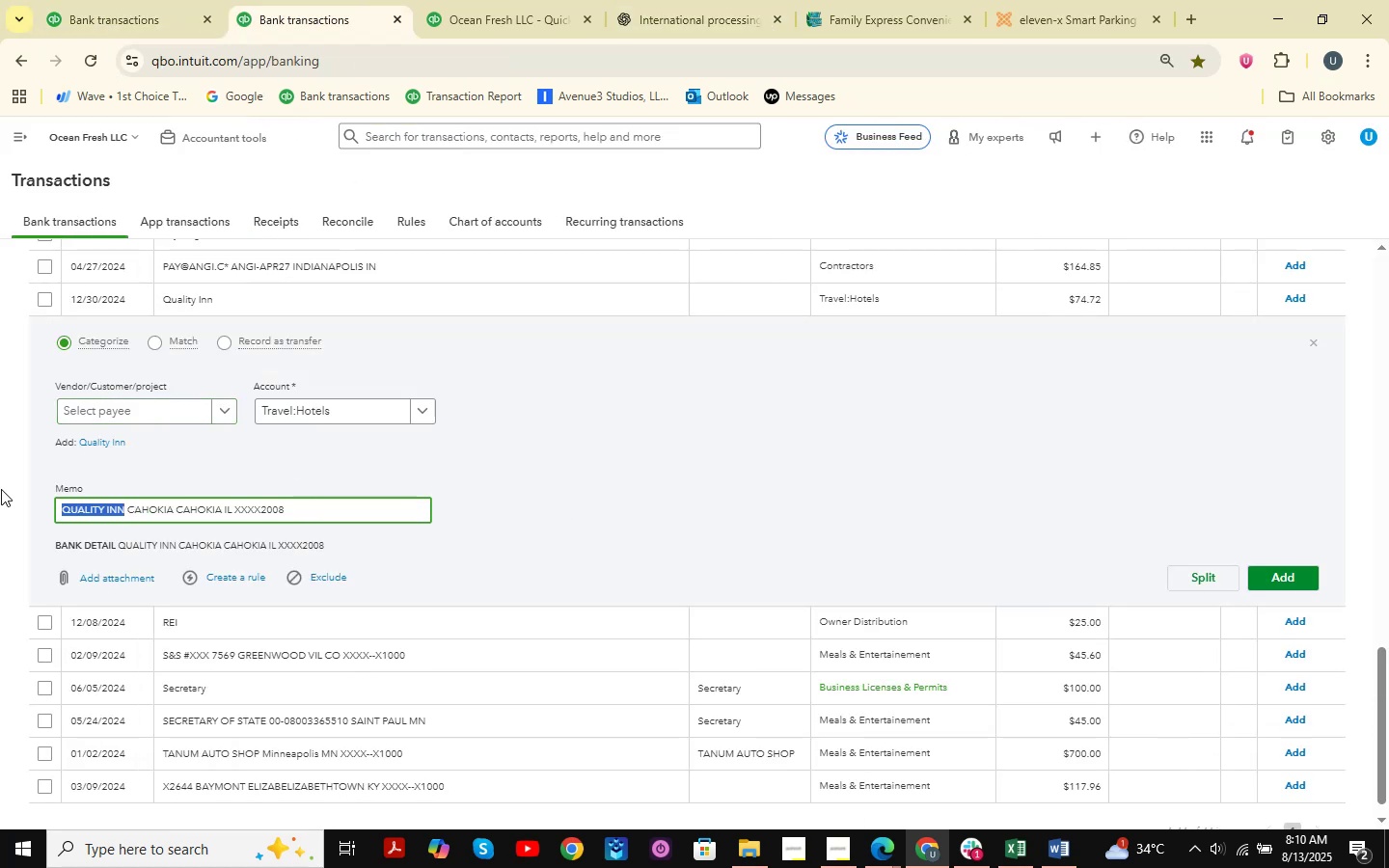 
key(Control+C)
 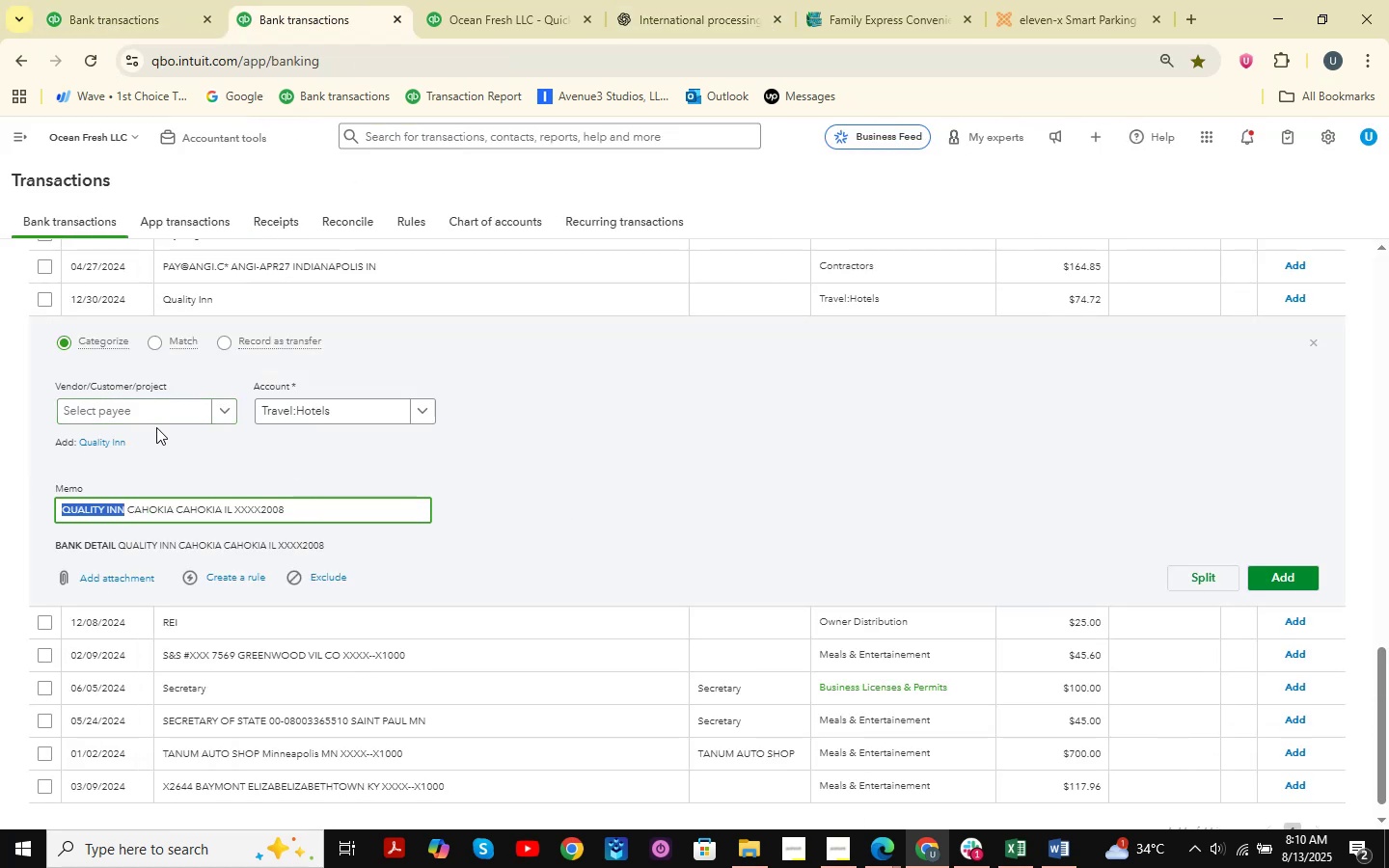 
left_click([139, 408])
 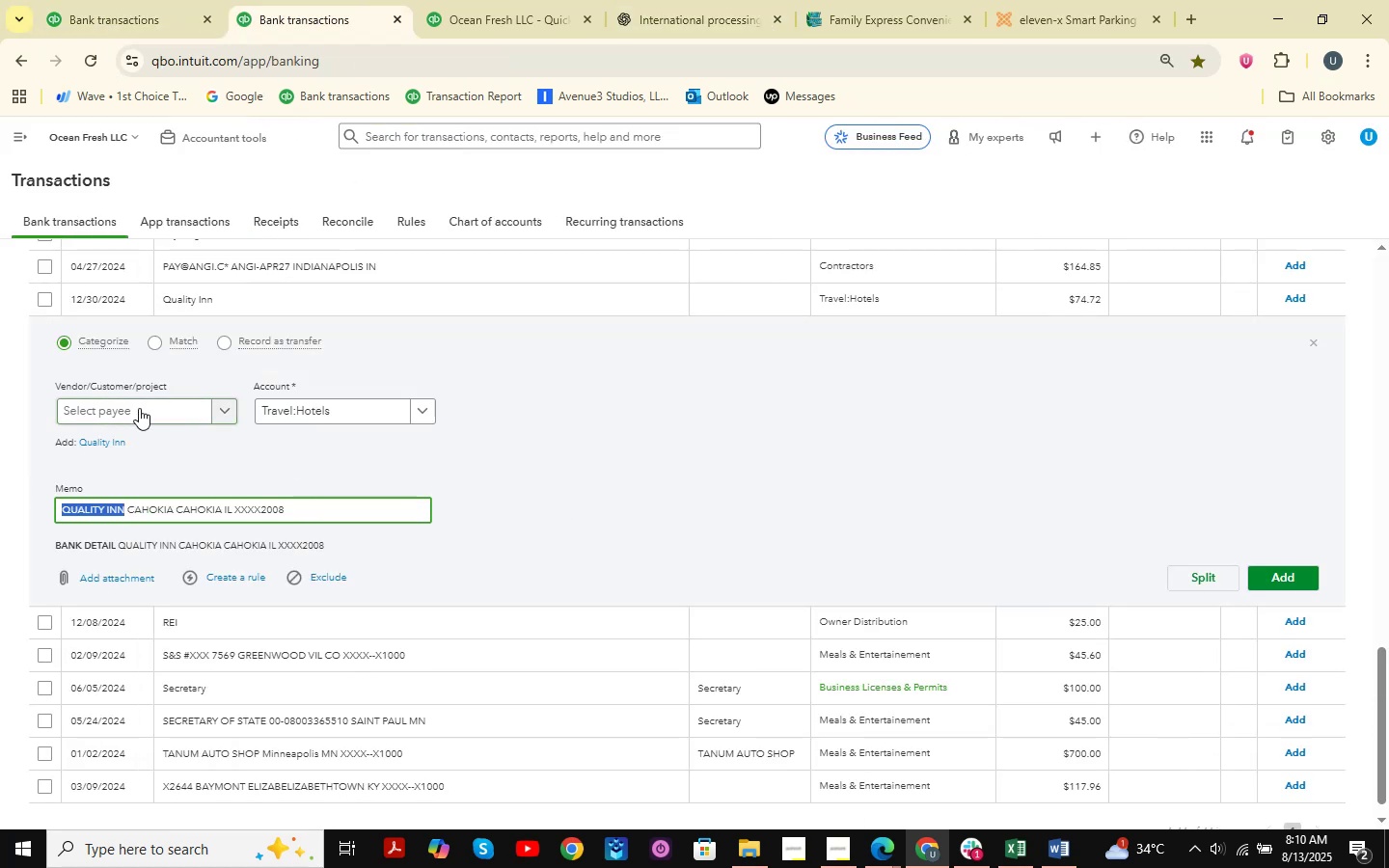 
key(Control+ControlLeft)
 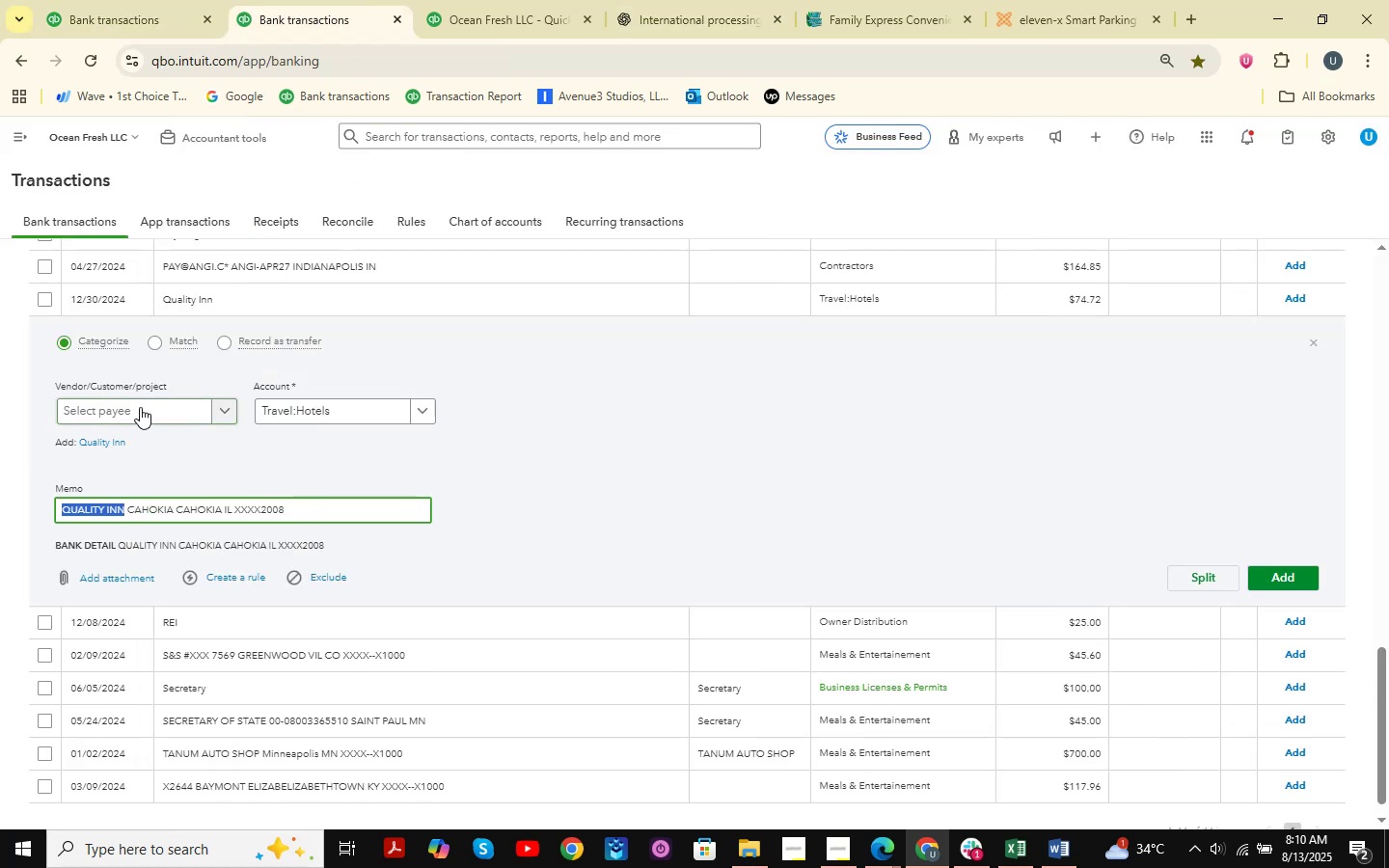 
key(Control+V)
 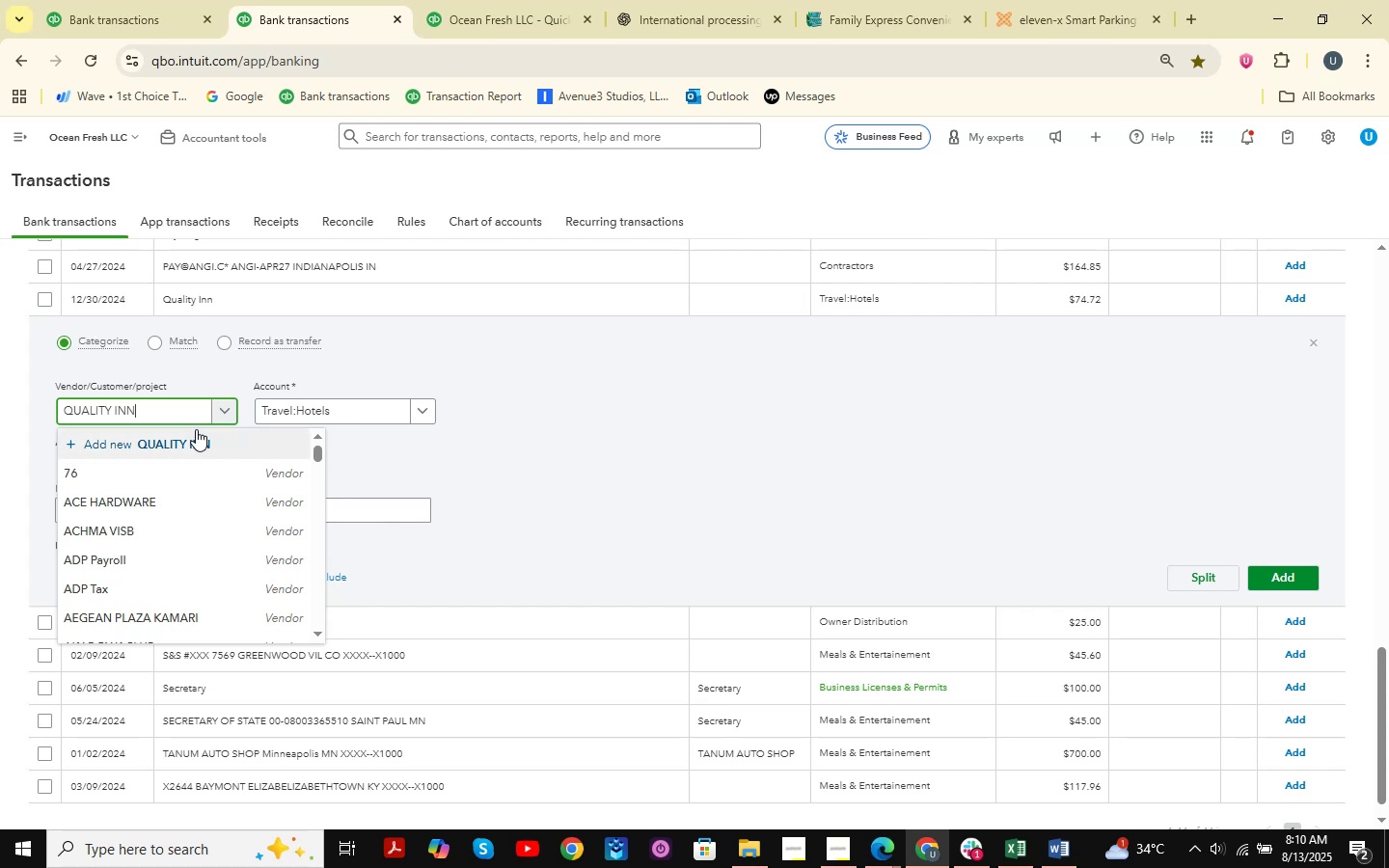 
left_click([194, 429])
 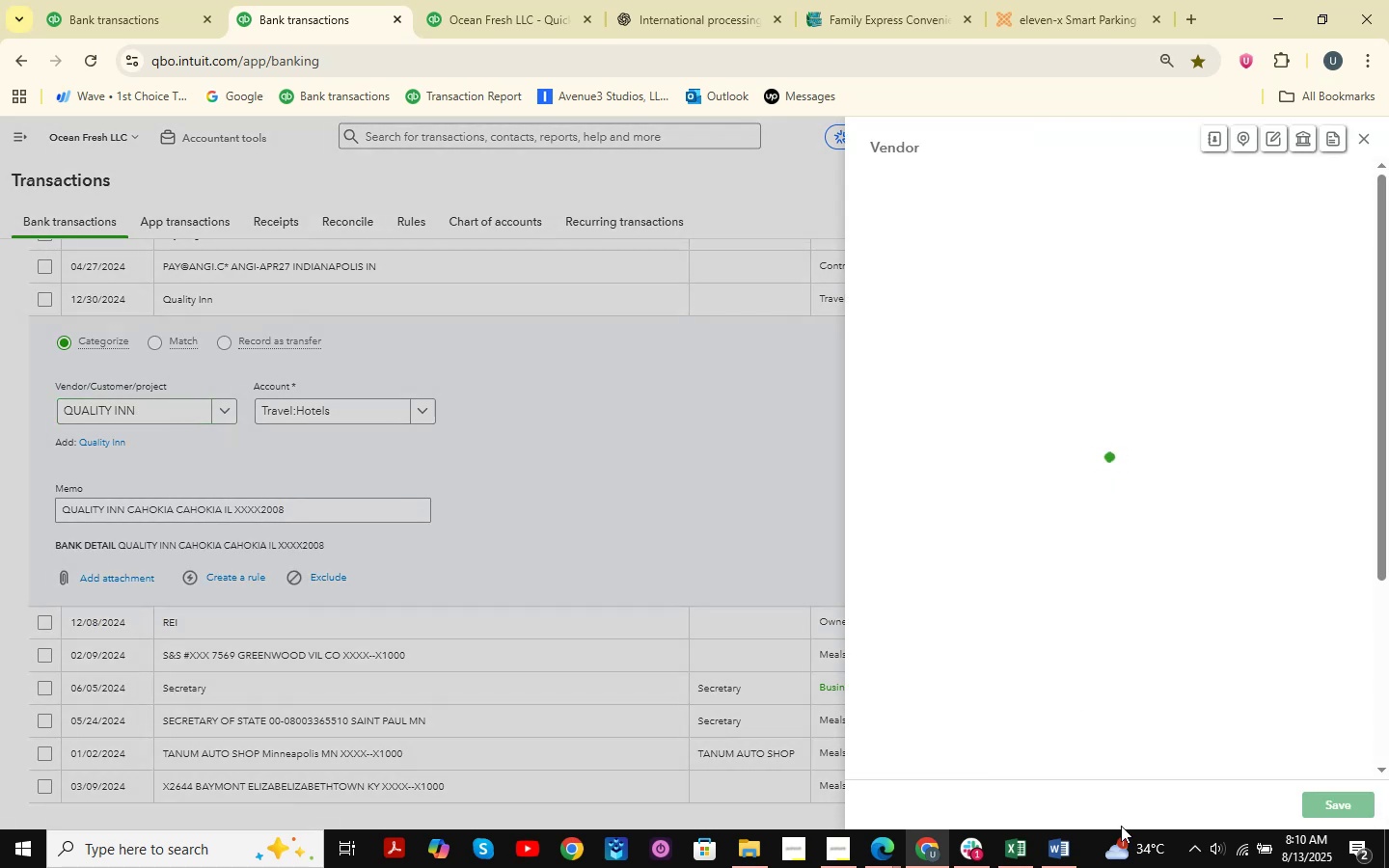 
left_click([1309, 805])
 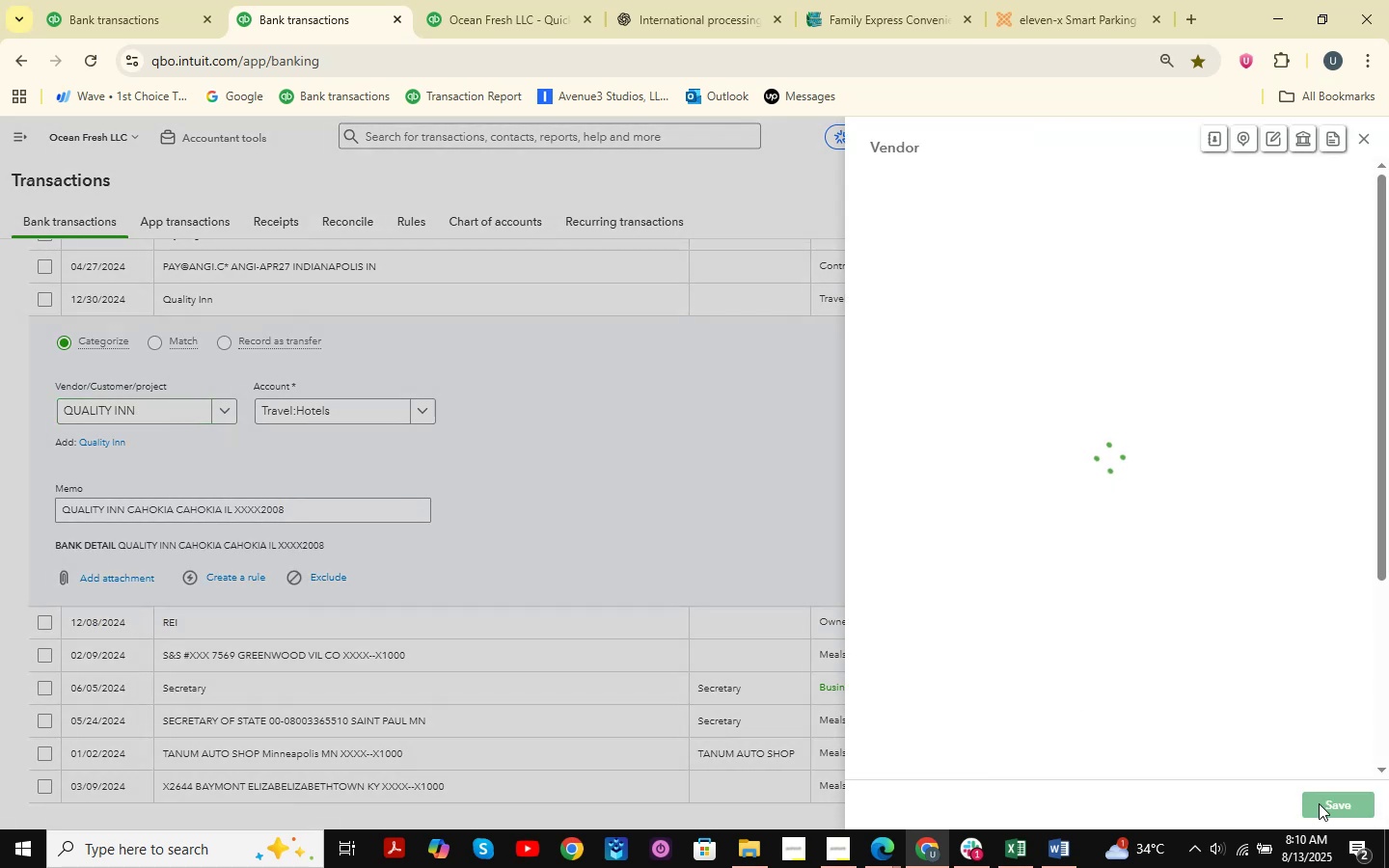 
left_click([1330, 800])
 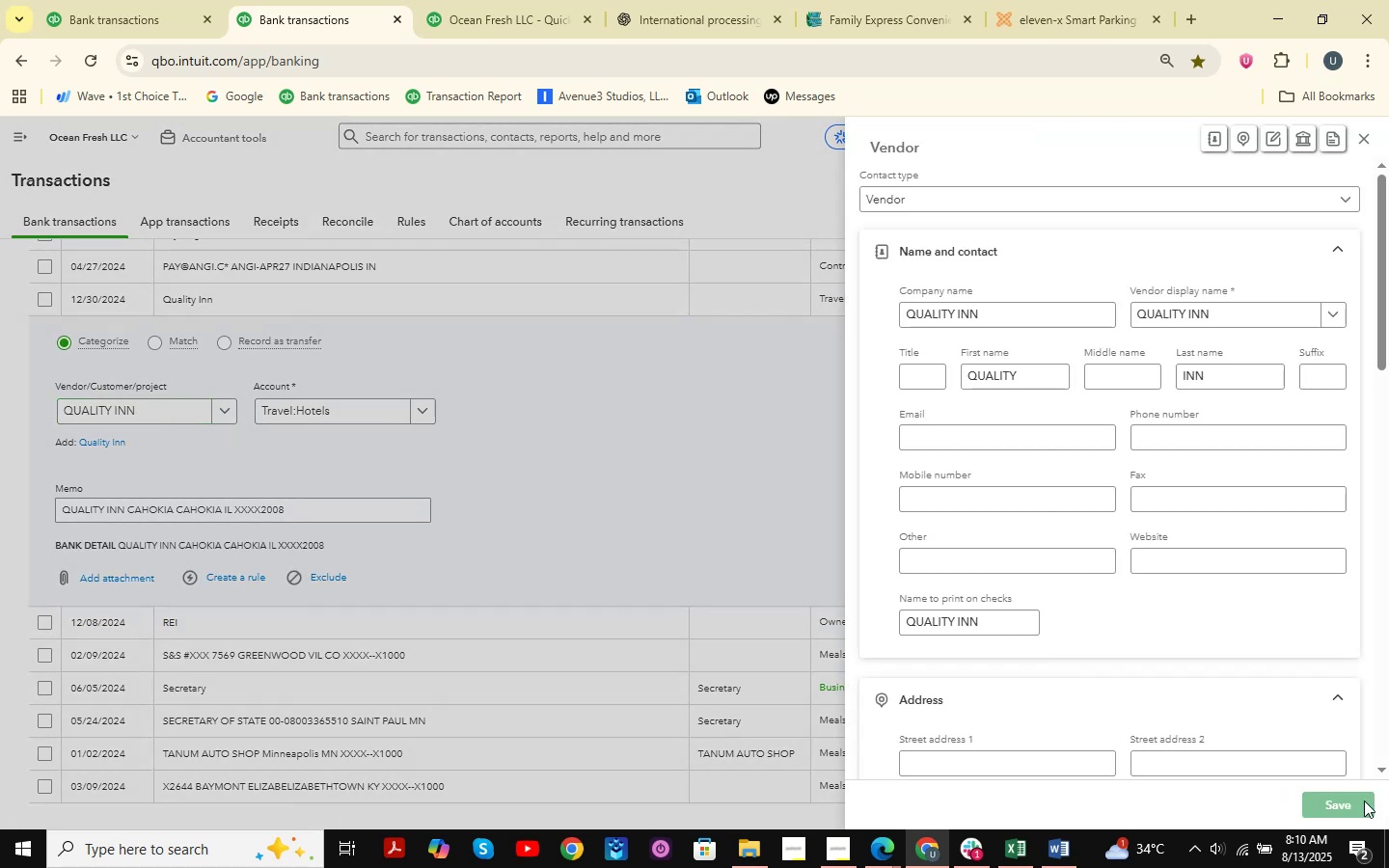 
left_click([1364, 800])
 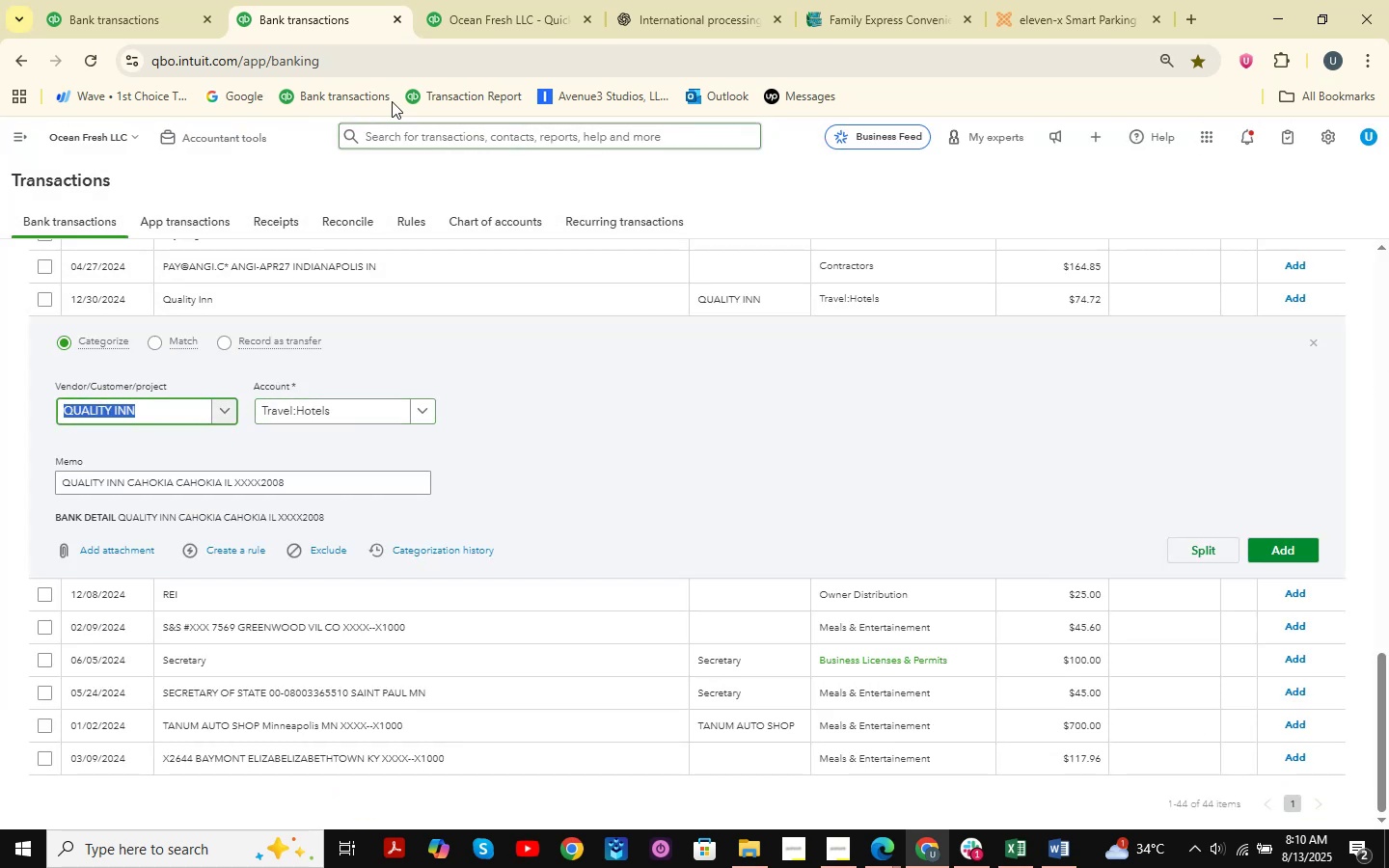 
double_click([630, 0])
 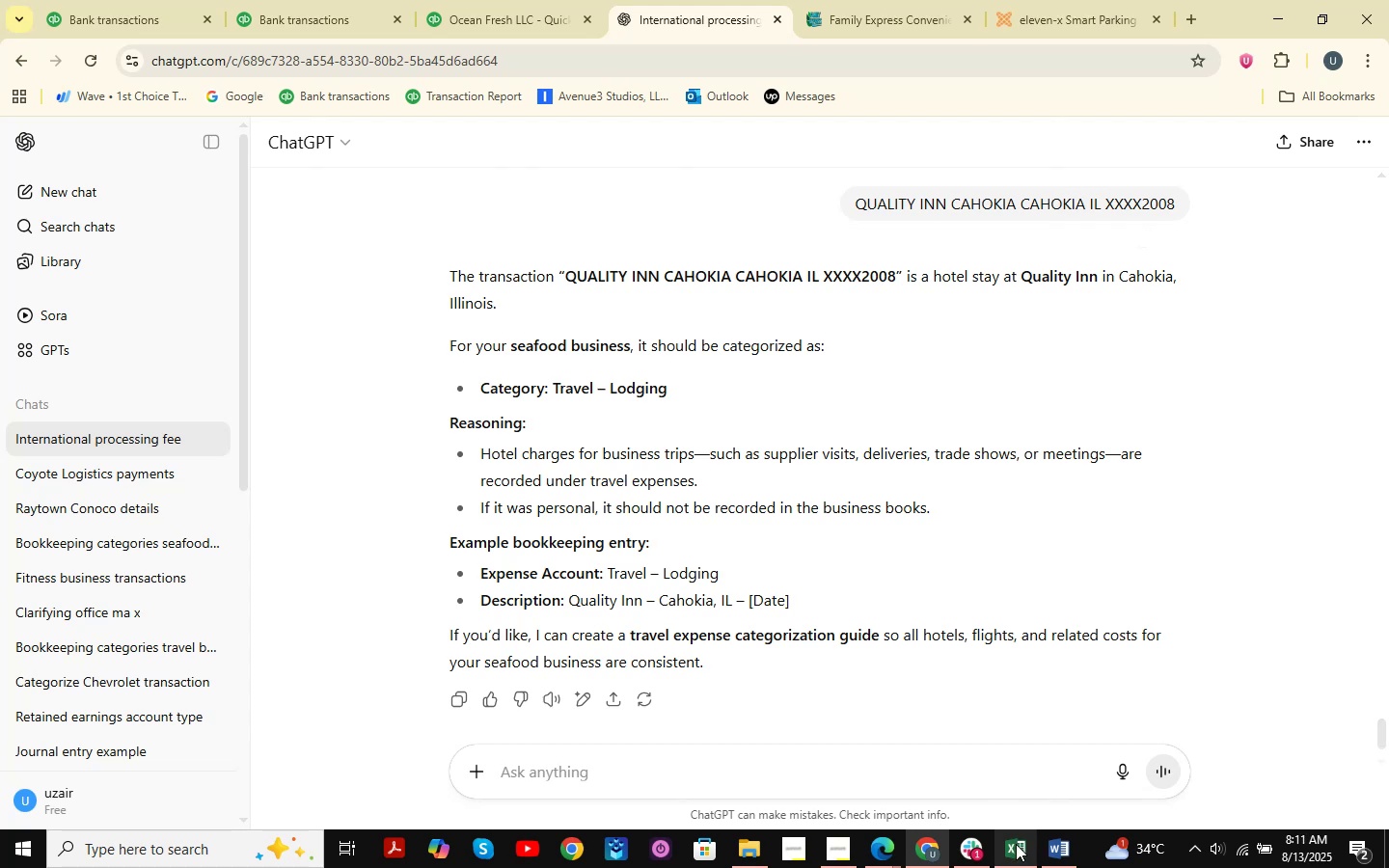 
wait(6.45)
 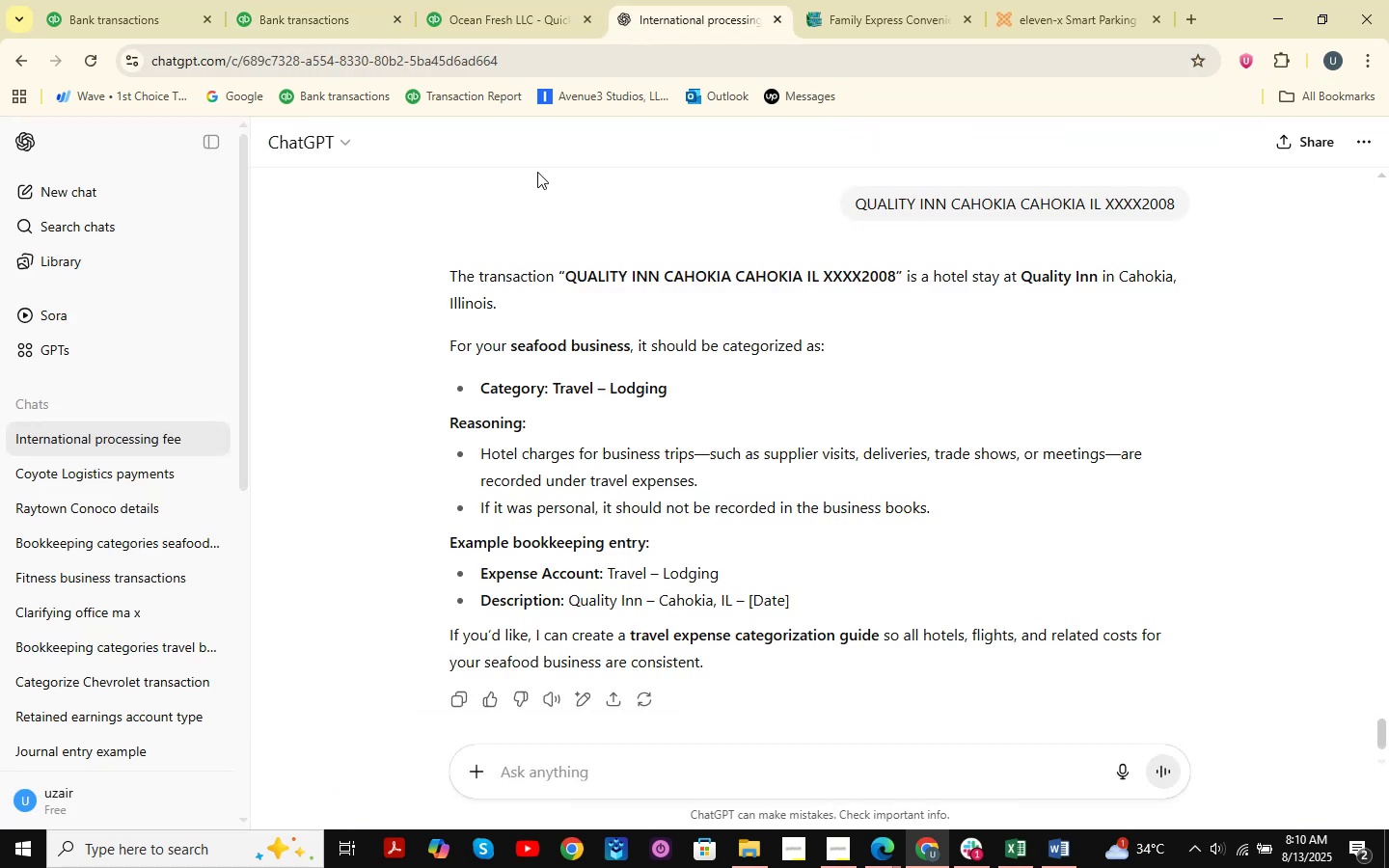 
left_click_drag(start_coordinate=[999, 862], to_coordinate=[1000, 867])
 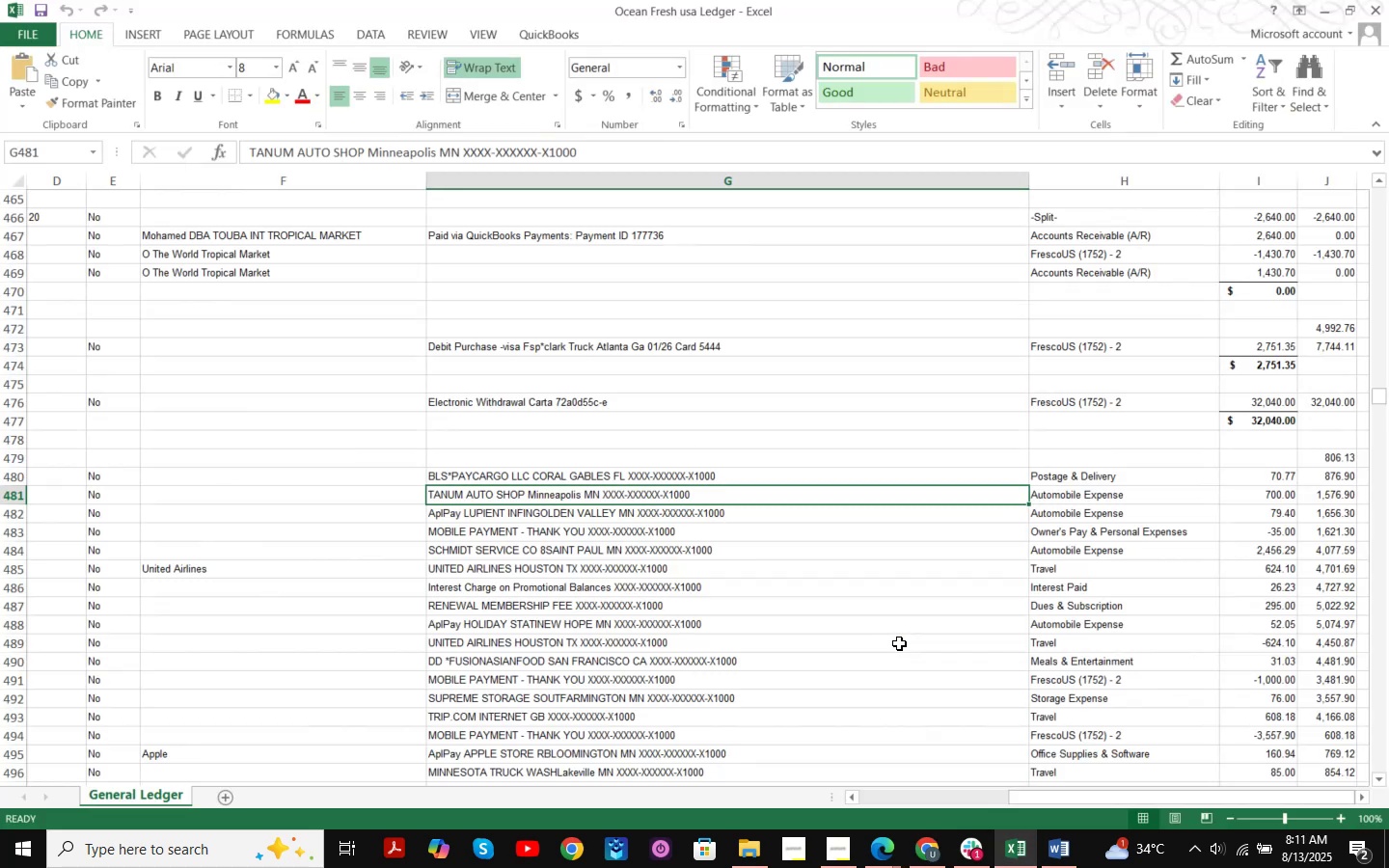 
key(Control+F)
 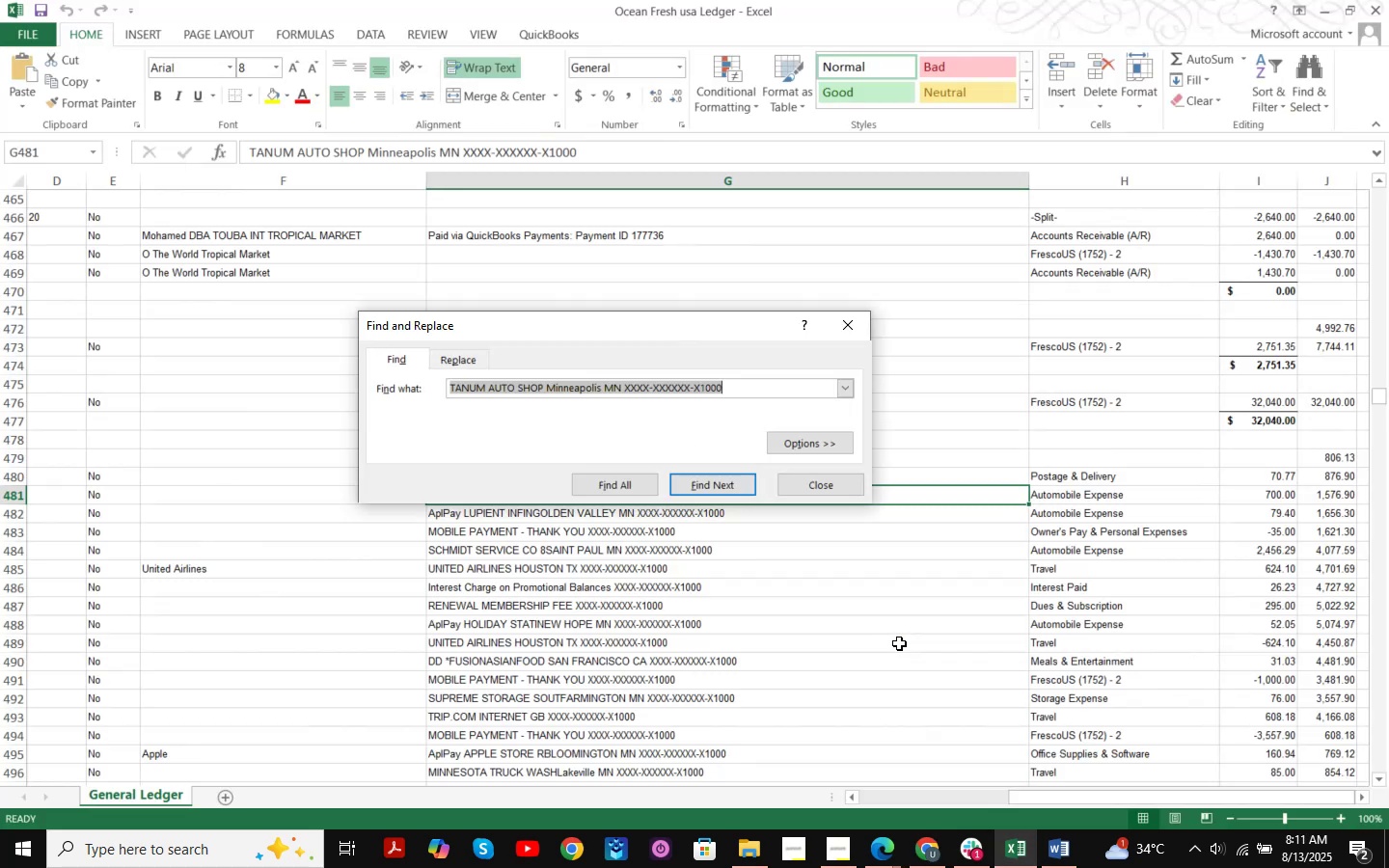 
key(Control+ControlLeft)
 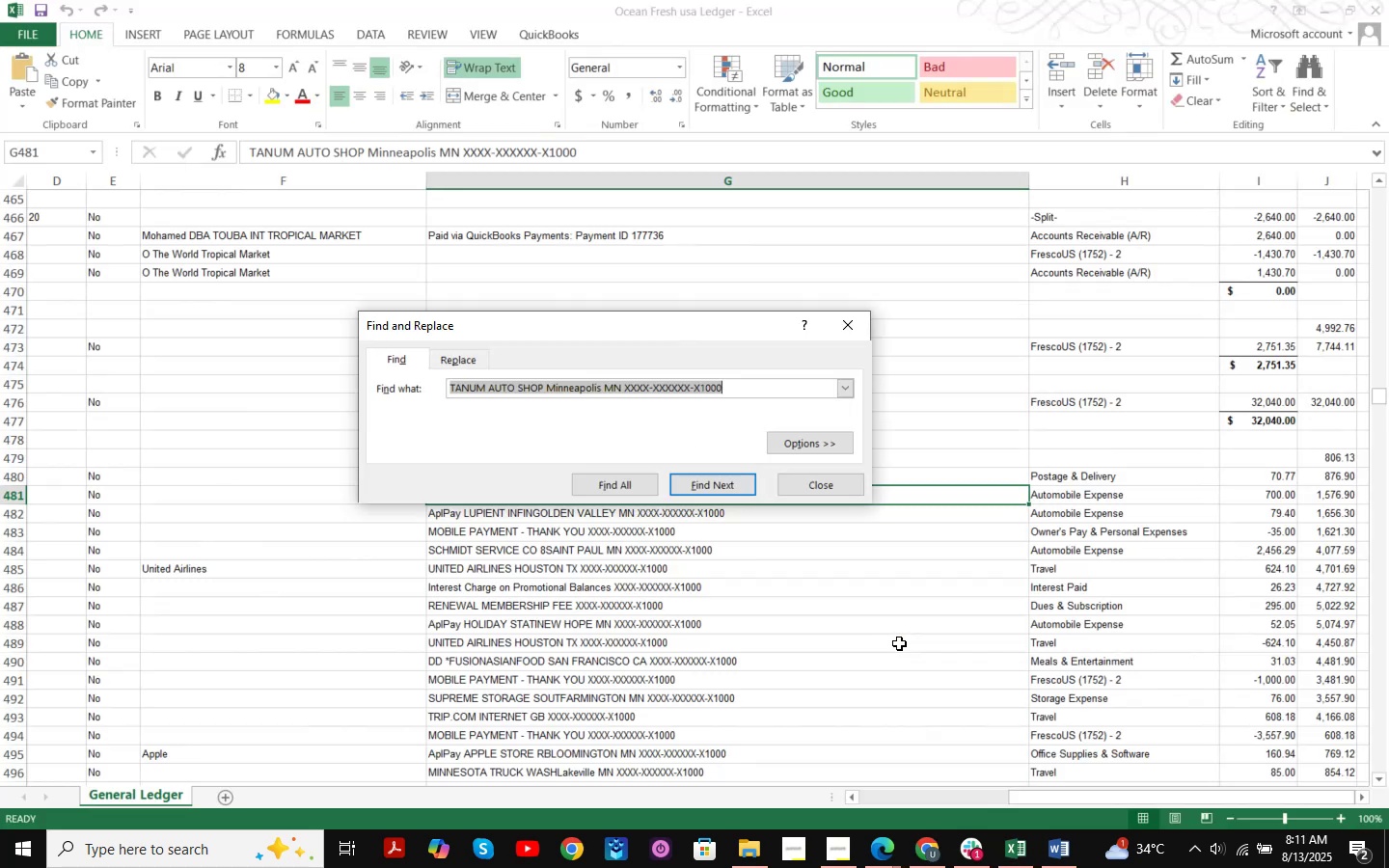 
key(Control+V)
 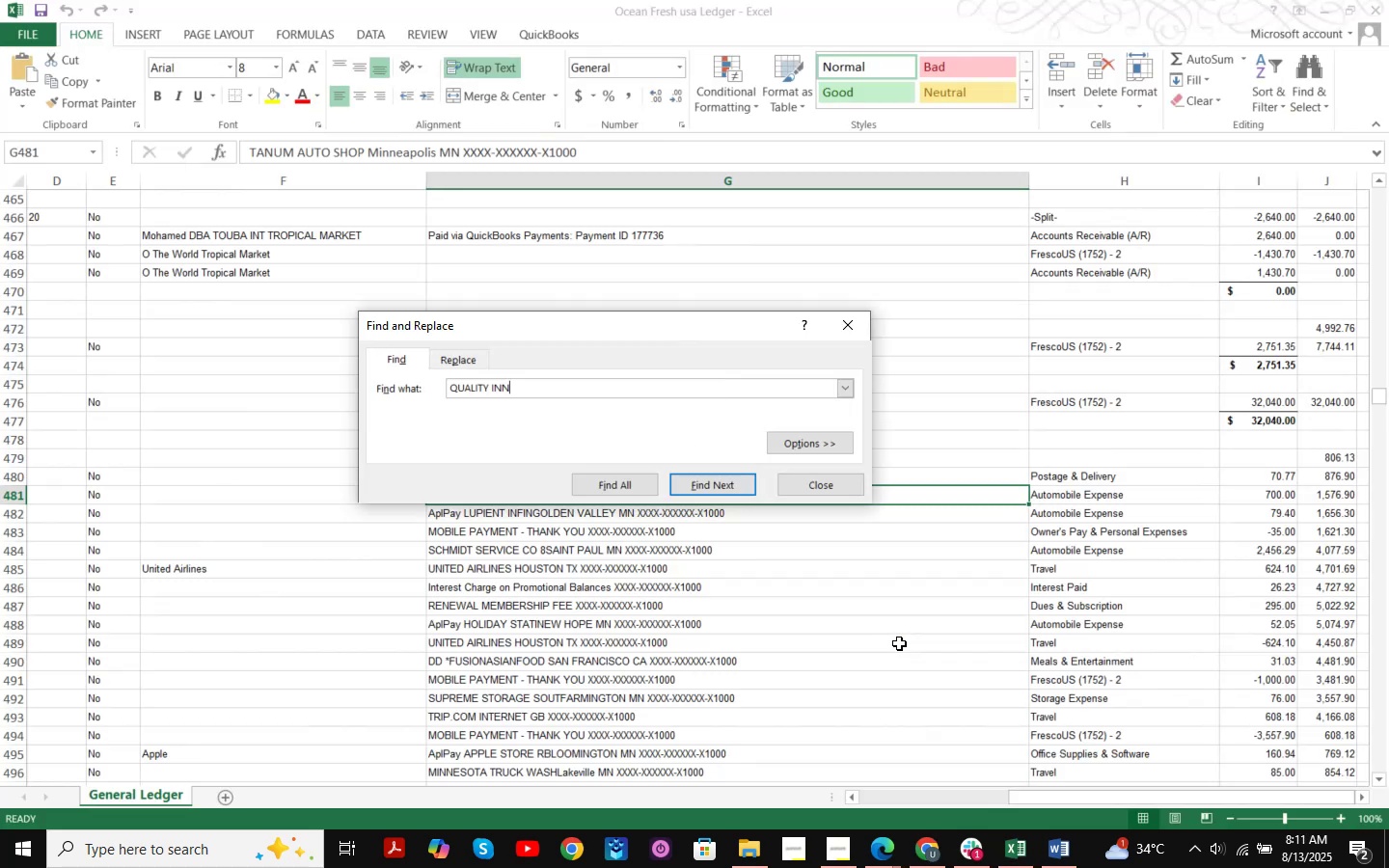 
key(NumpadEnter)
 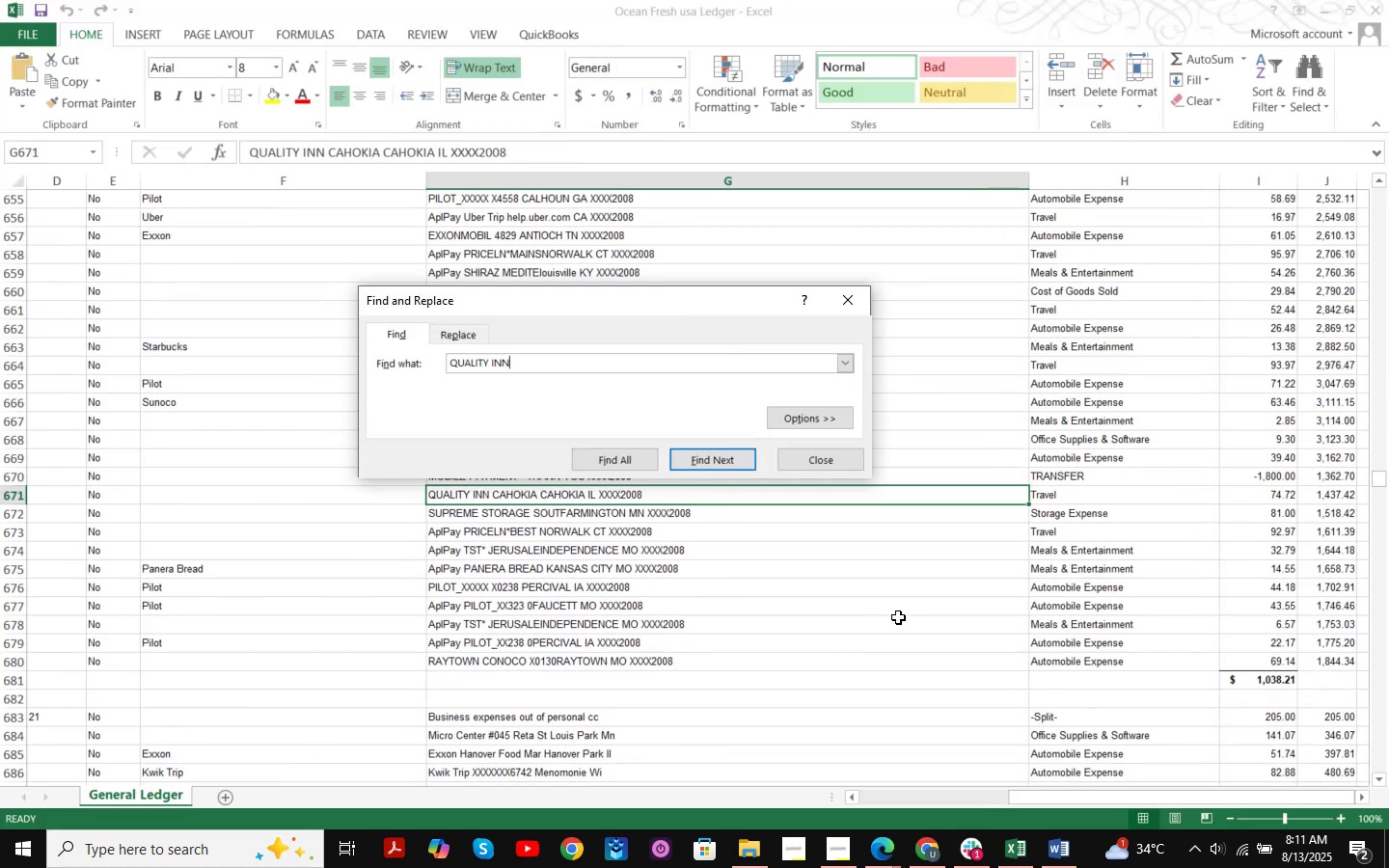 
key(NumpadEnter)
 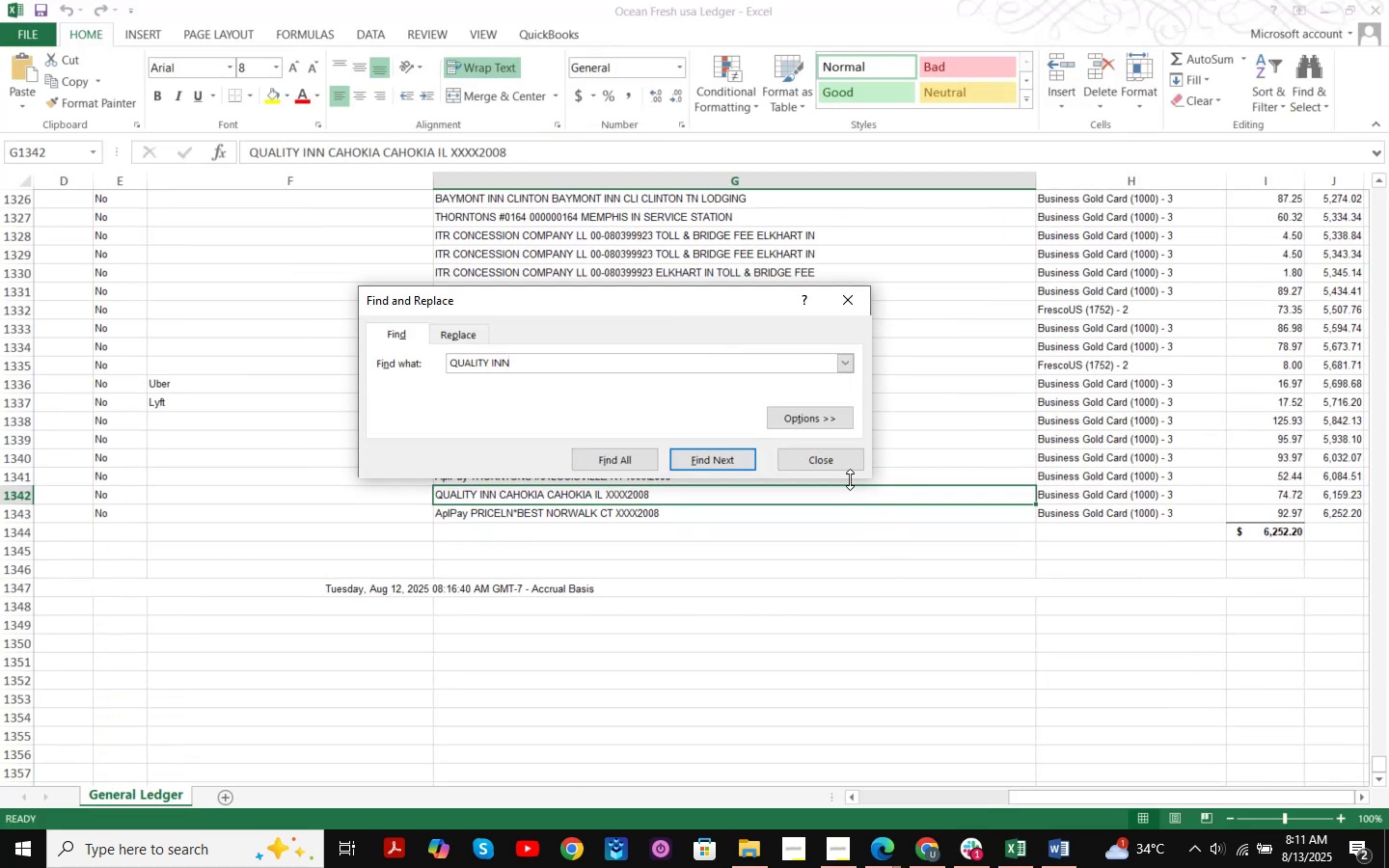 
left_click([848, 470])
 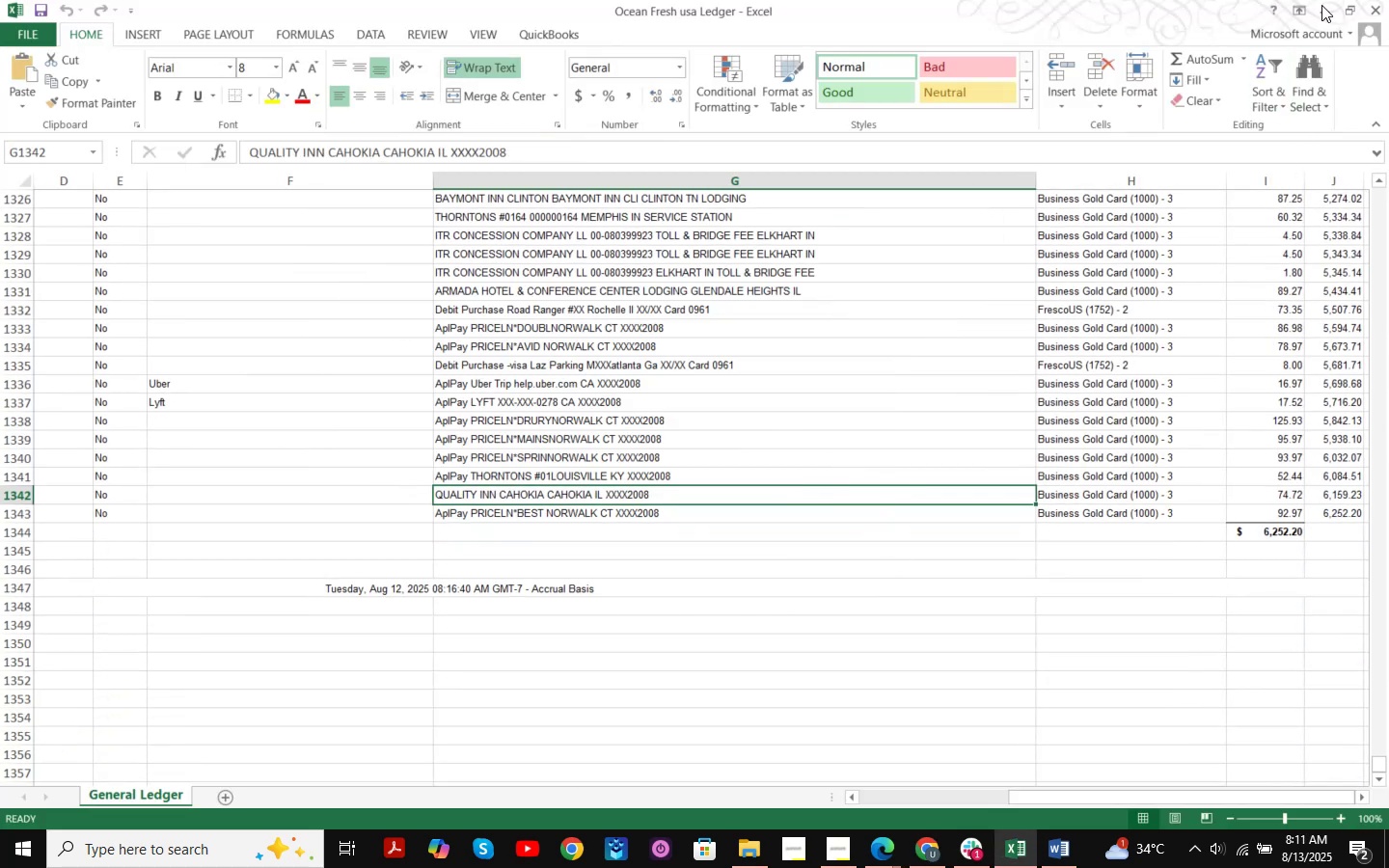 
left_click([1321, 5])
 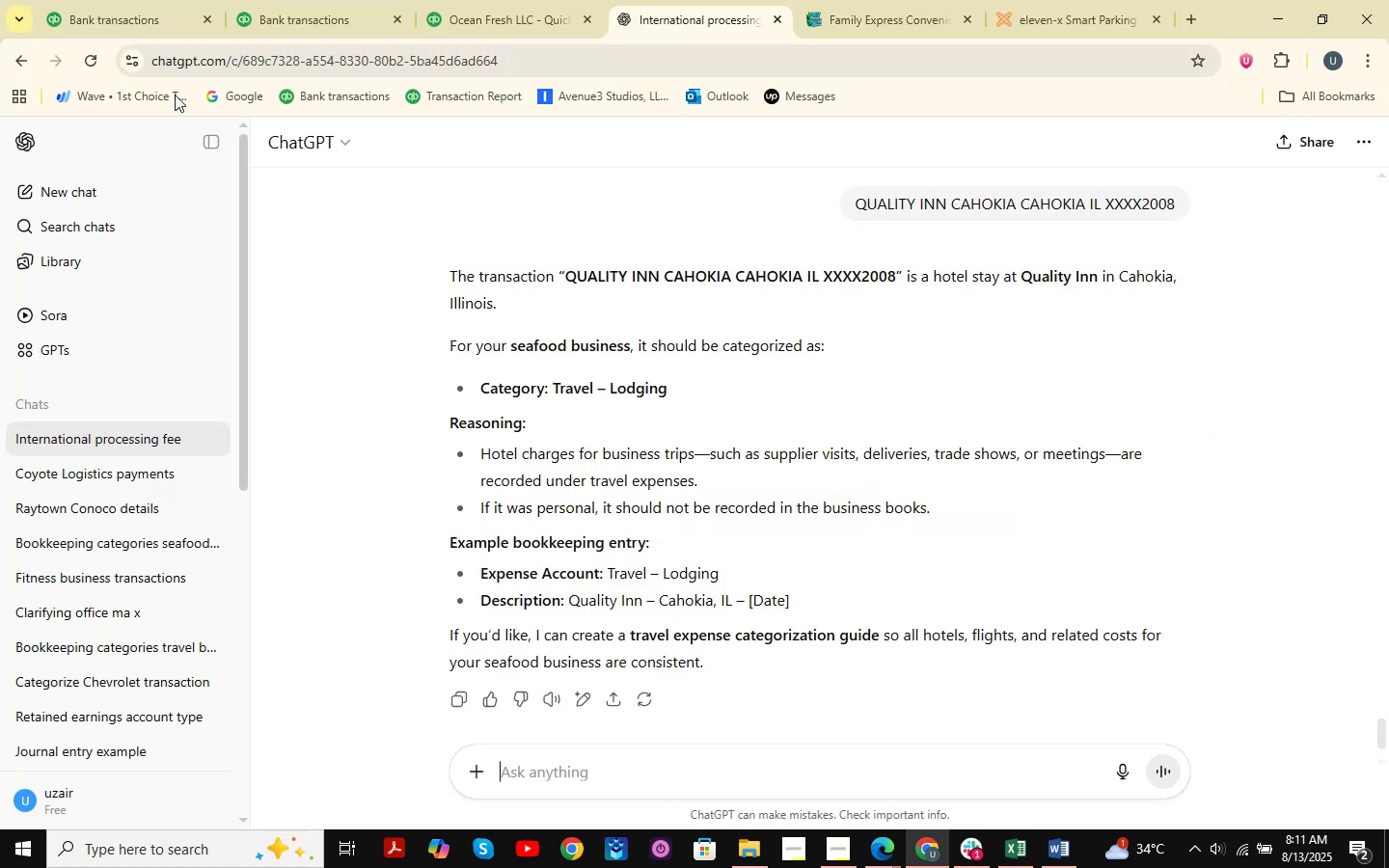 
left_click_drag(start_coordinate=[111, 0], to_coordinate=[123, 0])
 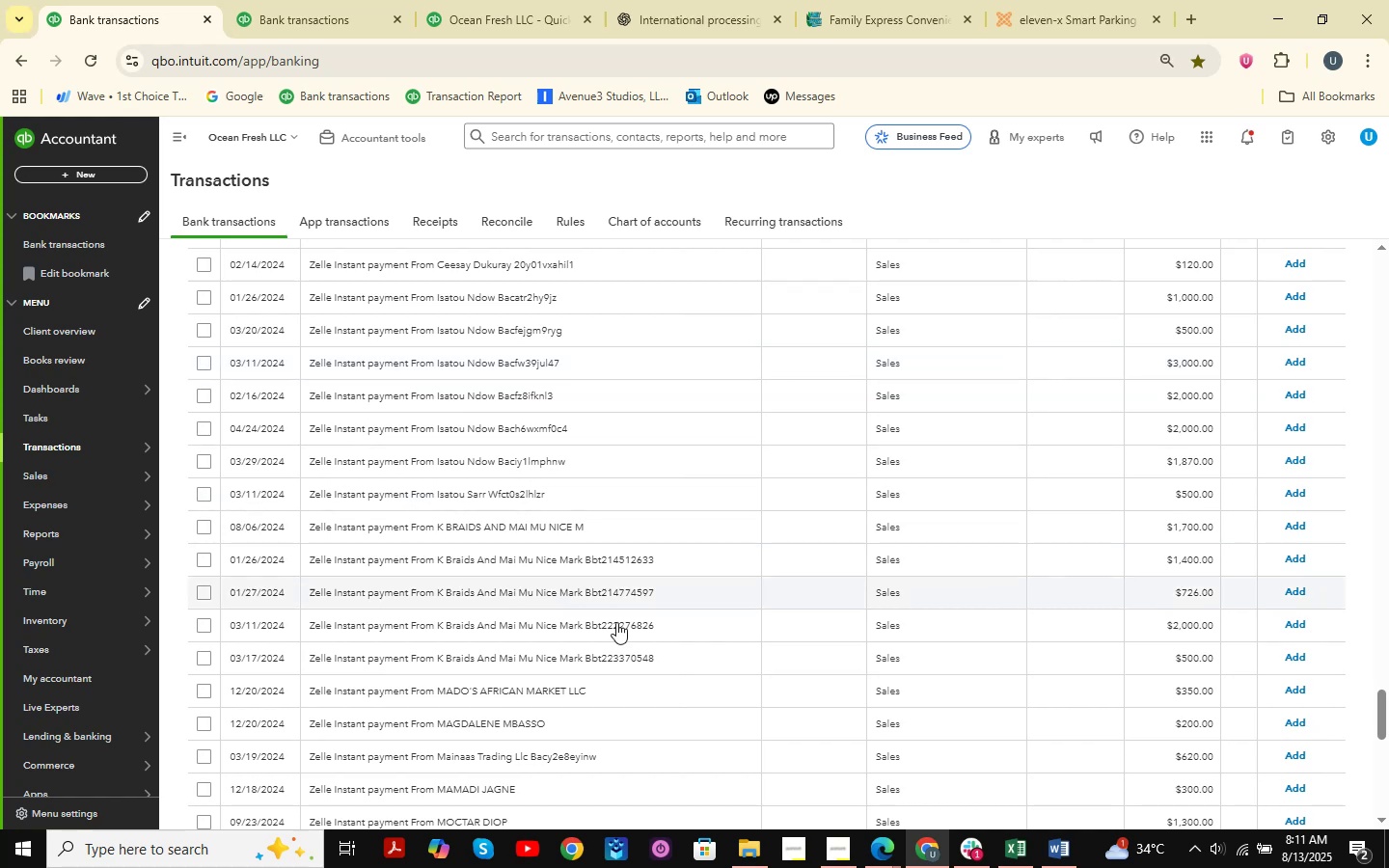 
scroll: coordinate [532, 595], scroll_direction: up, amount: 18.0
 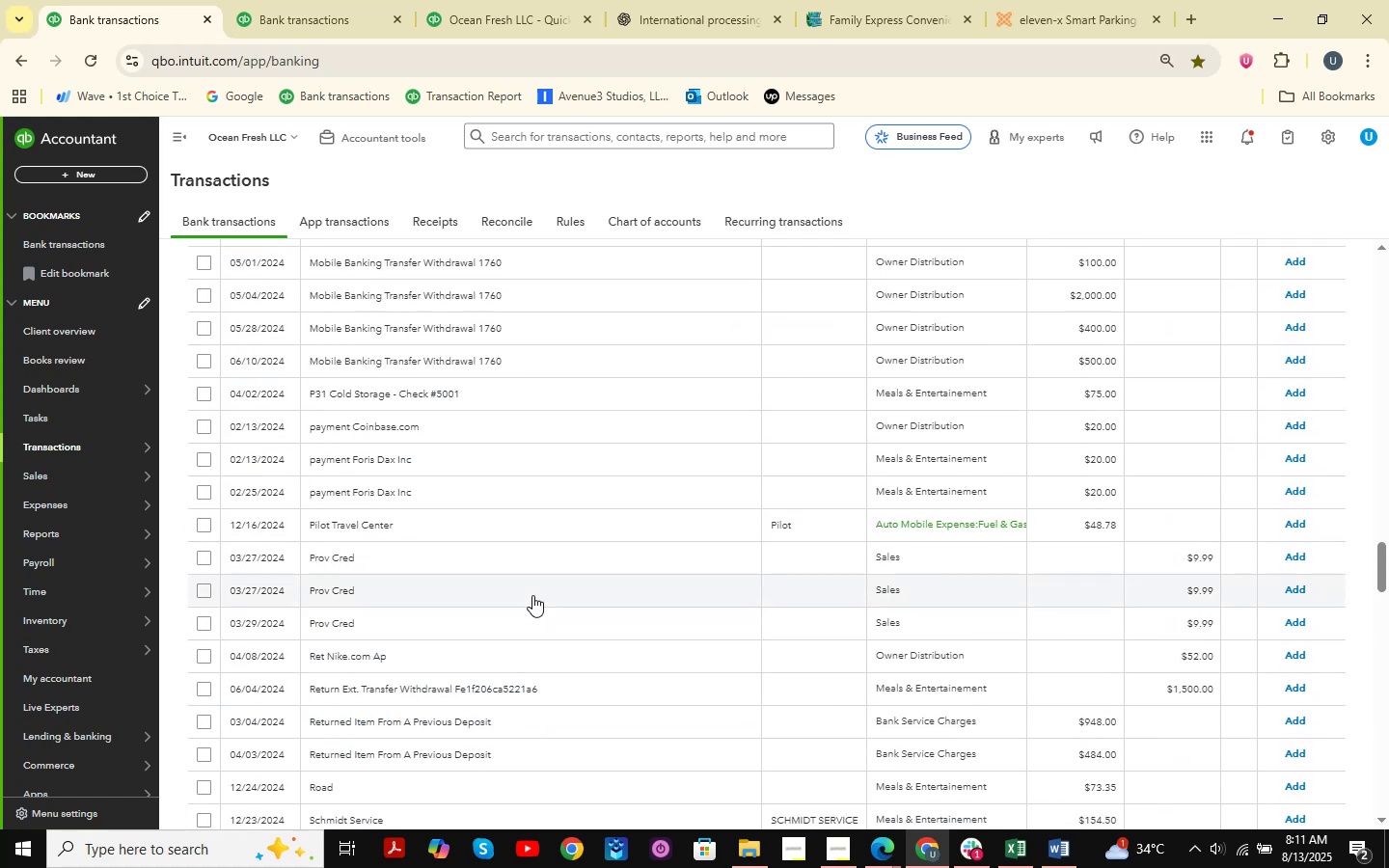 
scroll: coordinate [532, 595], scroll_direction: down, amount: 4.0
 